 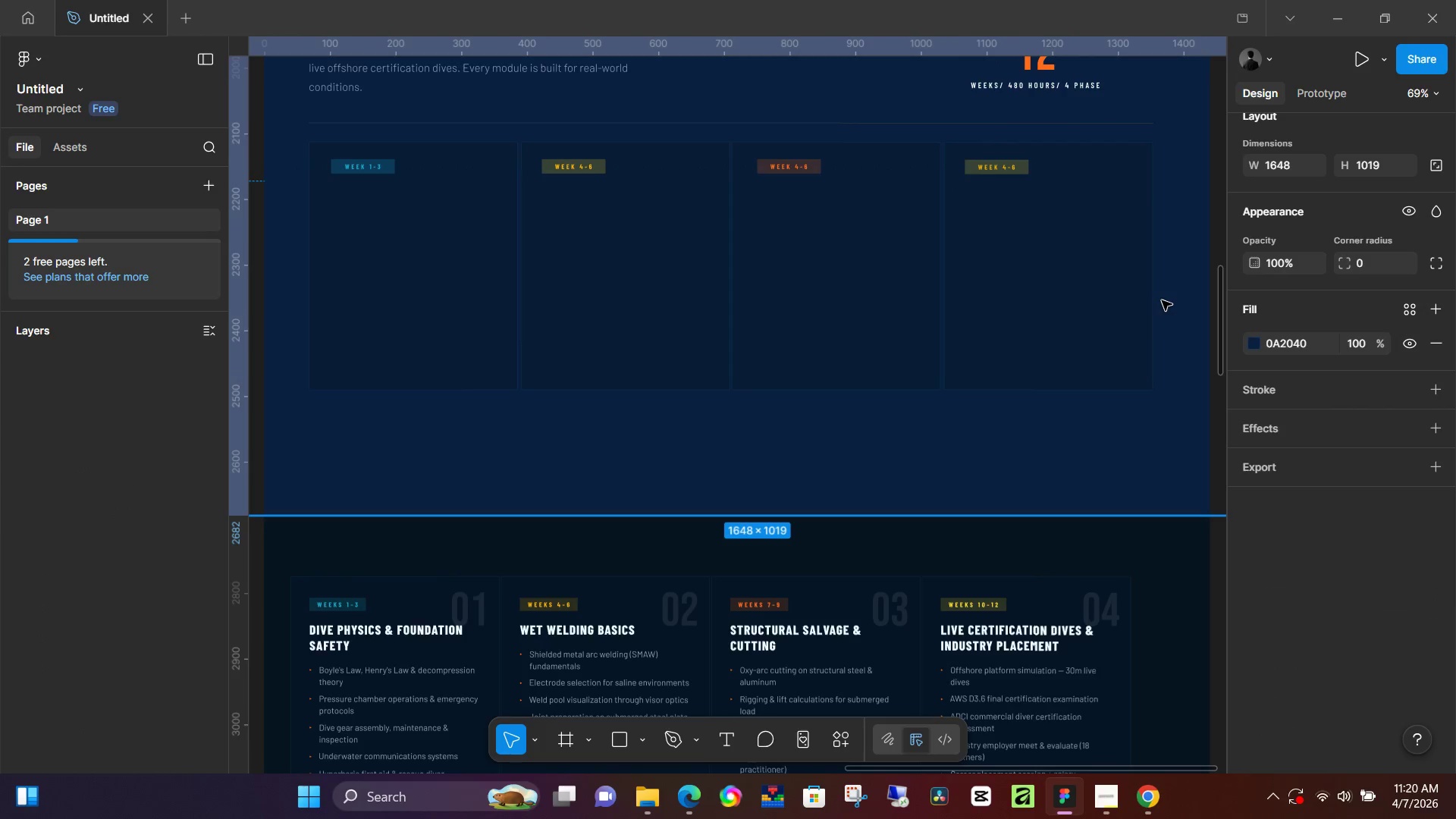 
scroll: coordinate [1013, 406], scroll_direction: down, amount: 5.0
 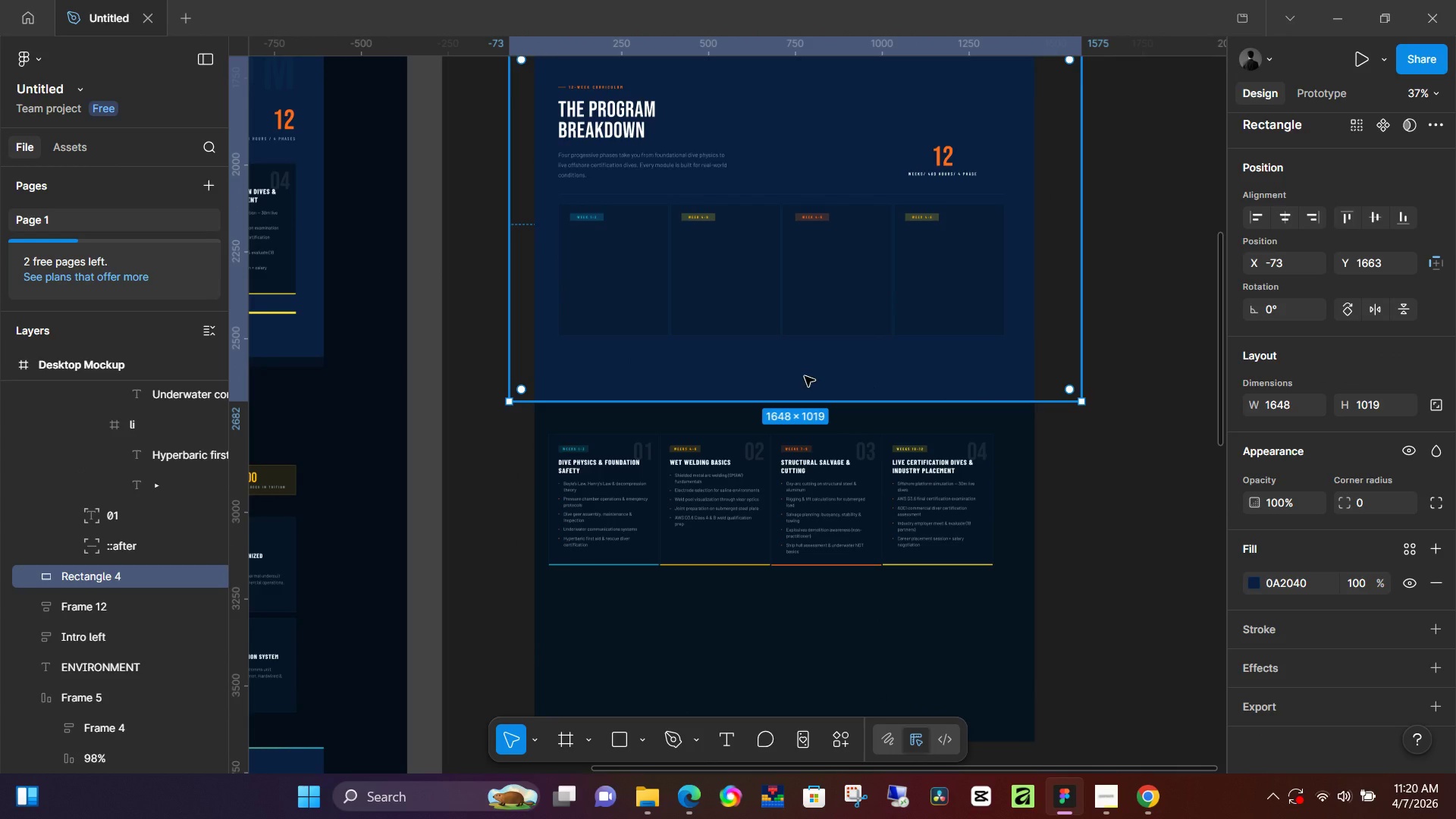 
key(Control+ControlLeft)
 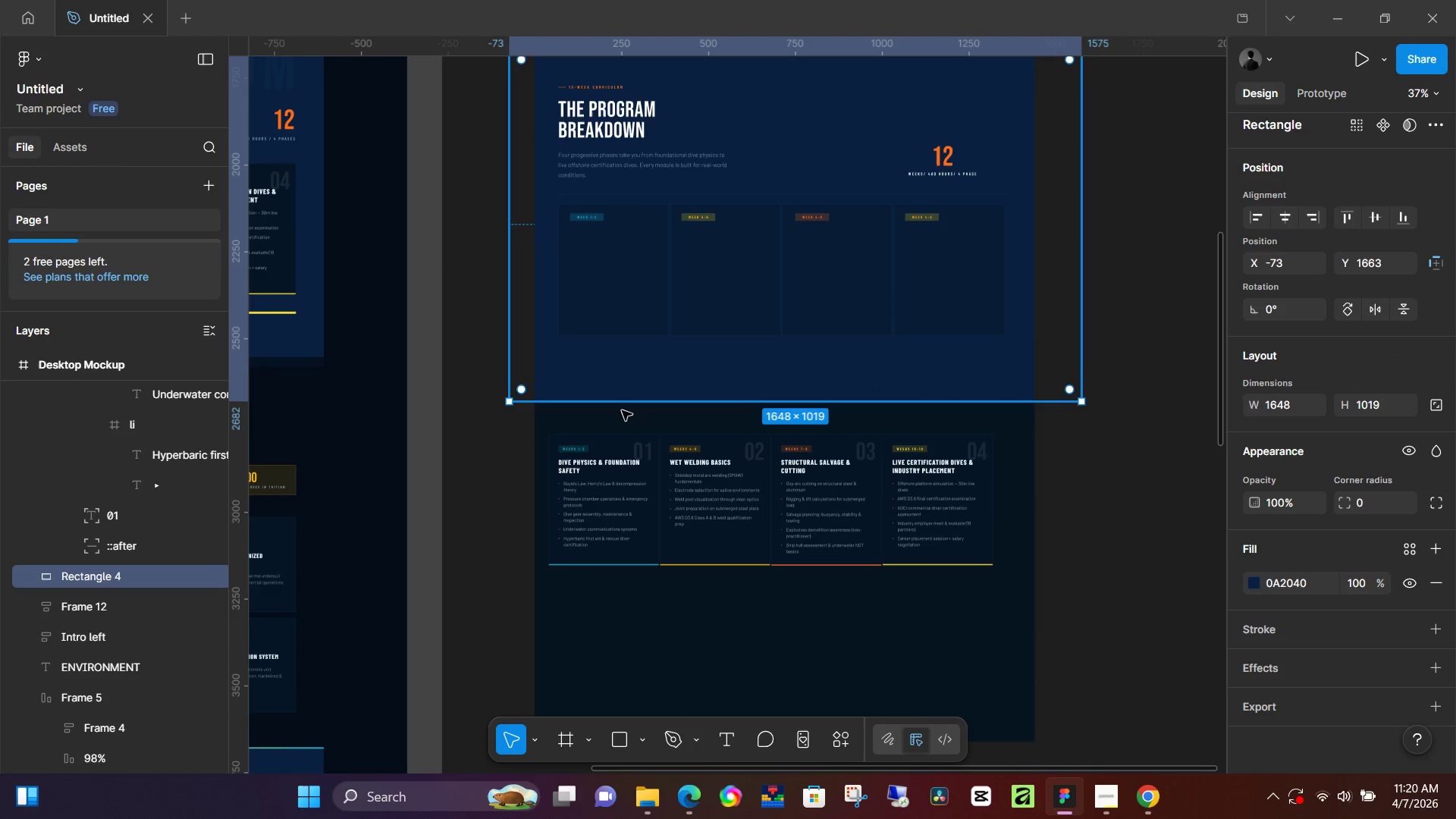 
hold_key(key=ControlLeft, duration=0.5)
scroll: coordinate [584, 364], scroll_direction: up, amount: 11.0
 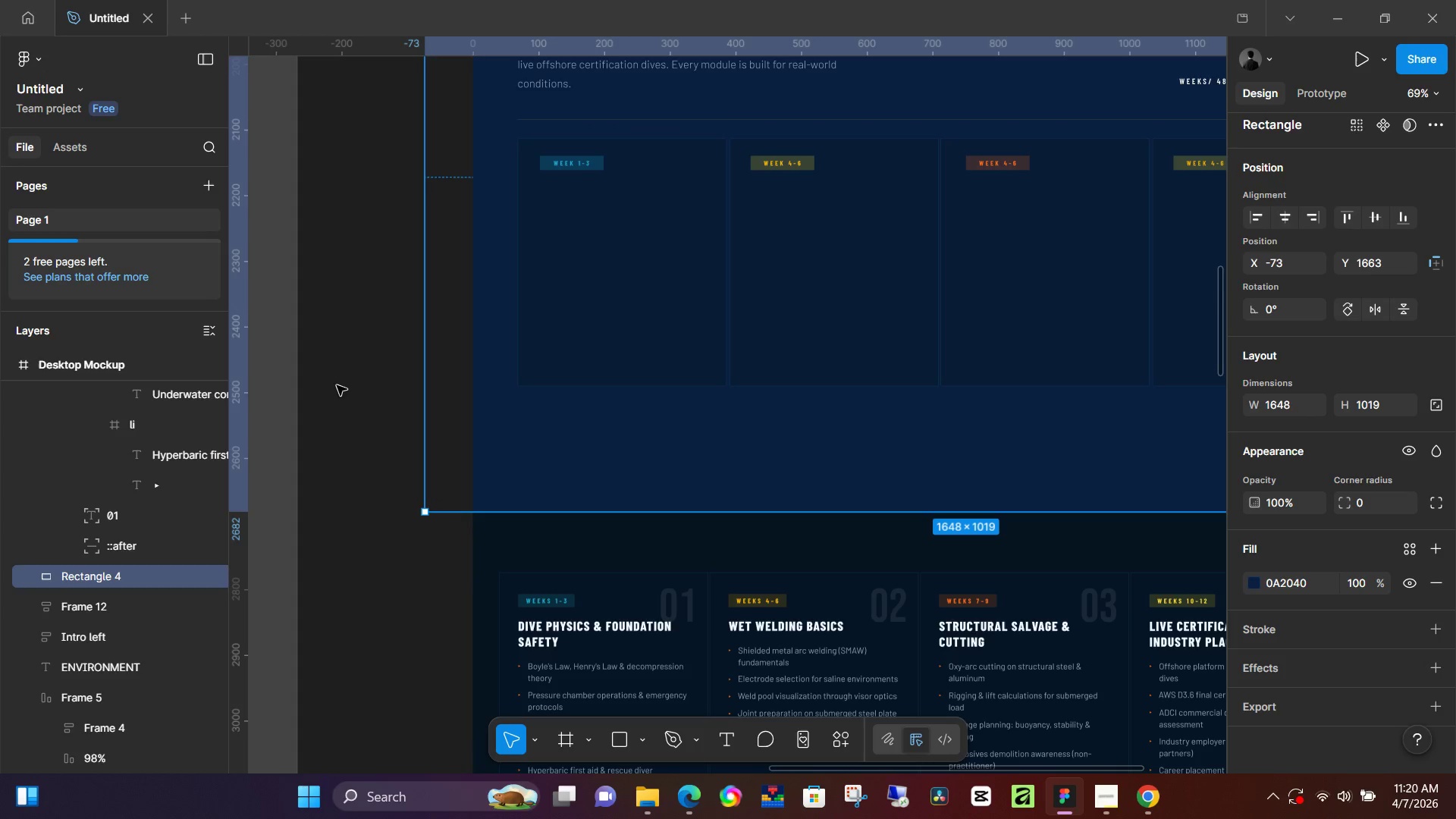 
left_click([372, 370])
 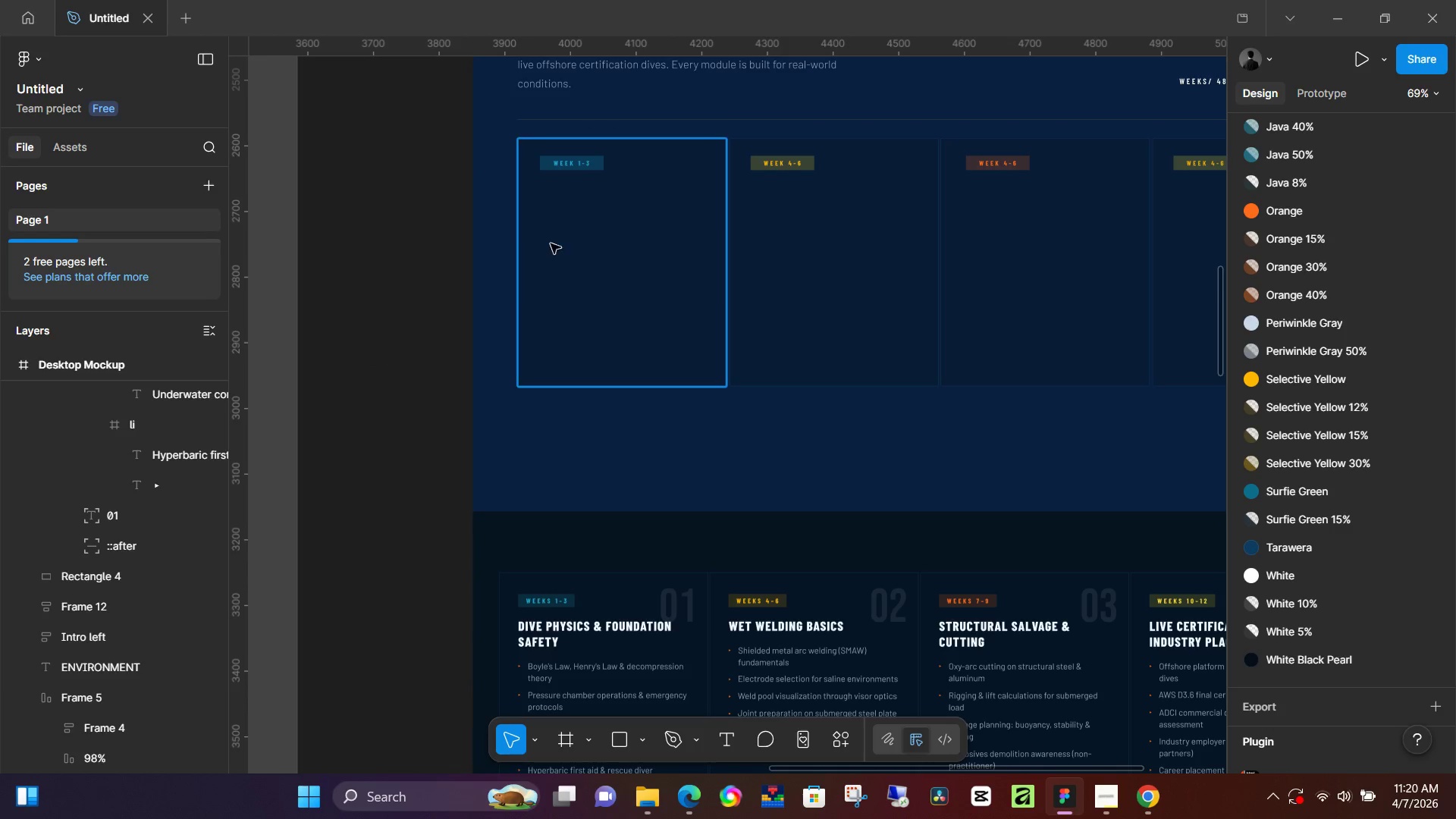 
key(T)
 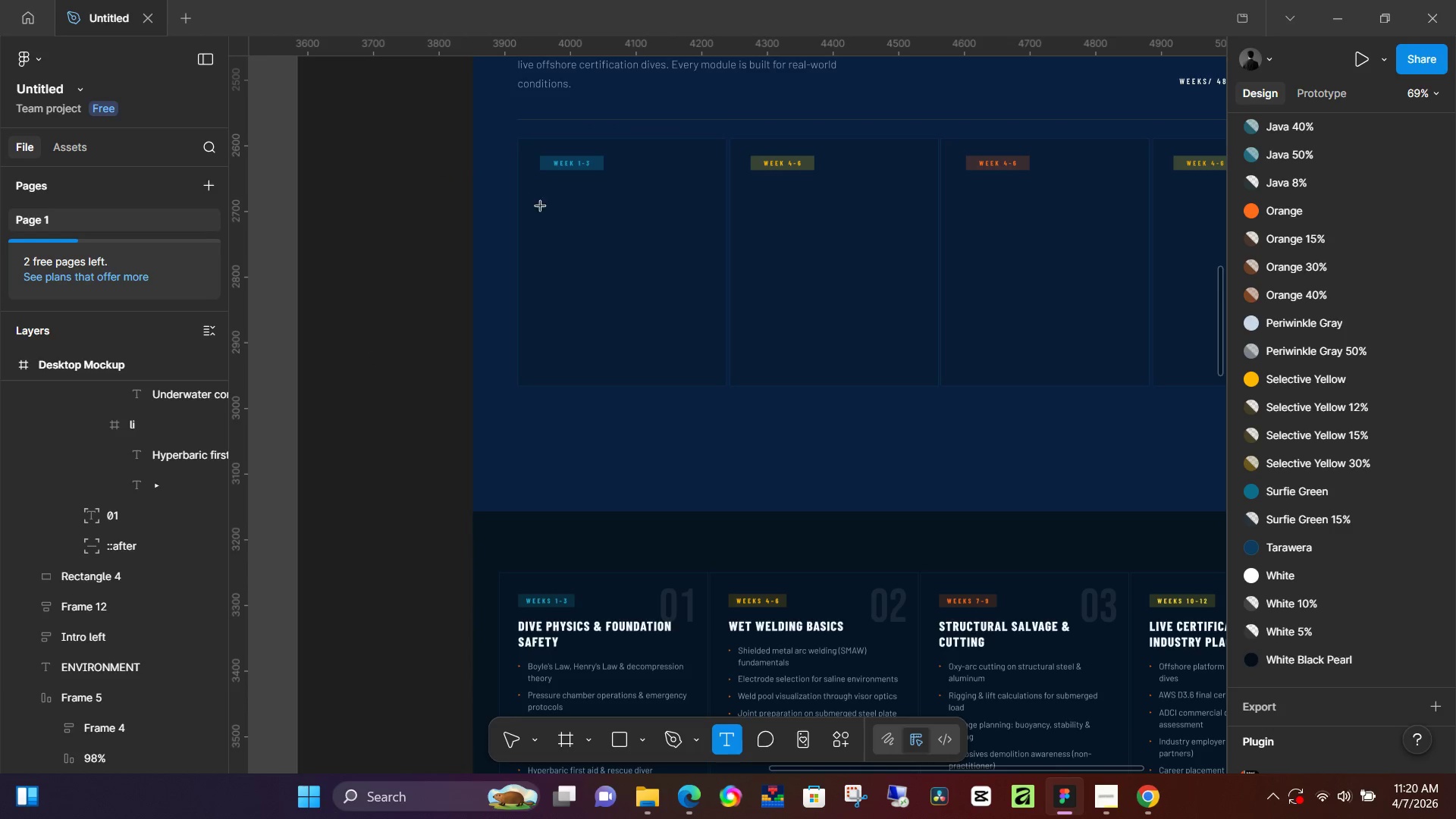 
key(V)
 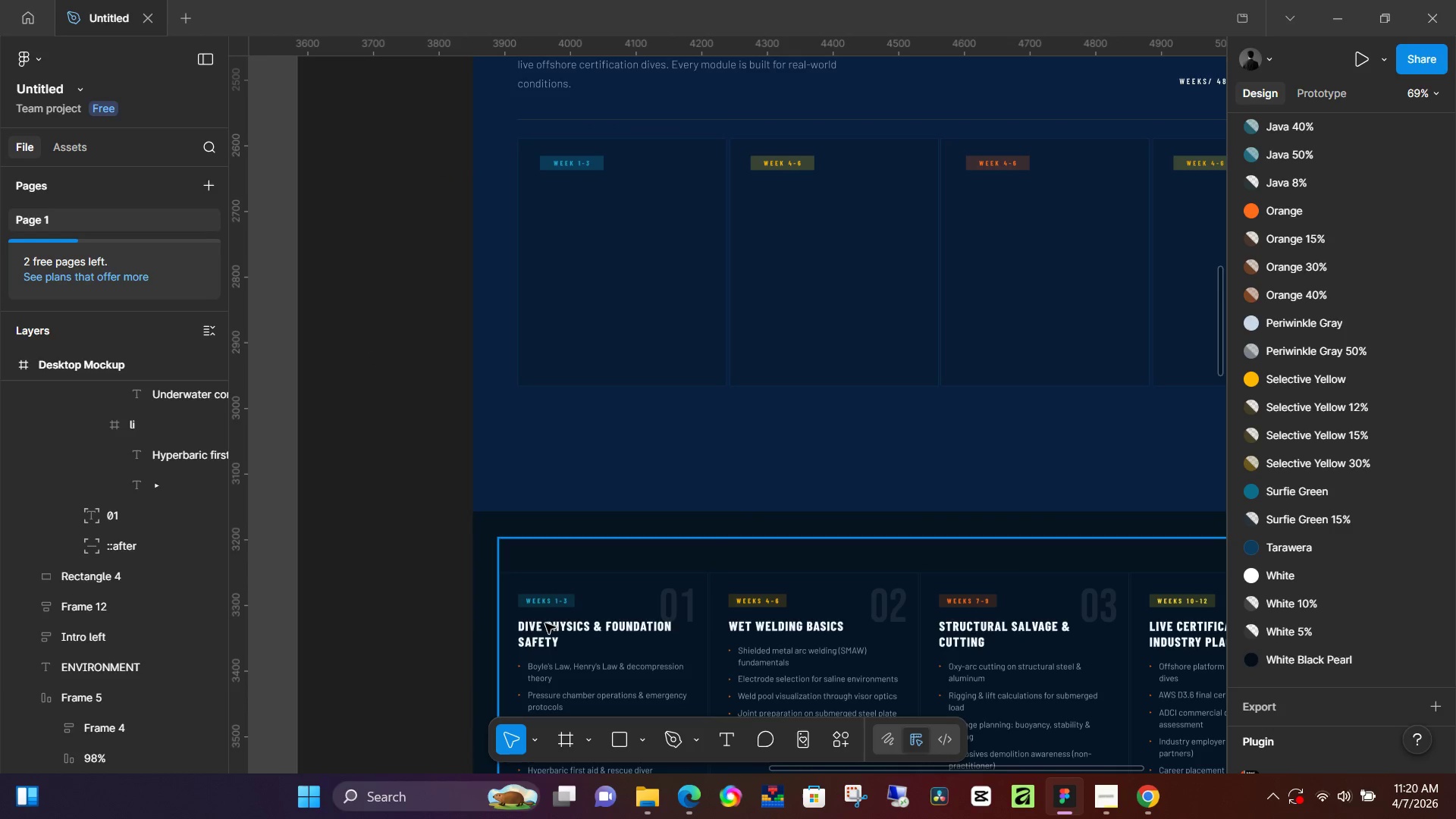 
double_click([545, 623])
 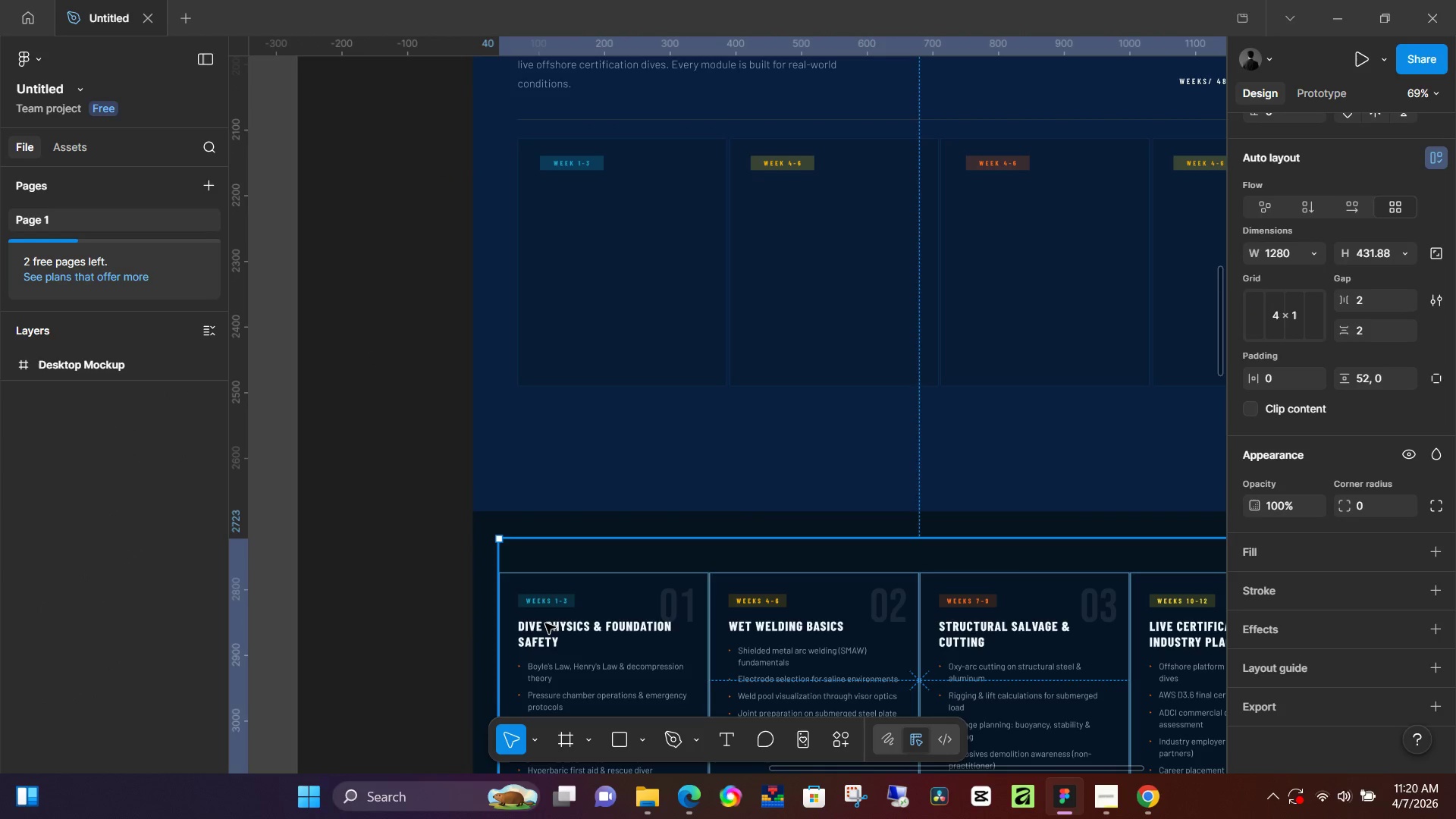 
triple_click([545, 623])
 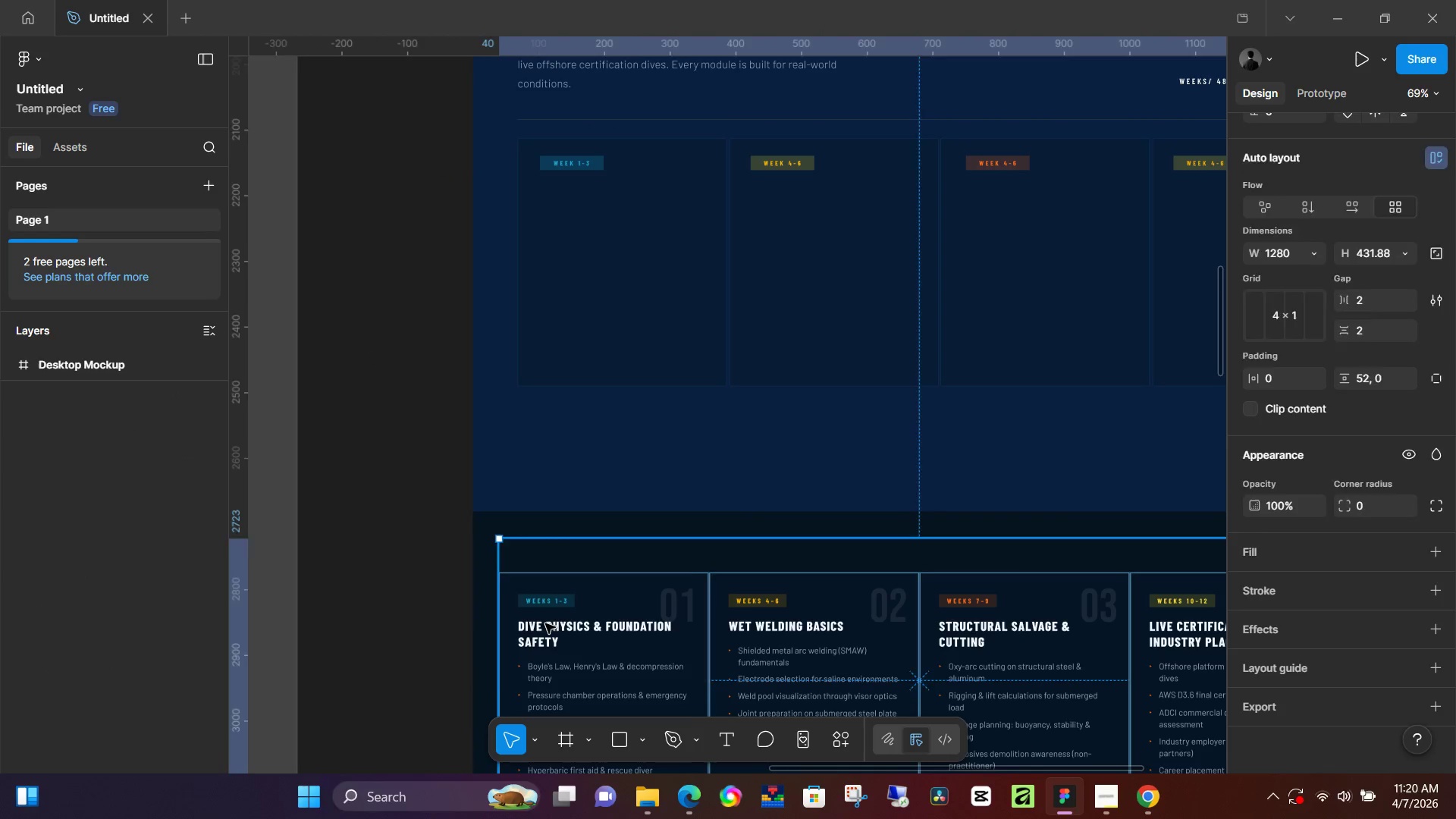 
triple_click([545, 623])
 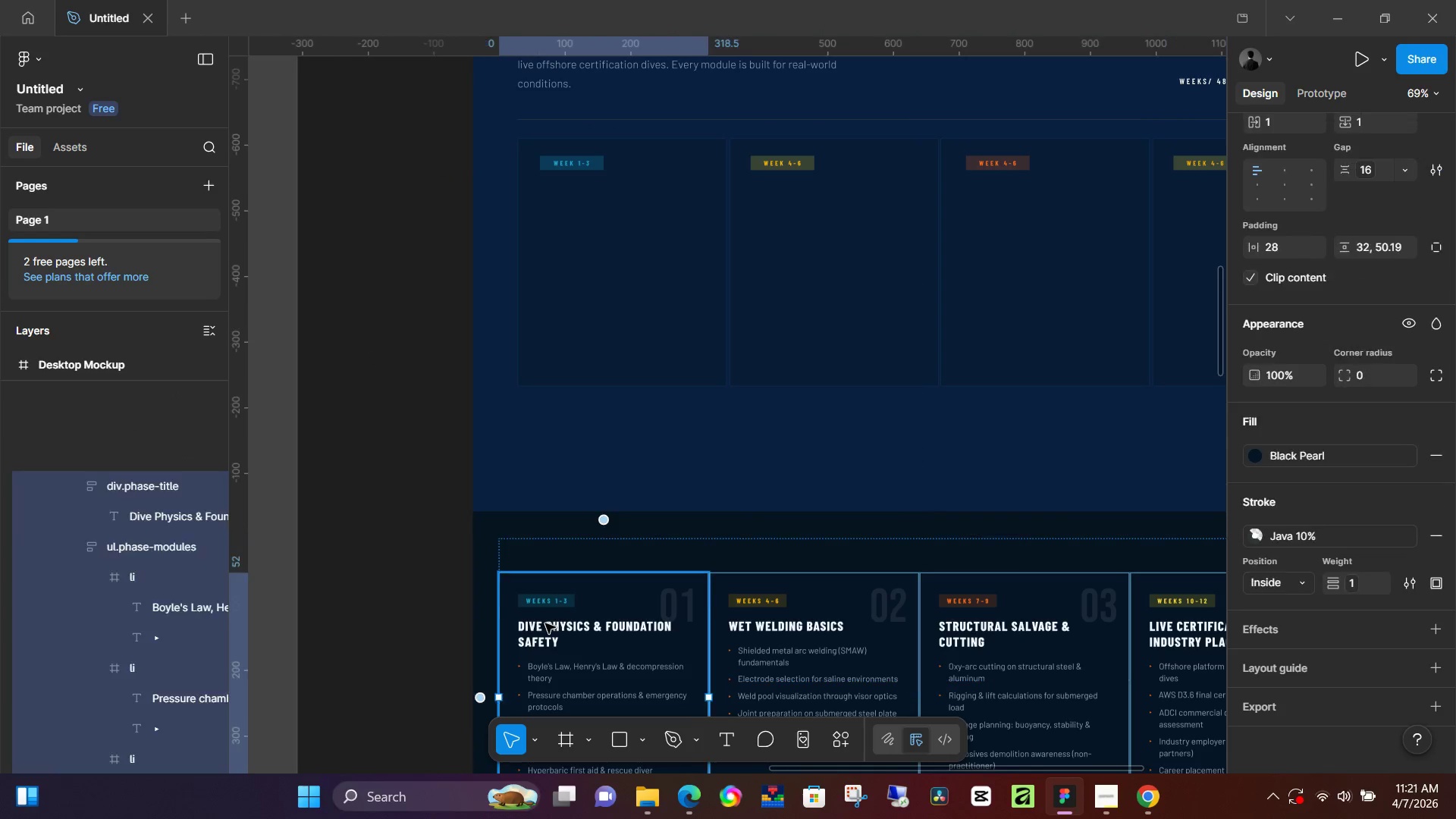 
triple_click([545, 623])
 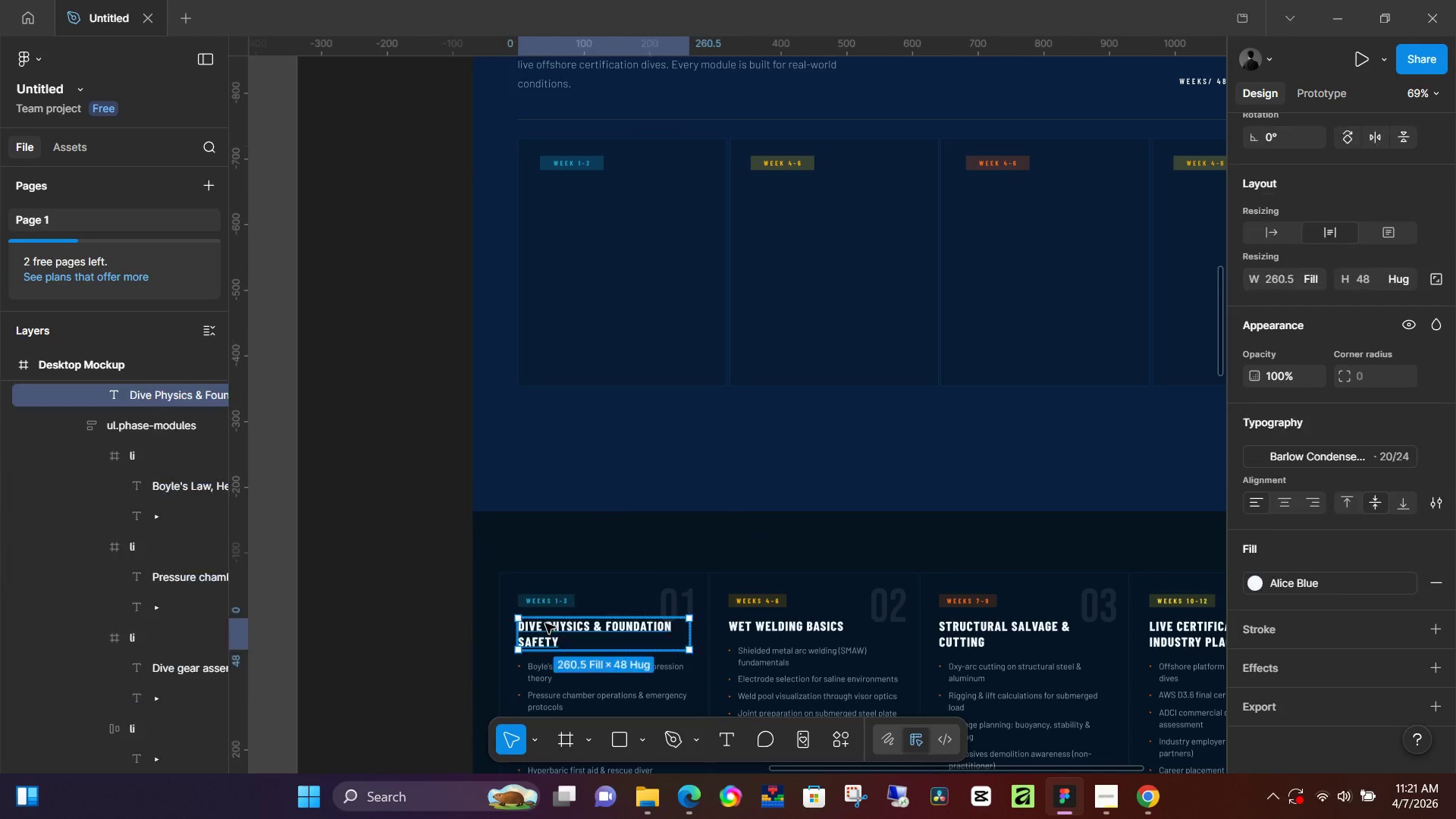 
triple_click([545, 623])
 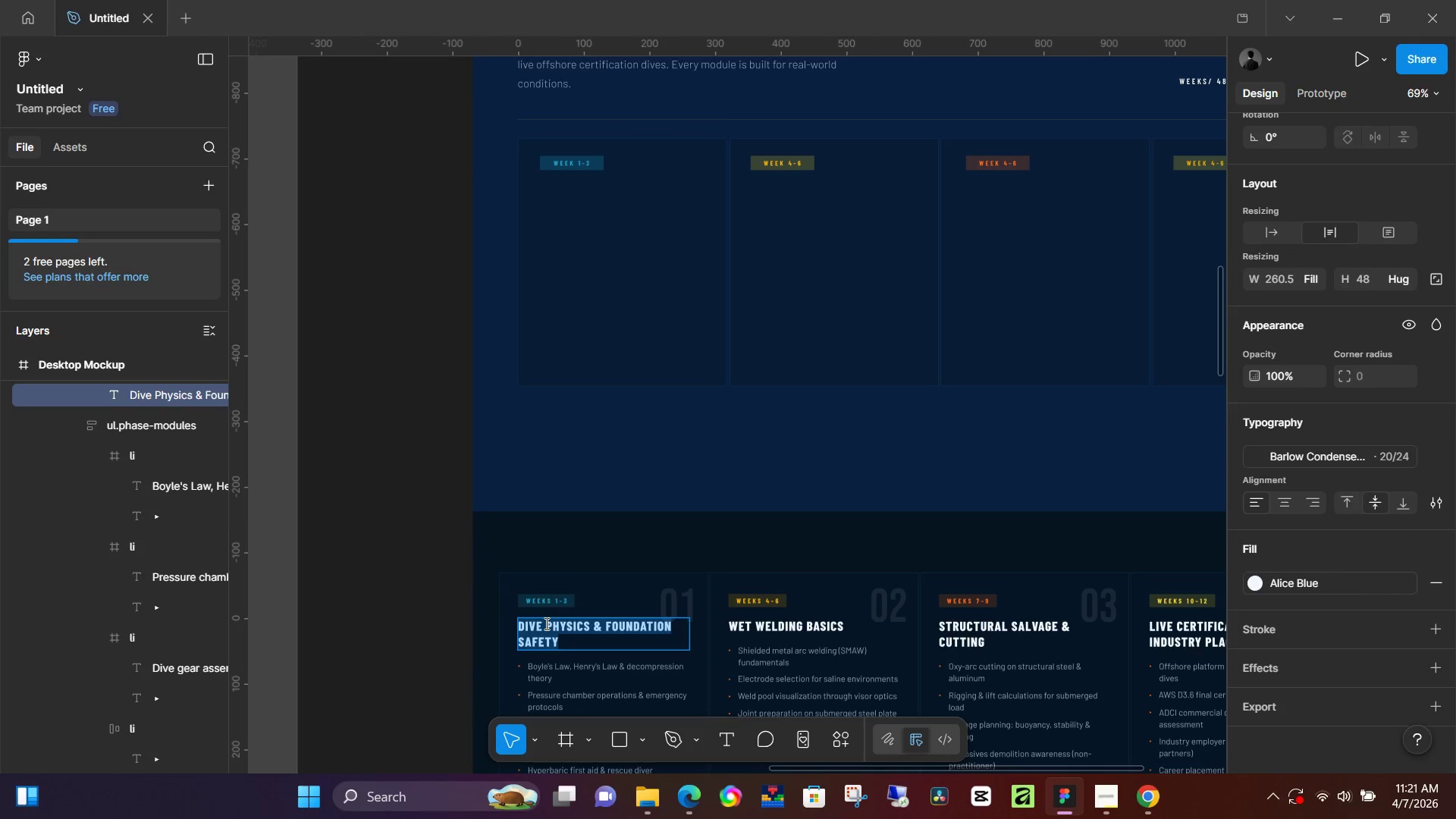 
triple_click([545, 623])
 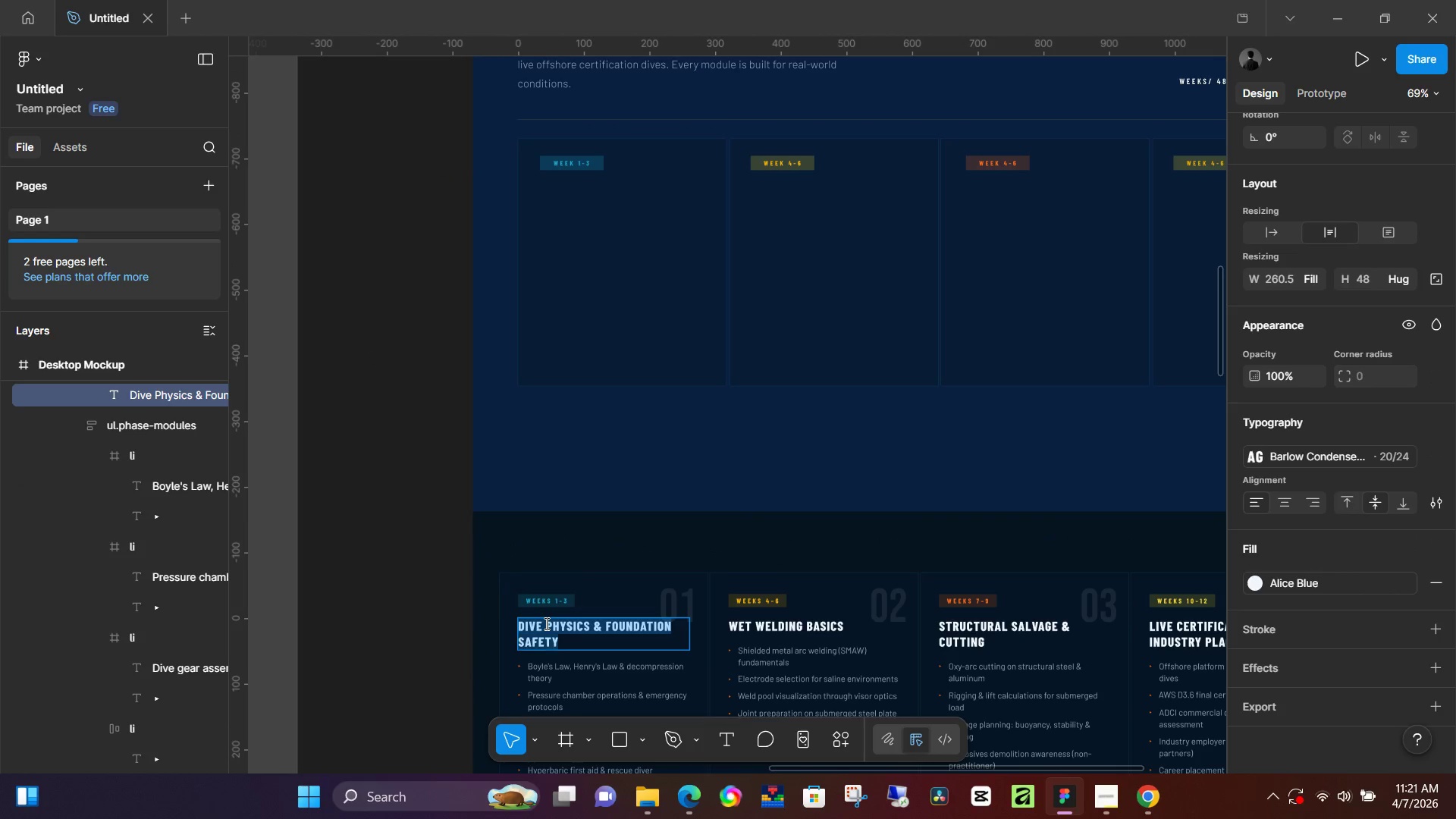 
triple_click([545, 623])
 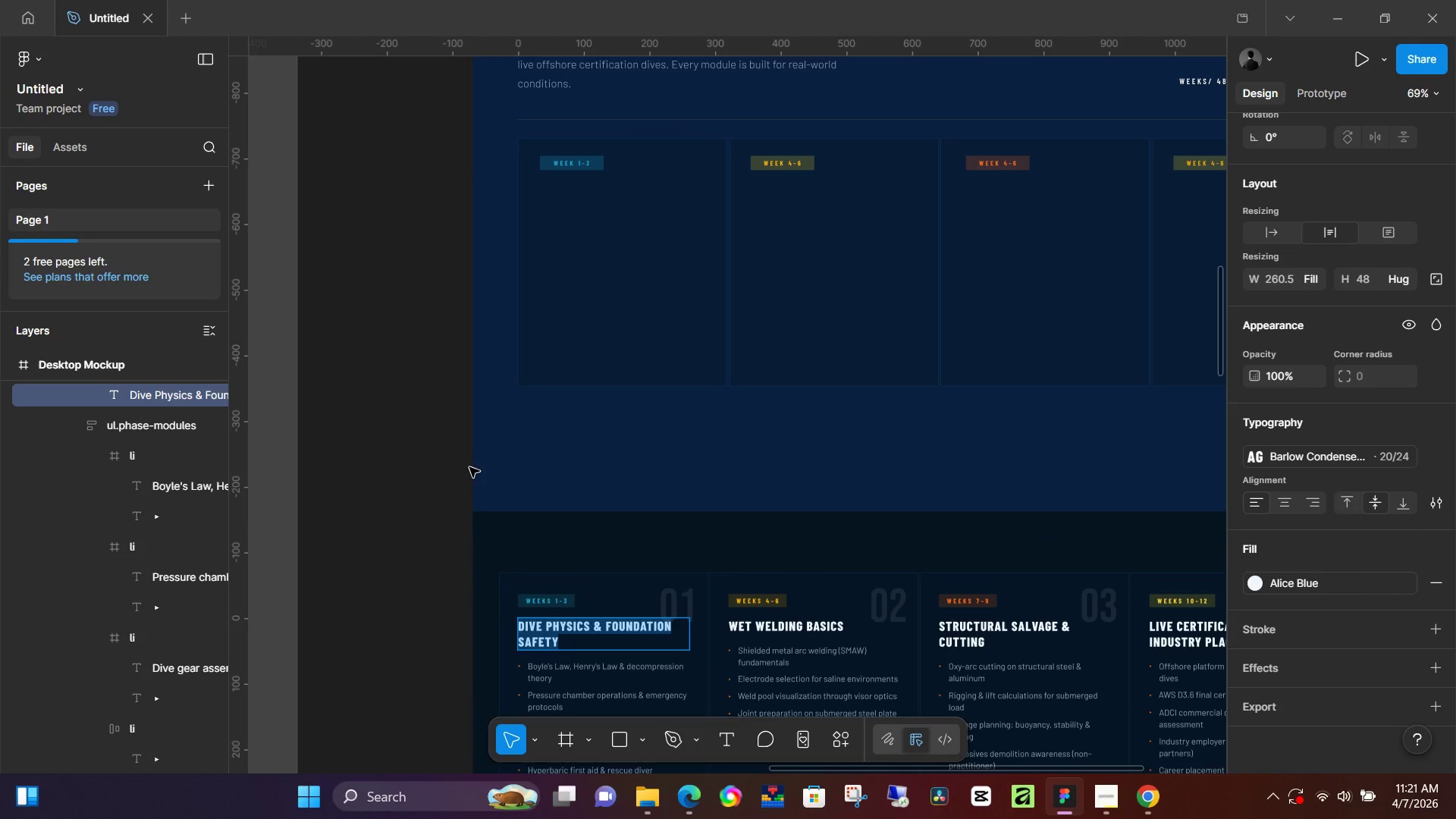 
left_click([421, 449])
 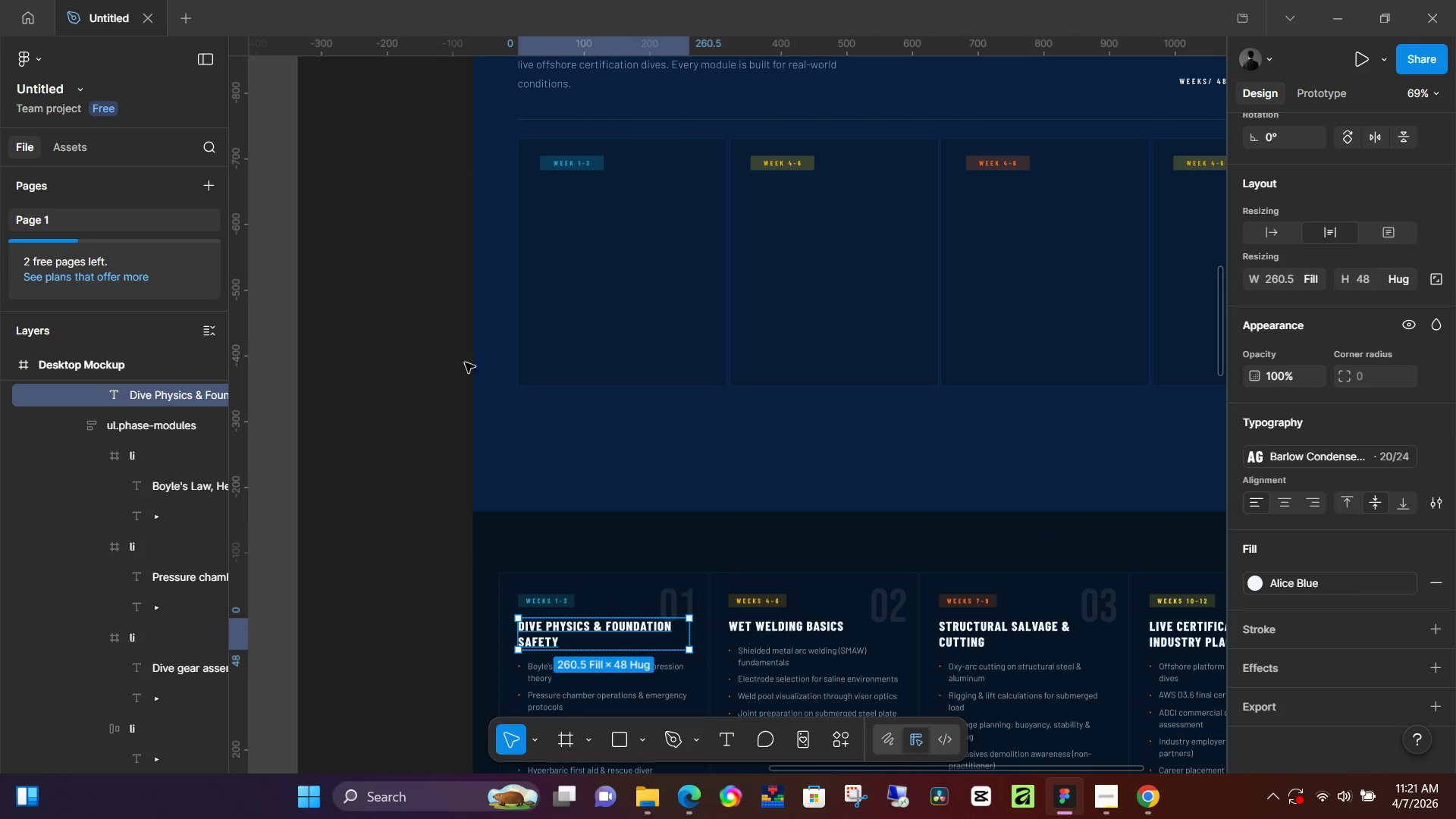 
key(T)
 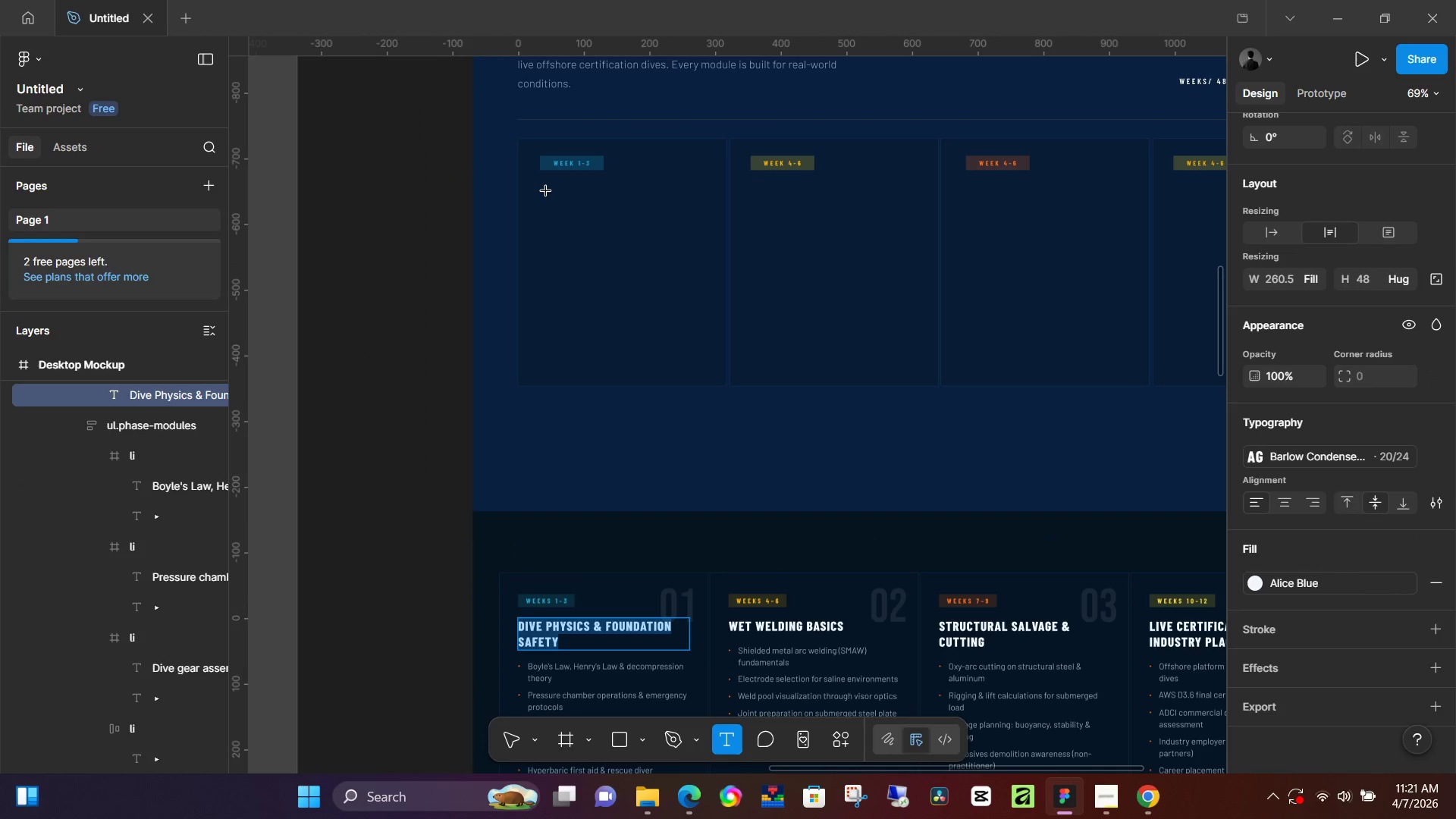 
left_click([545, 190])
 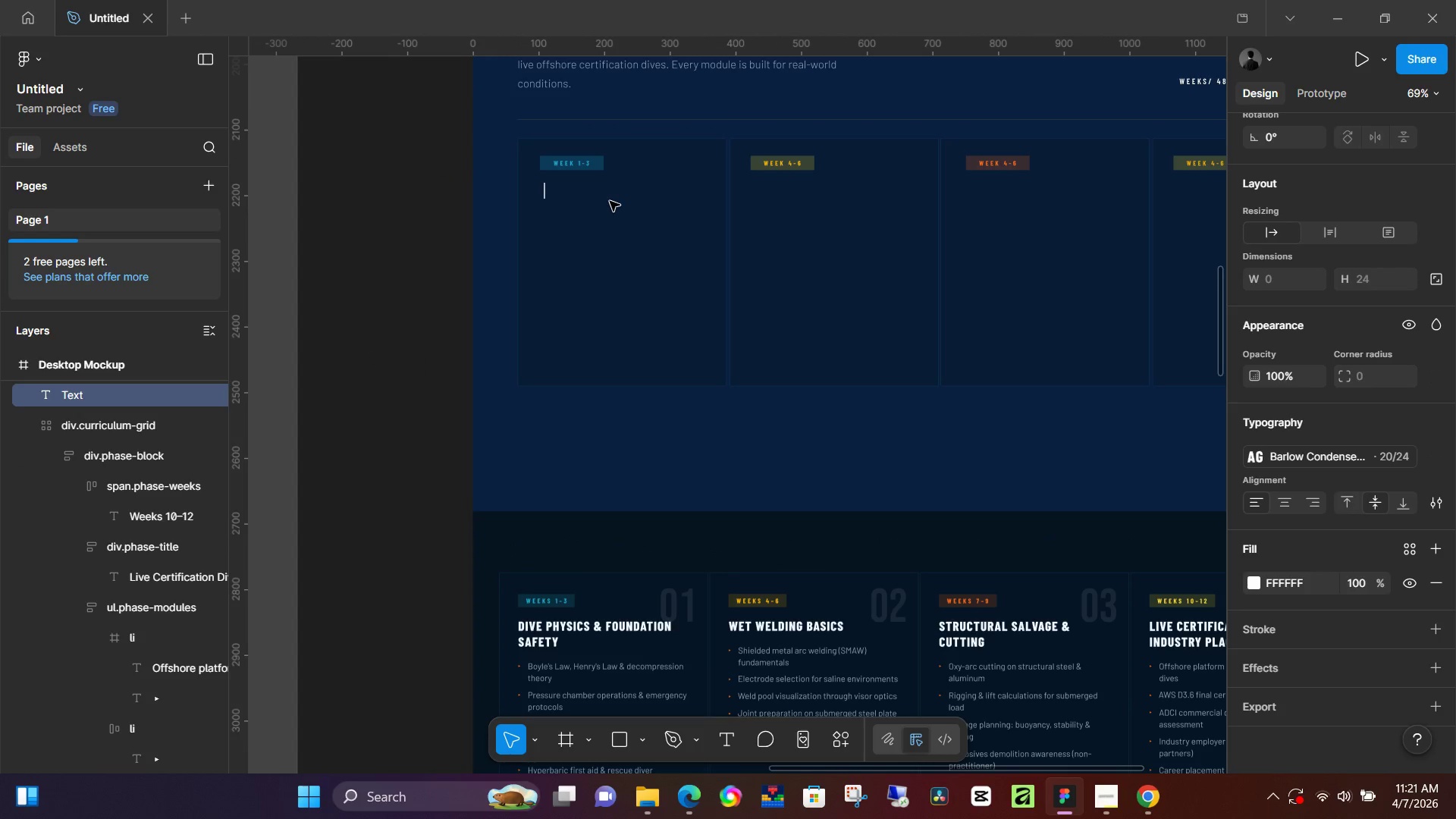 
type(dive physics & foundation)
 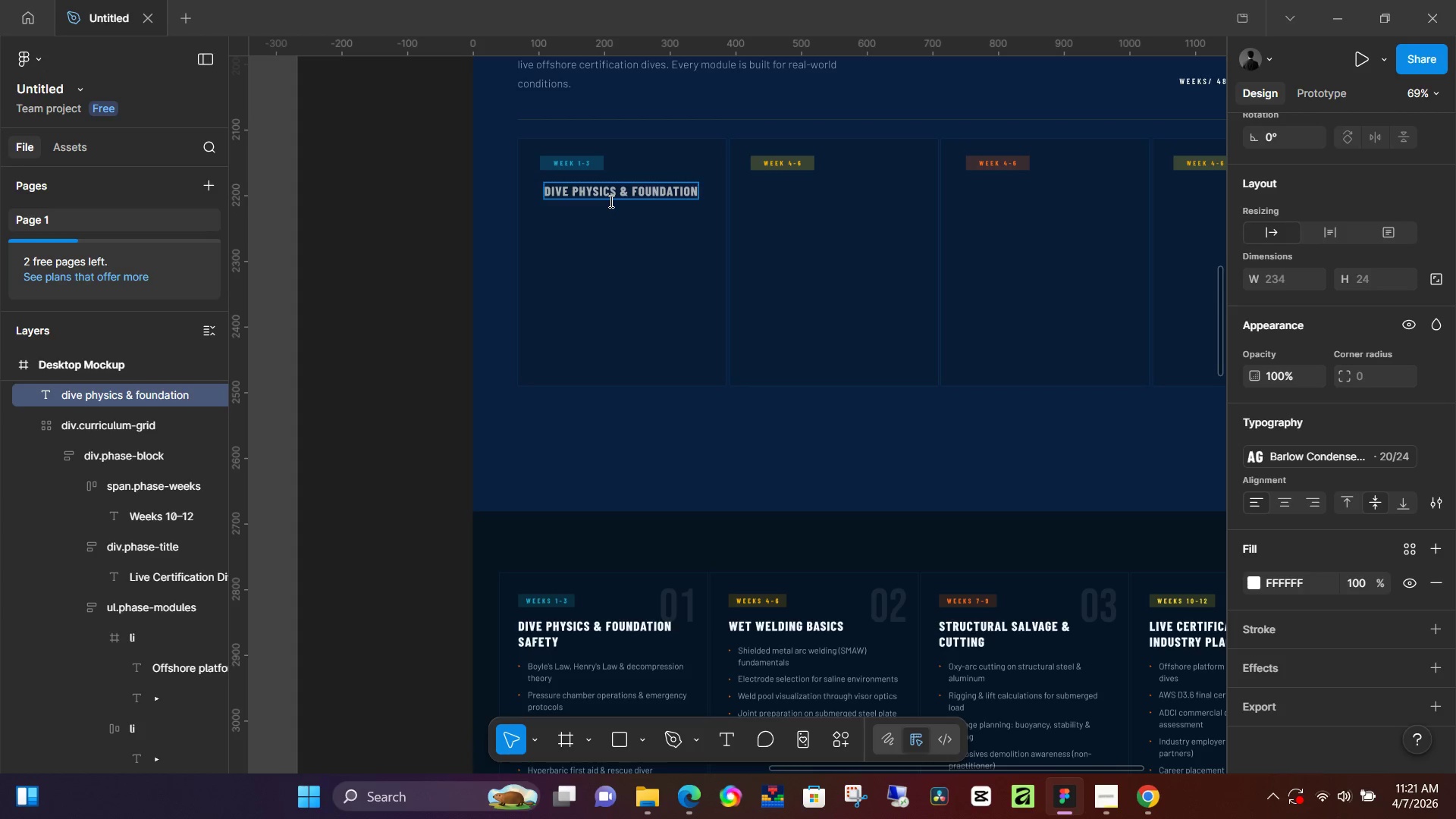 
key(Enter)
 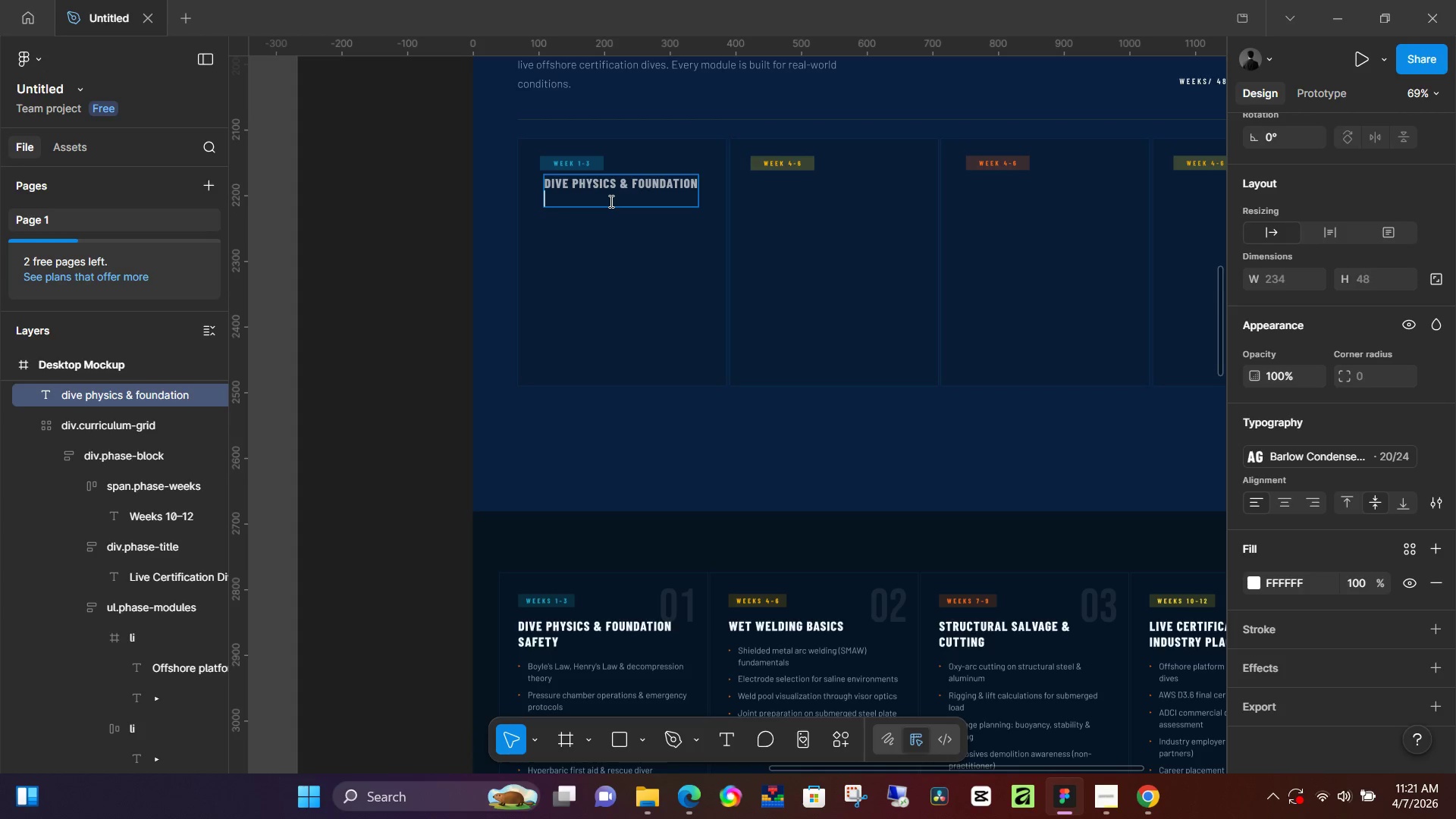 
type(safety)
 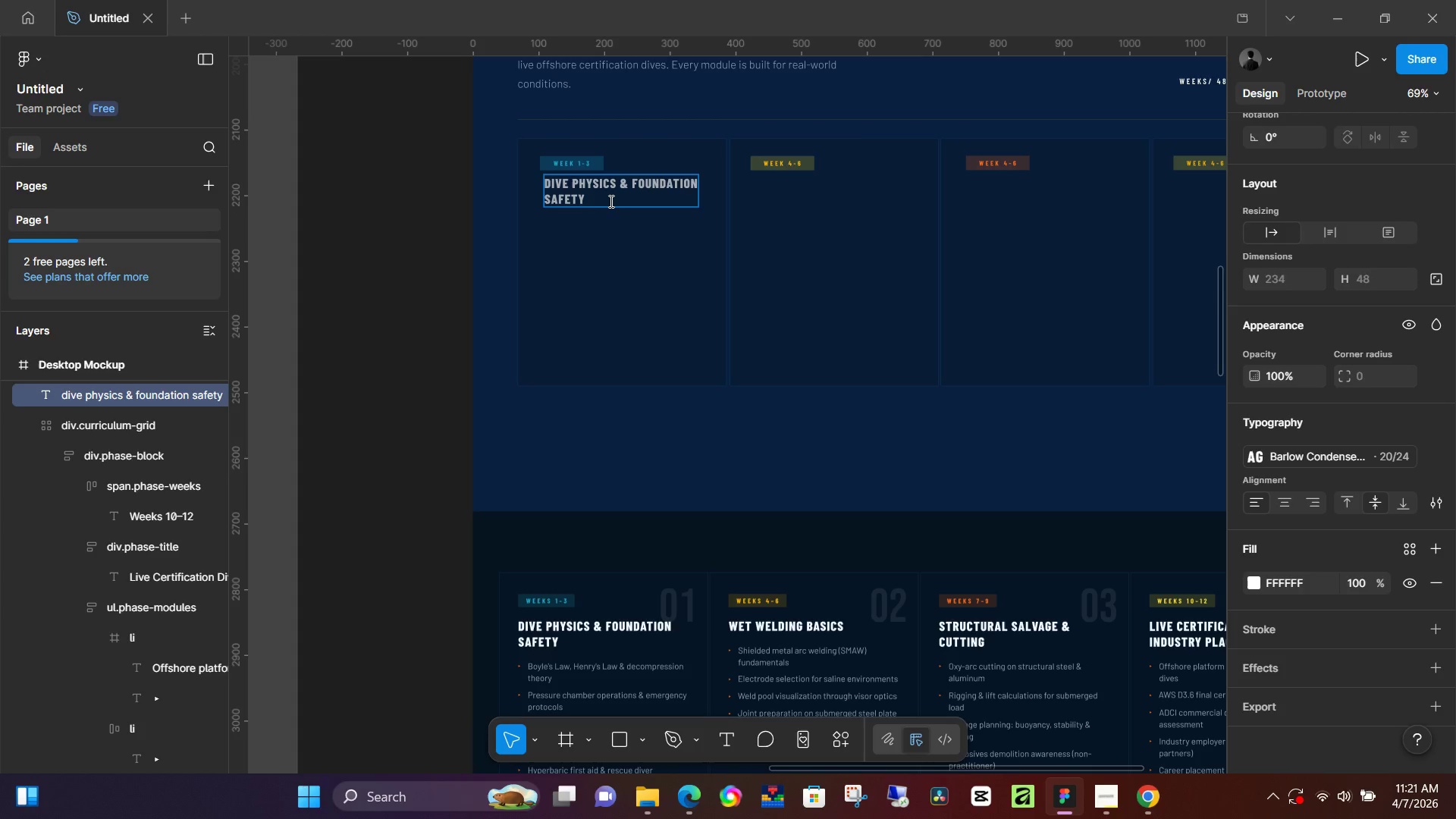 
left_click([608, 289])
 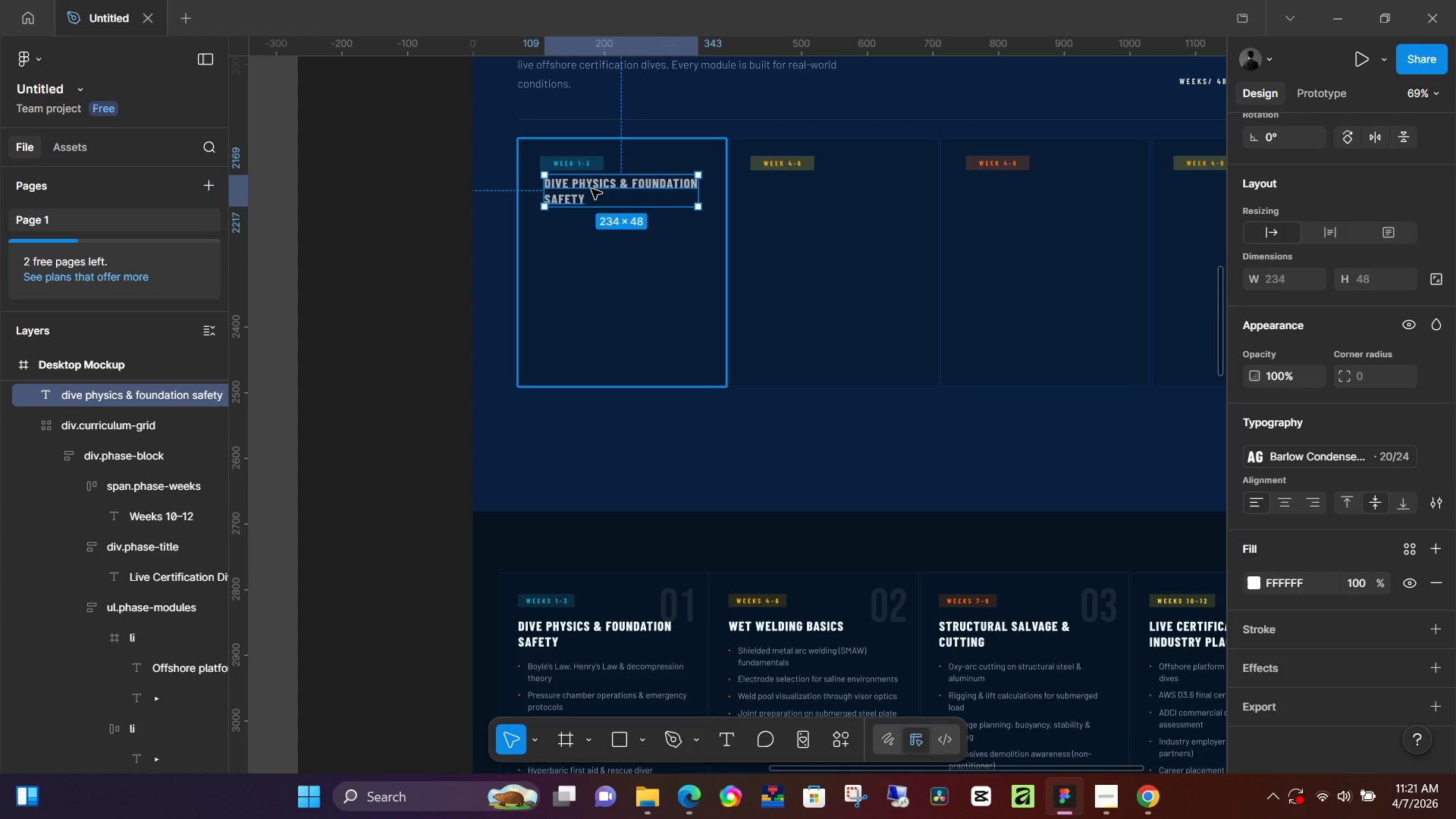 
left_click_drag(start_coordinate=[592, 189], to_coordinate=[585, 192])
 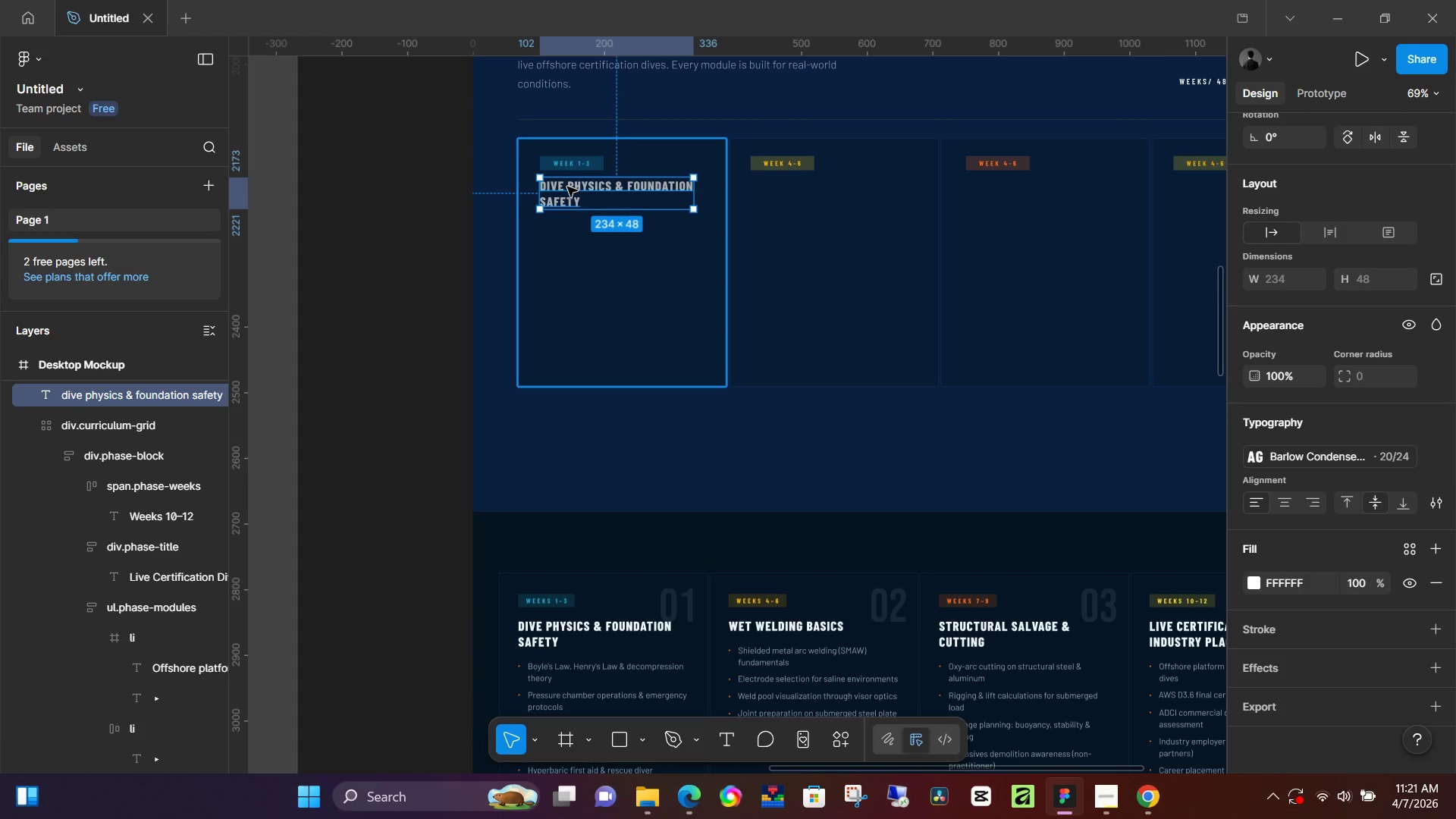 
wait(5.28)
 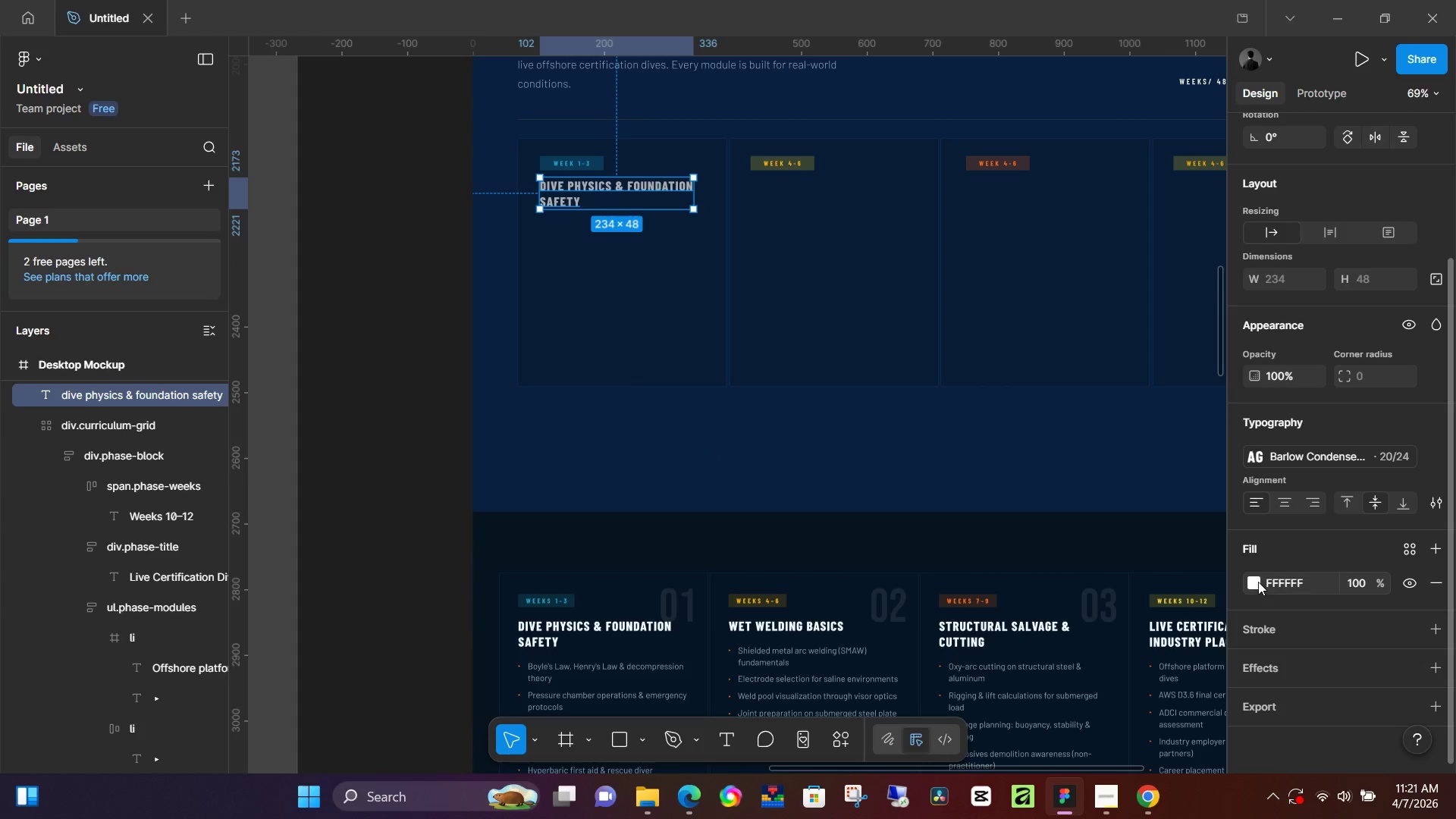 
scroll: coordinate [74, 403], scroll_direction: up, amount: 3.0
 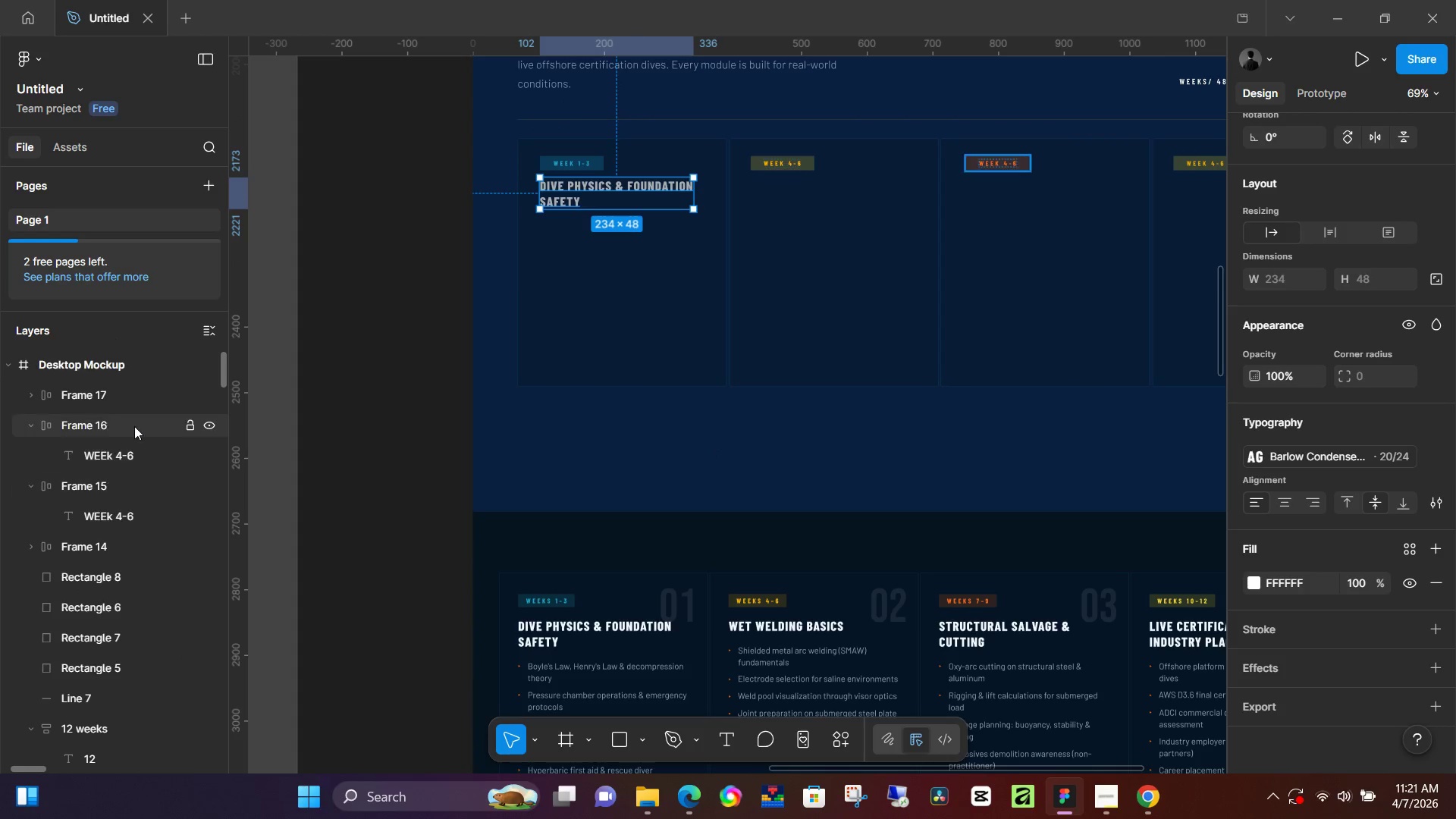 
scroll: coordinate [136, 426], scroll_direction: down, amount: 3.0
 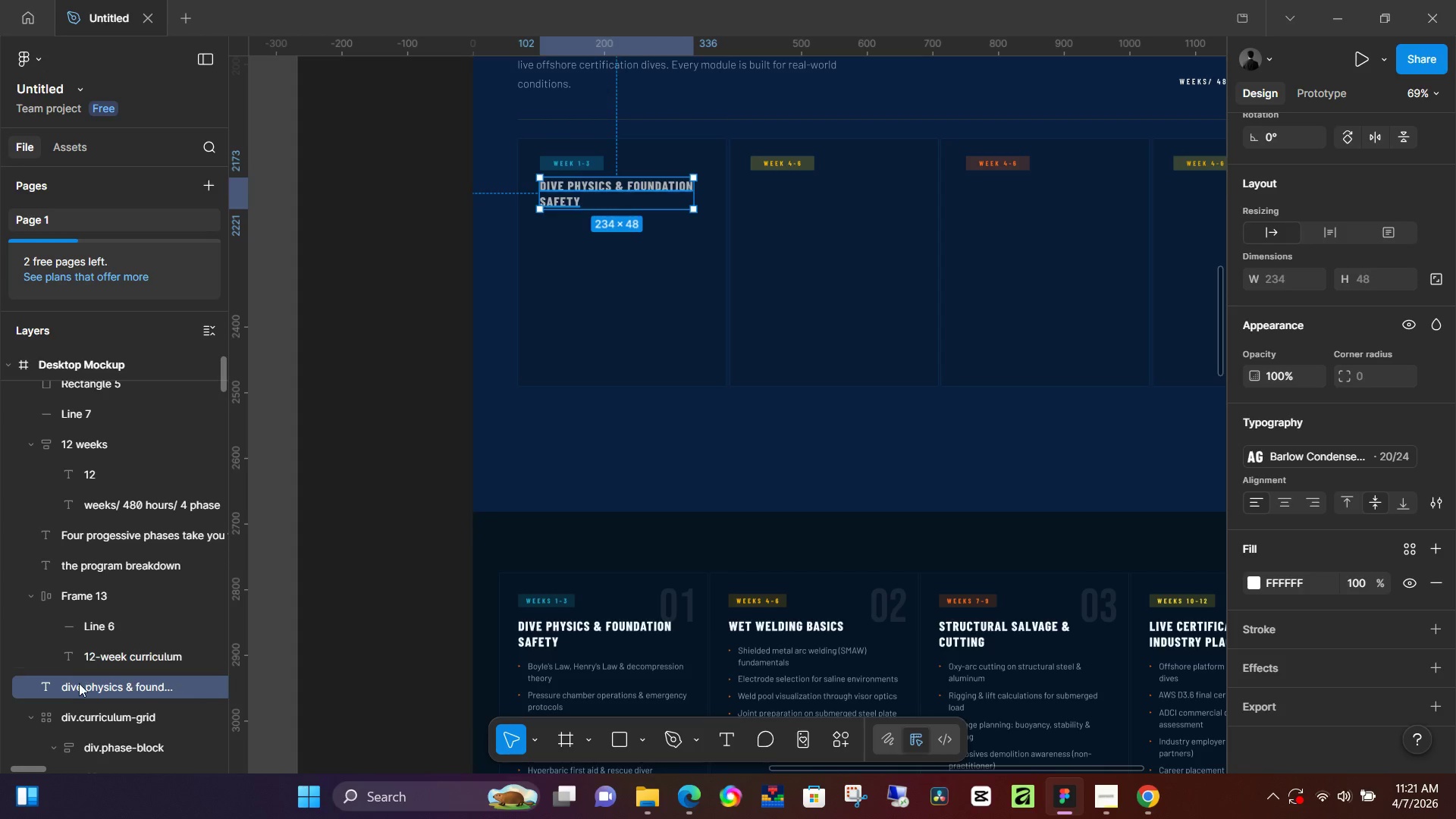 
left_click_drag(start_coordinate=[80, 684], to_coordinate=[120, 384])
 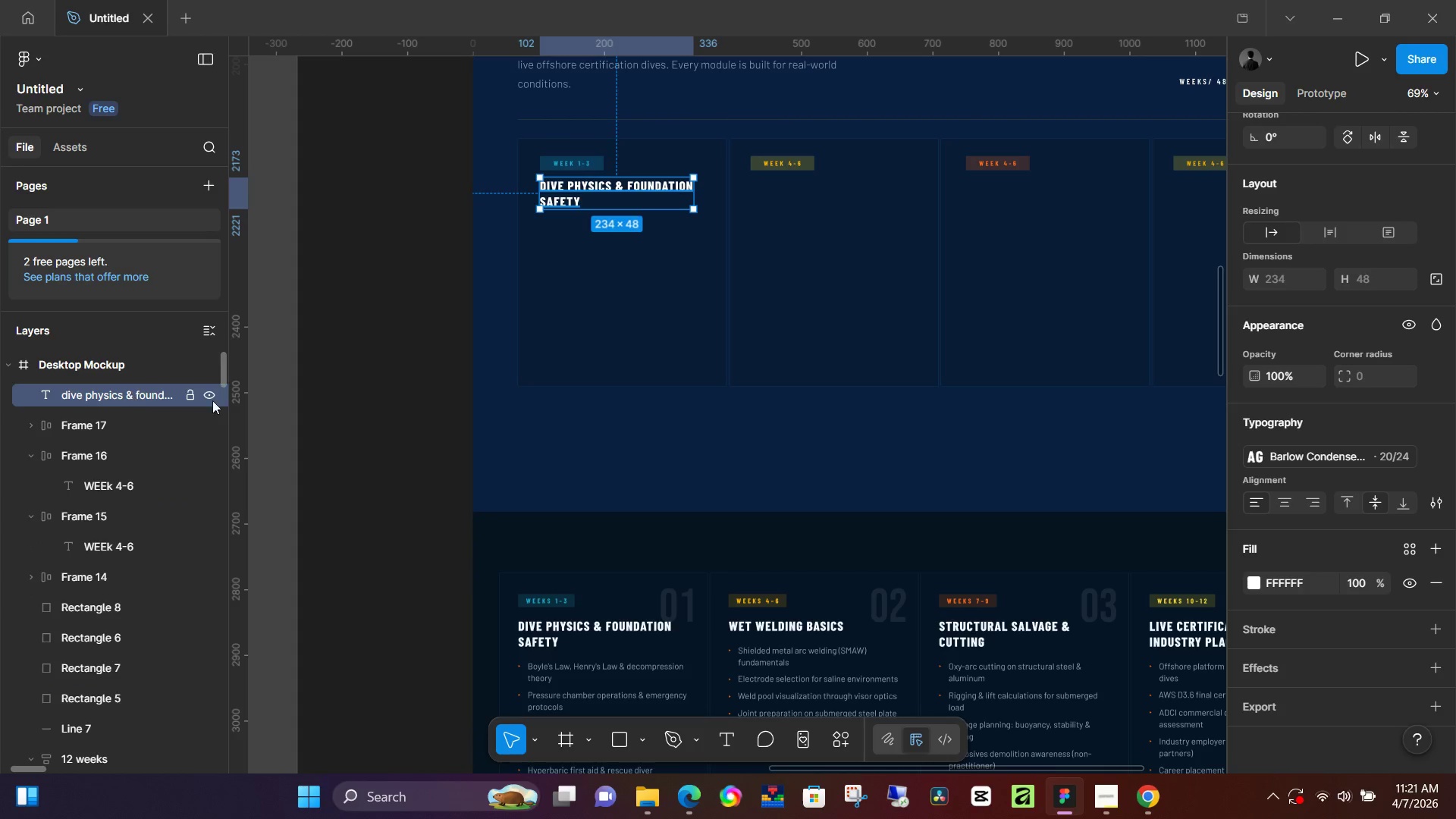 
scroll: coordinate [78, 390], scroll_direction: up, amount: 10.0
 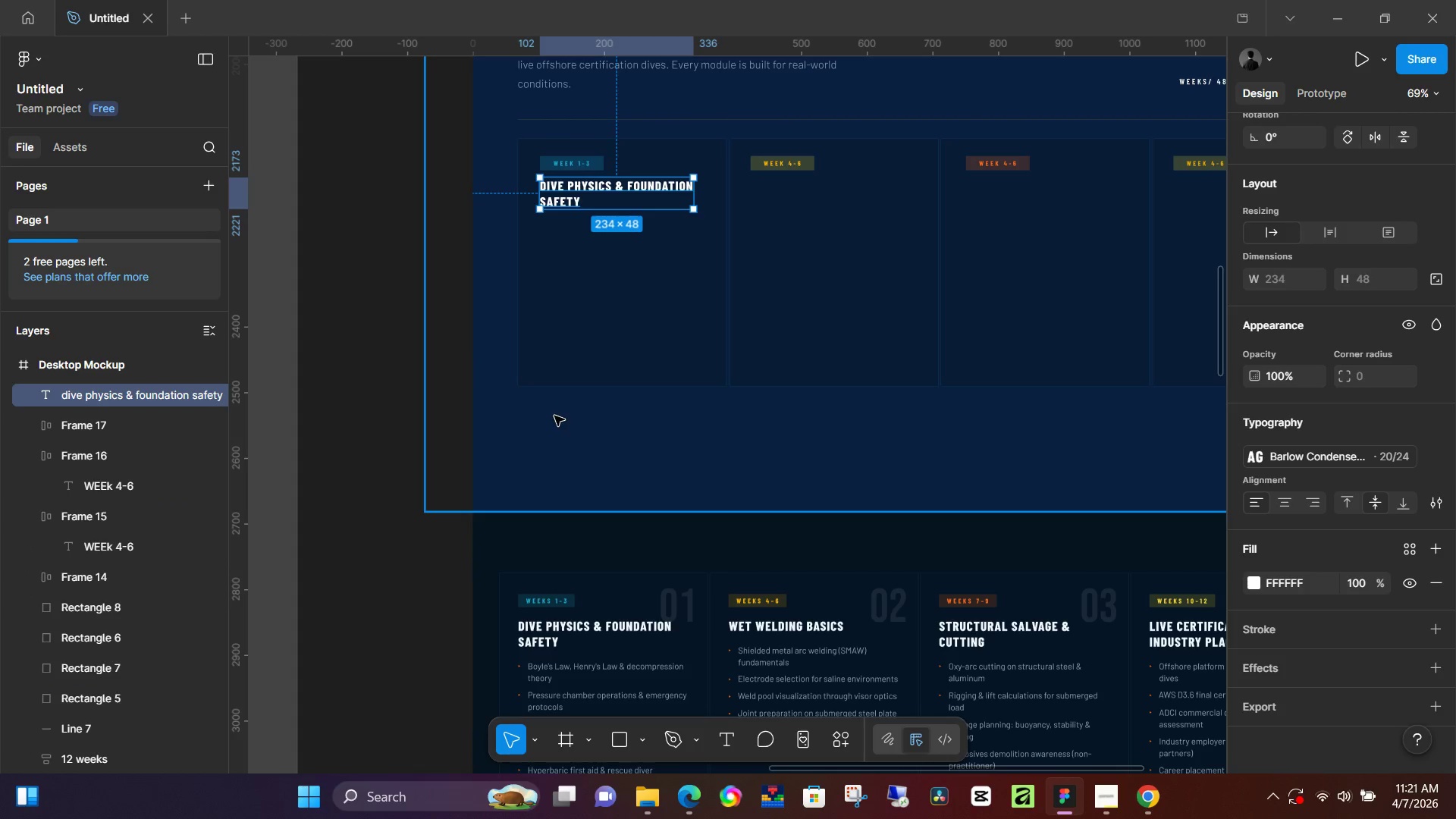 
wait(6.7)
 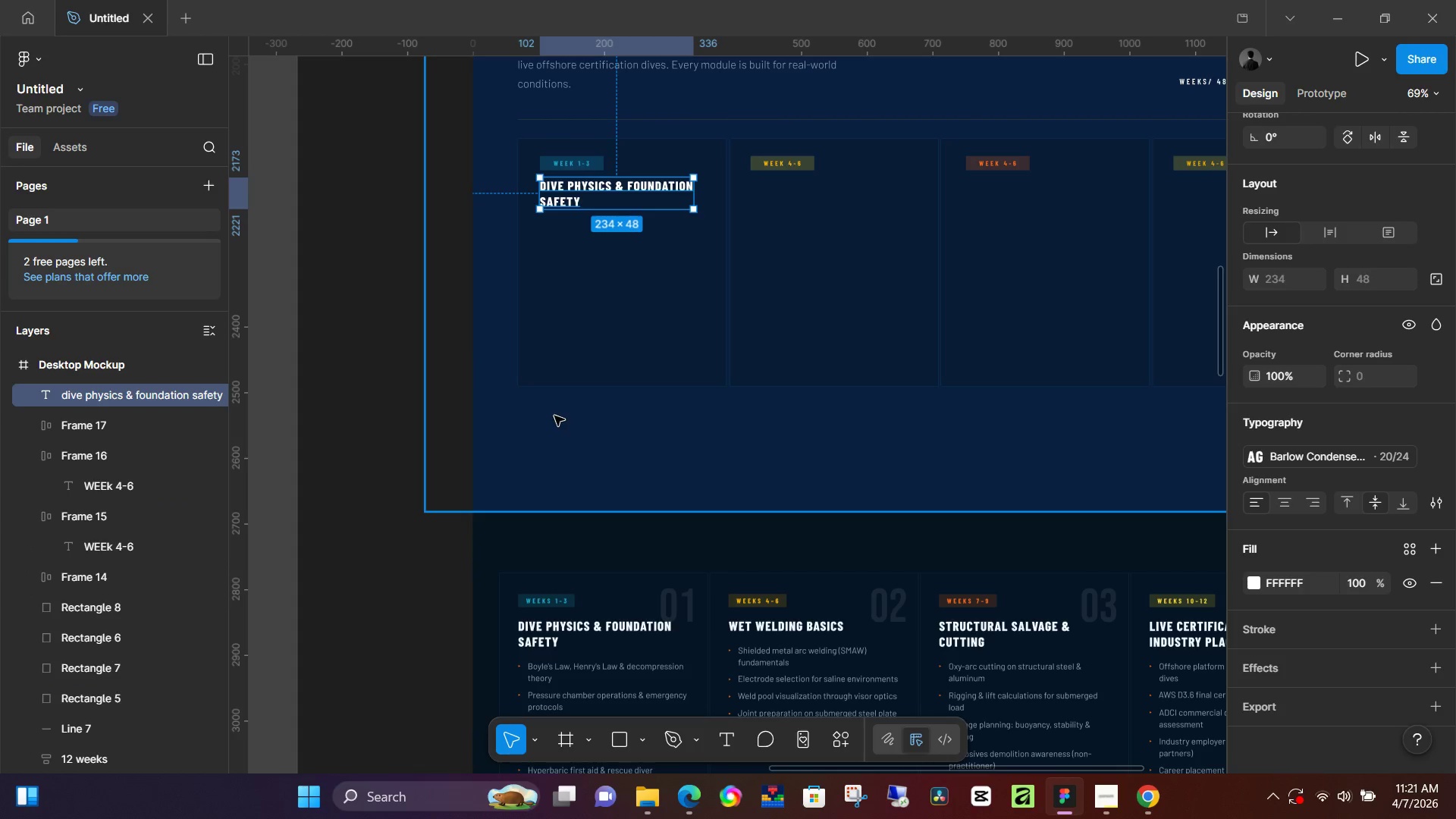 
key(ArrowDown)
 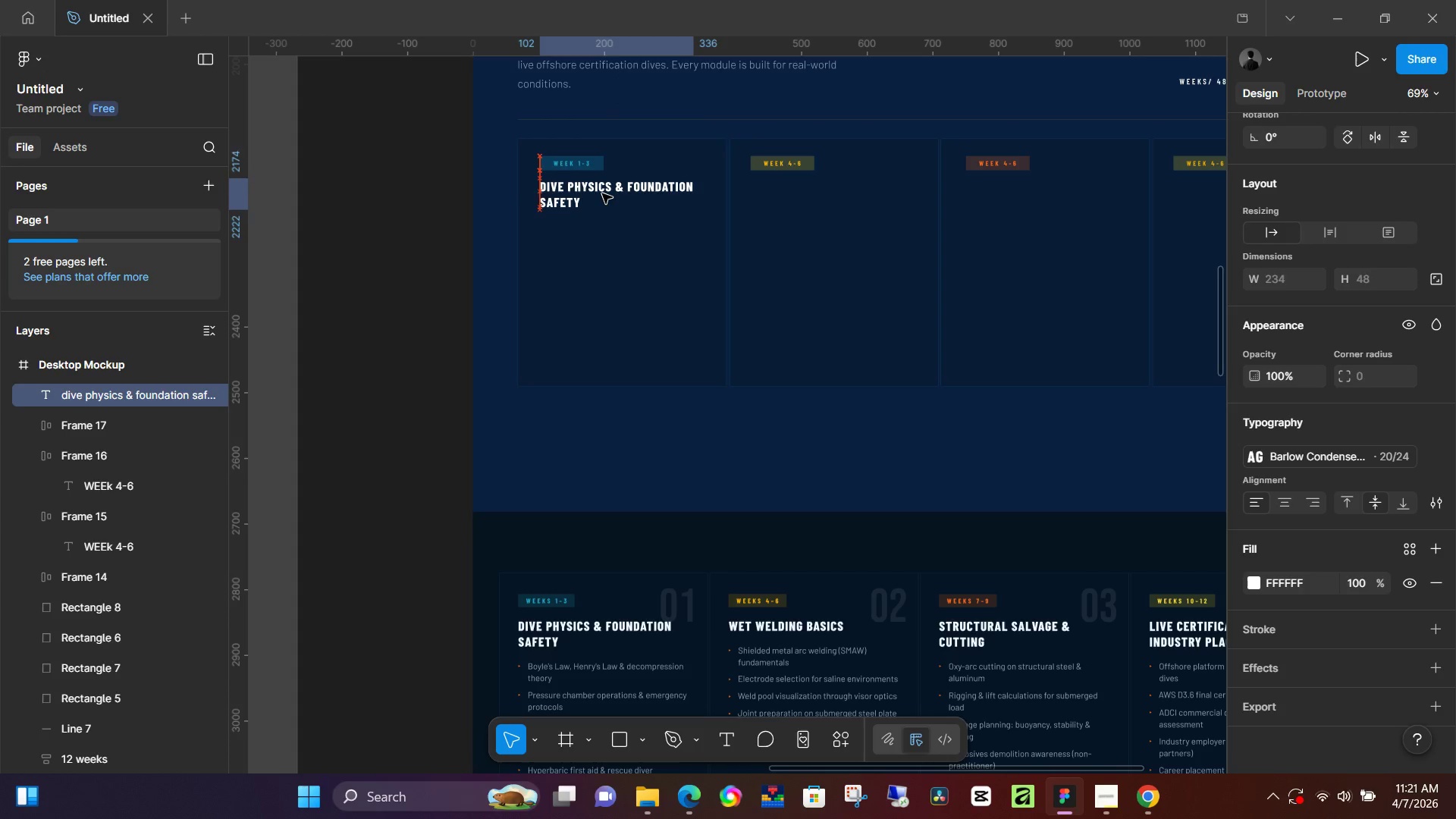 
key(ArrowDown)
 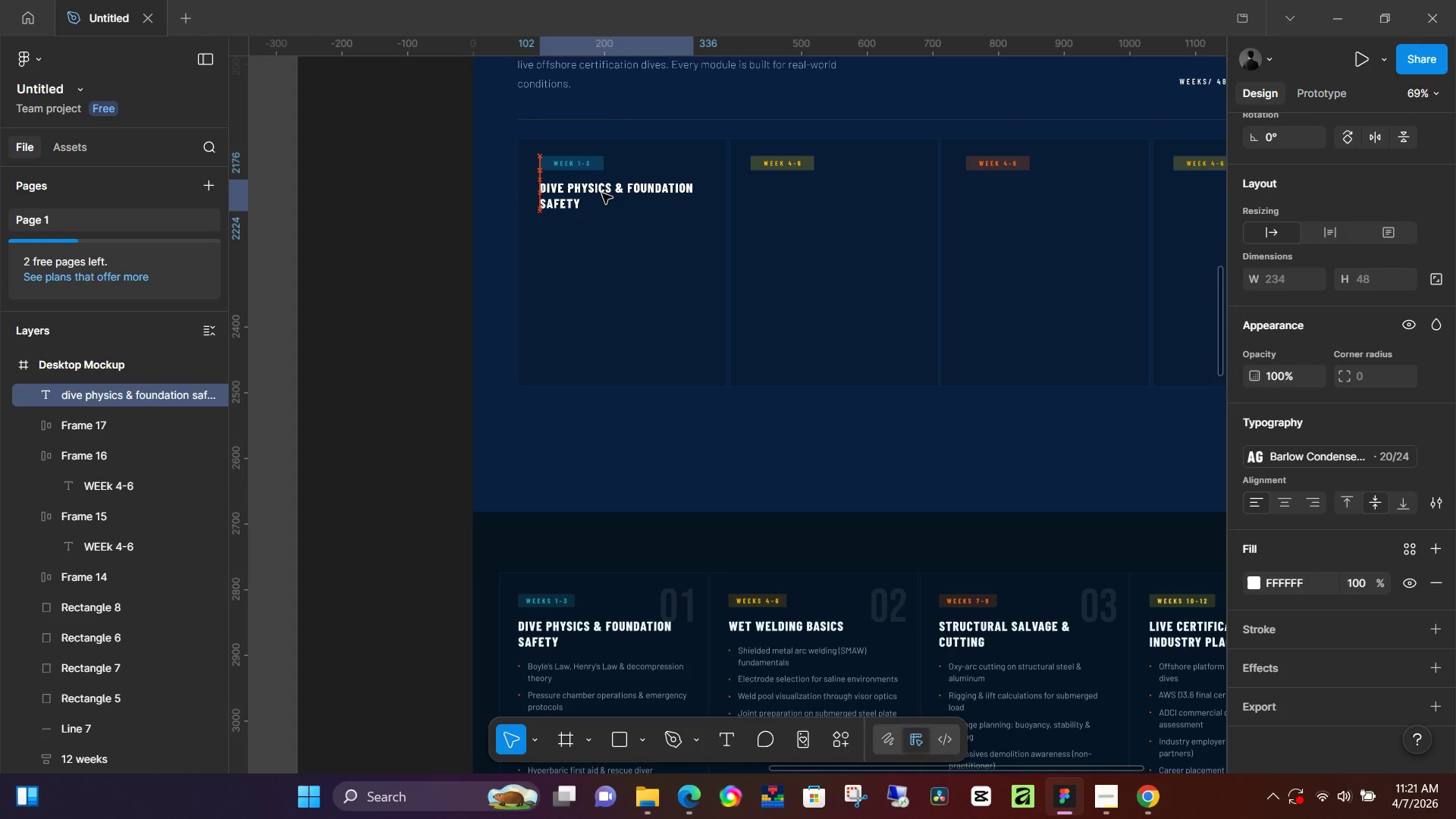 
key(ArrowDown)
 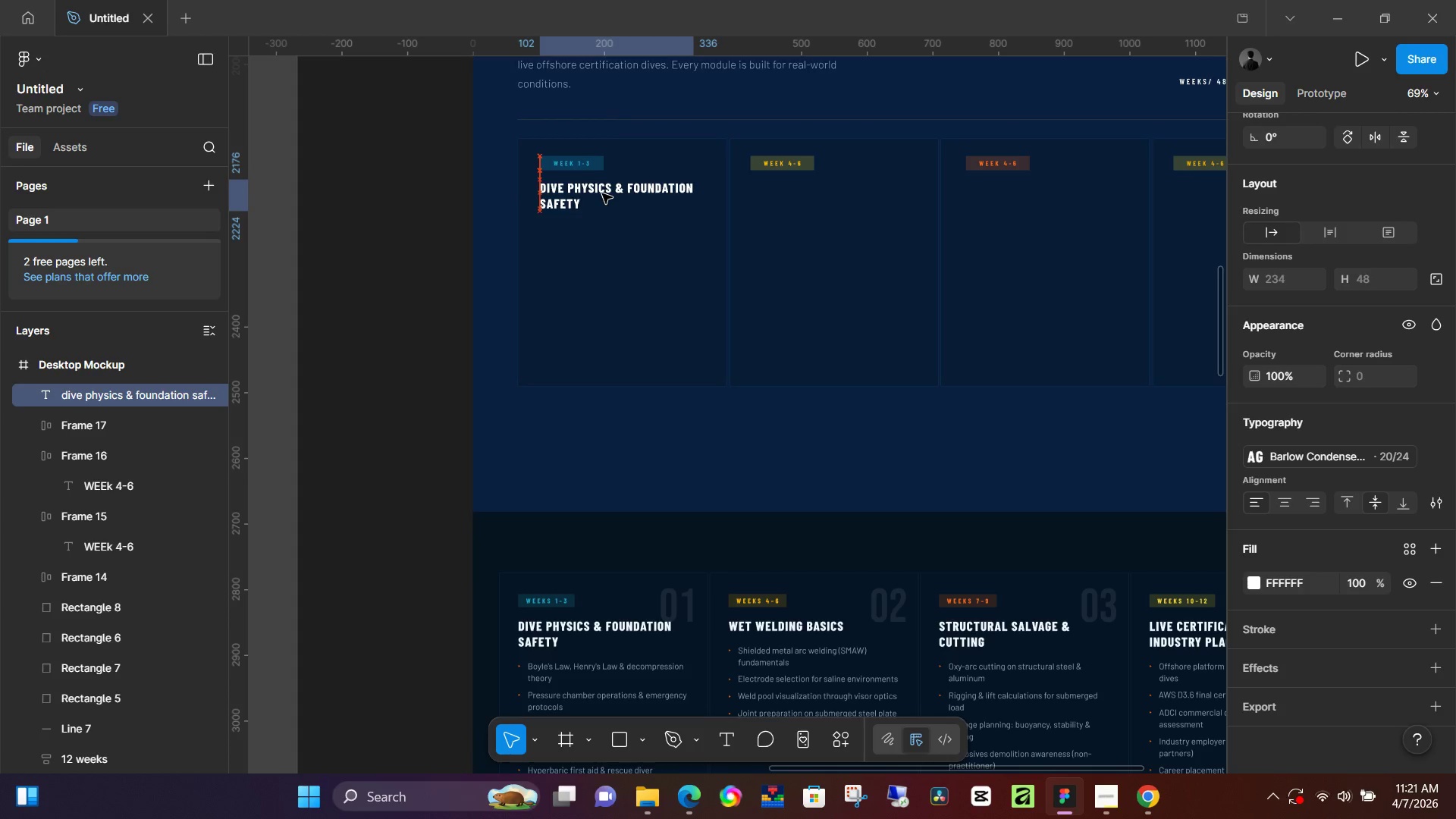 
key(ArrowDown)
 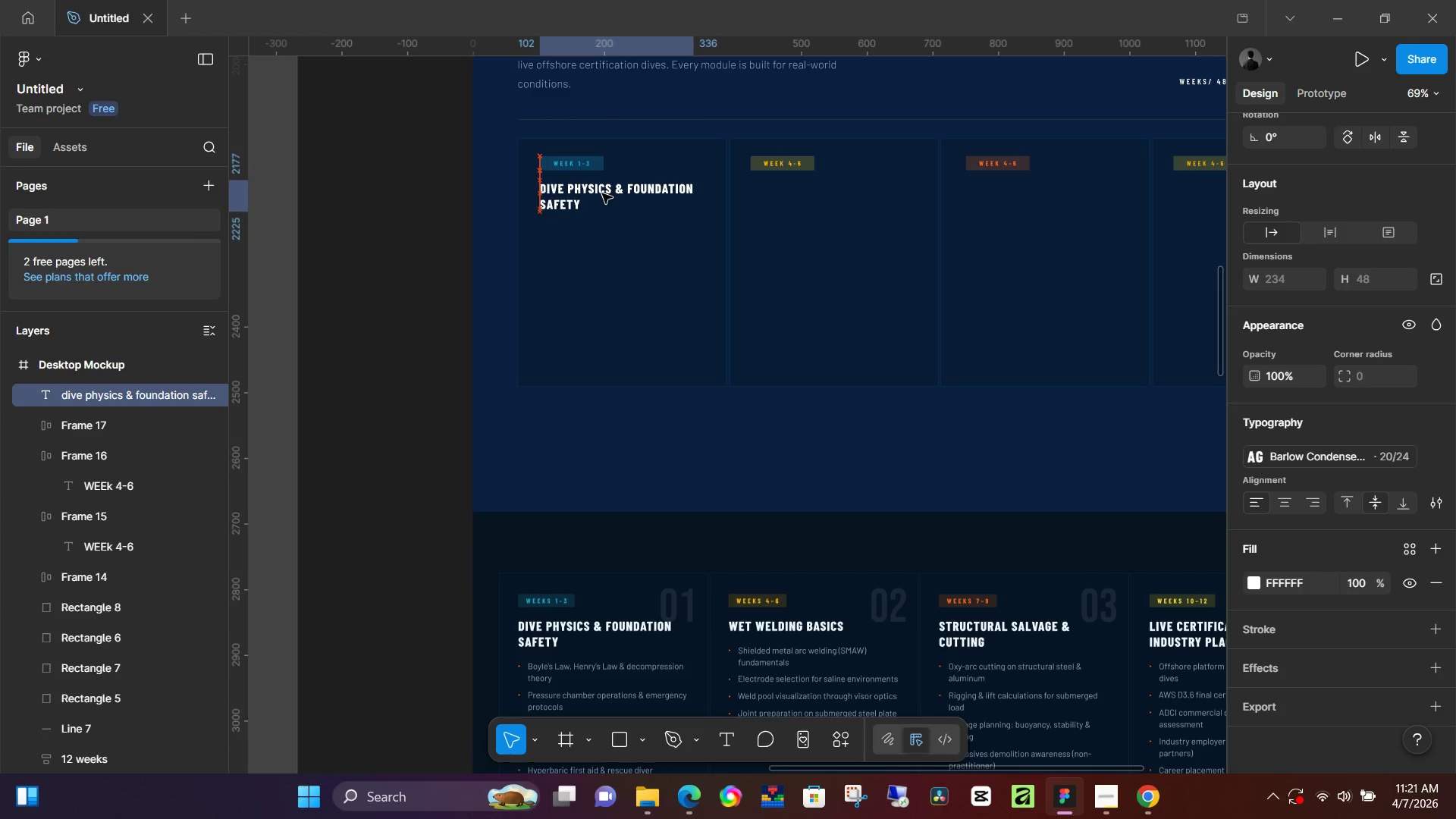 
key(ArrowDown)
 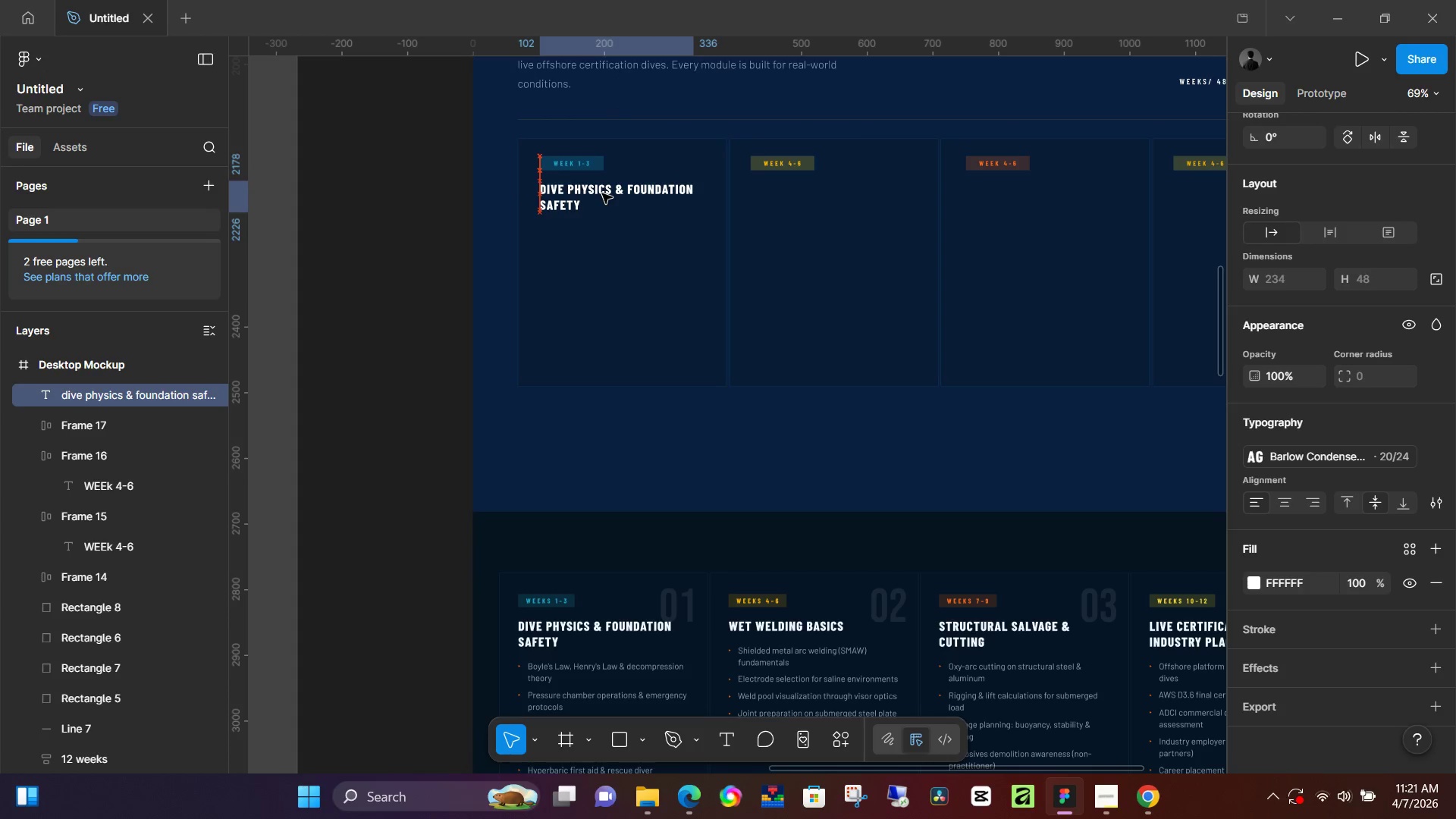 
key(ArrowDown)
 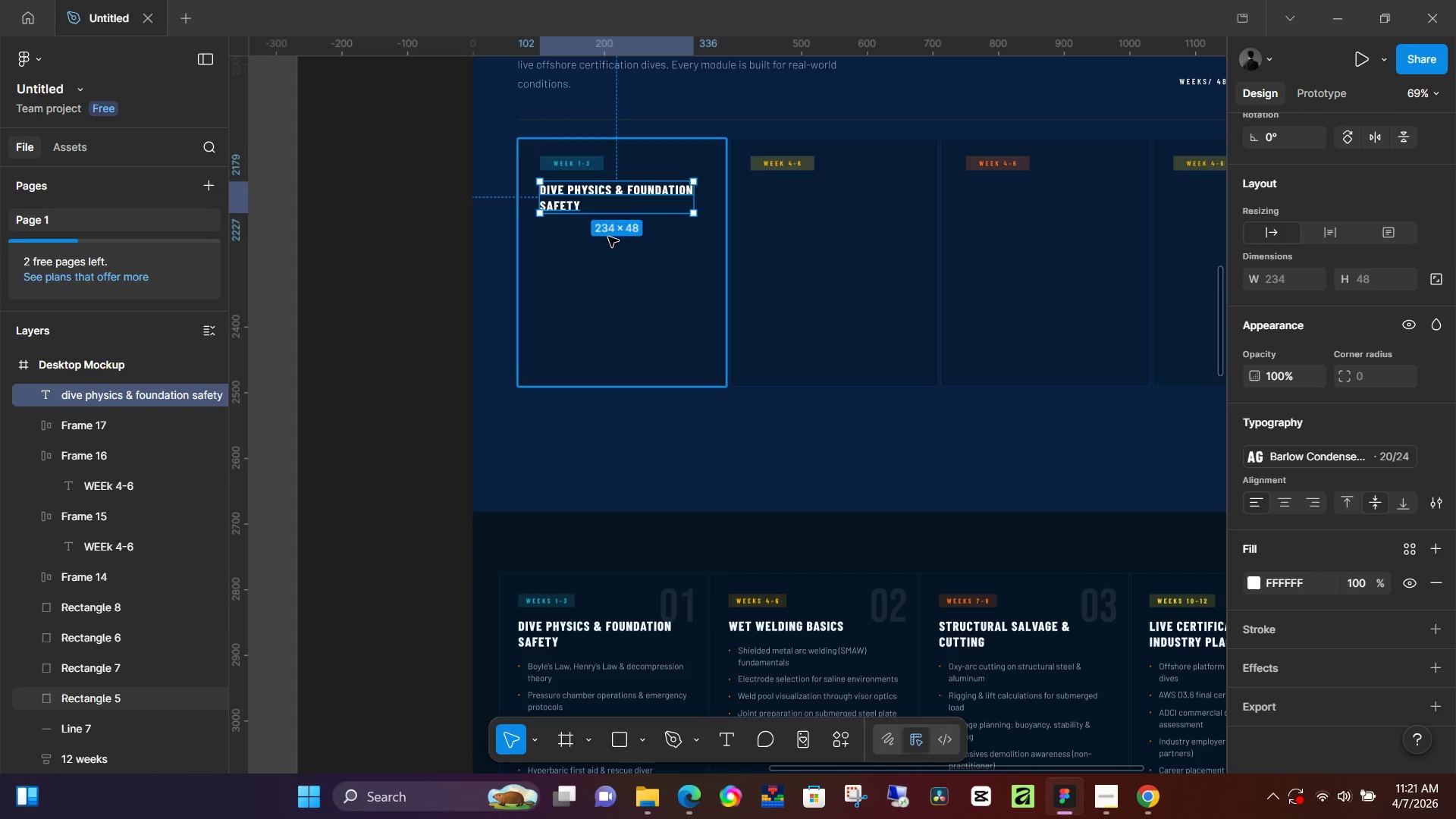 
hold_key(key=AltLeft, duration=1.52)
left_click_drag(start_coordinate=[596, 199], to_coordinate=[808, 197])
 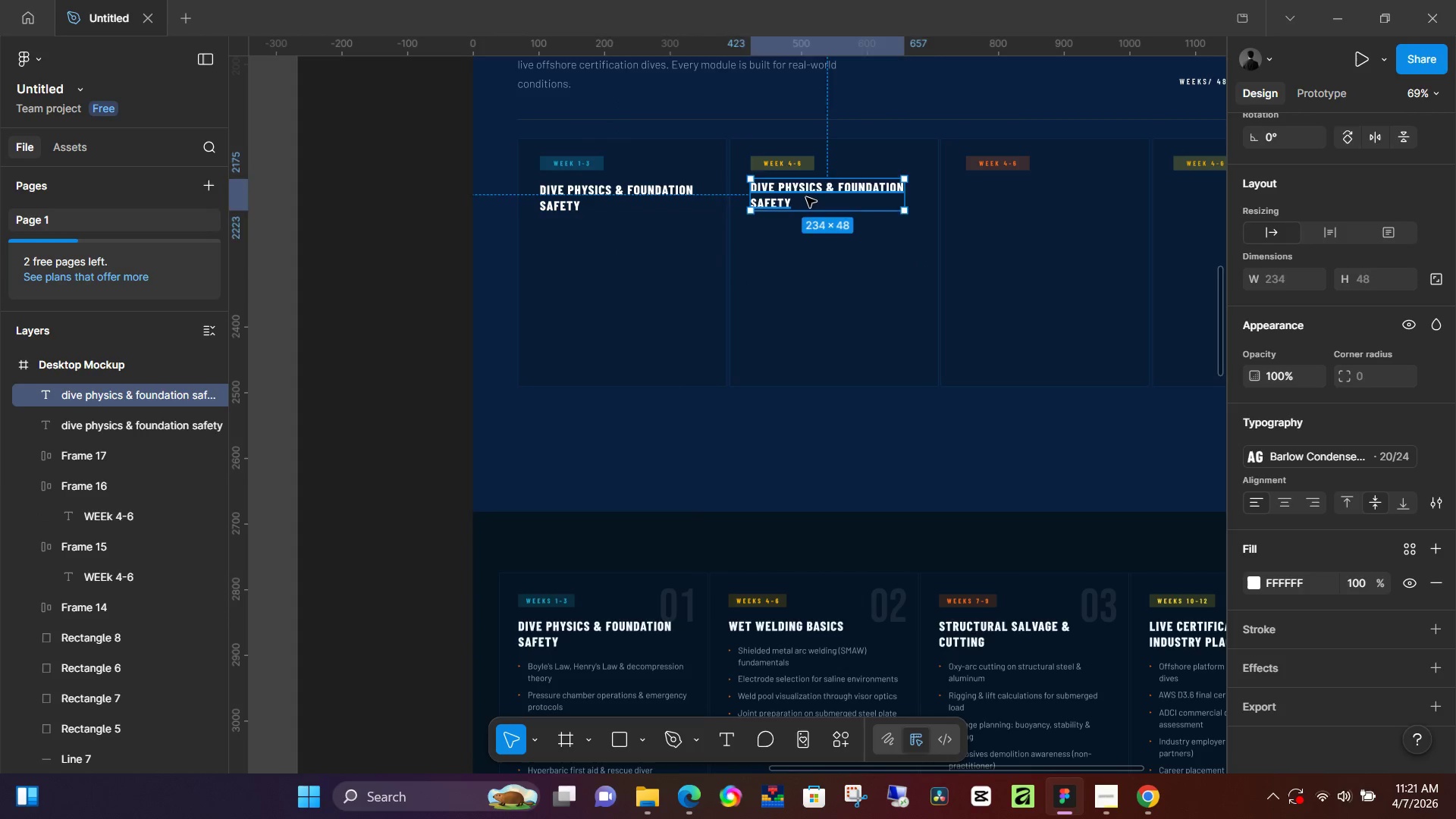 
hold_key(key=AltLeft, duration=1.5)
 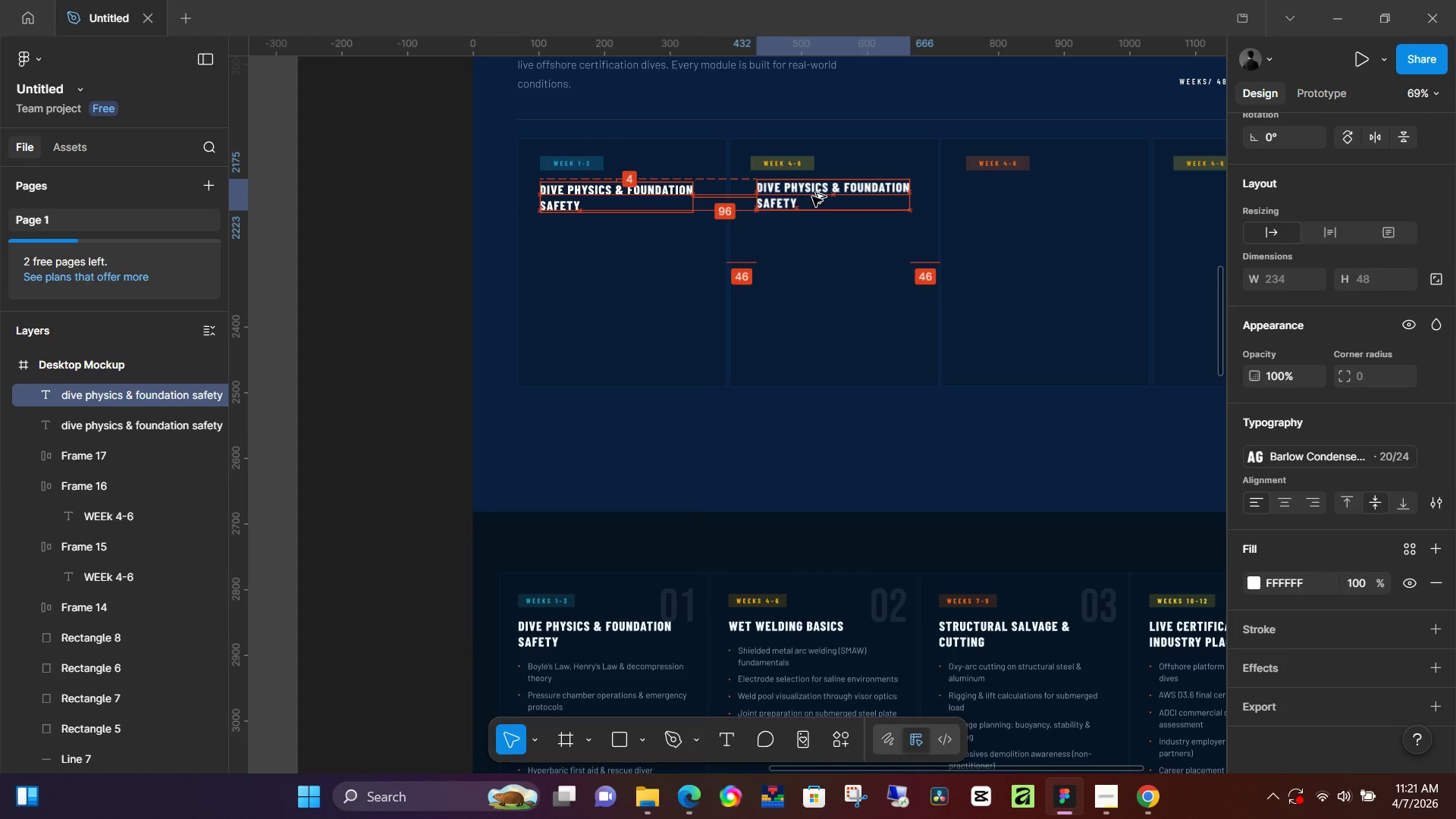 
hold_key(key=AltLeft, duration=1.5)
 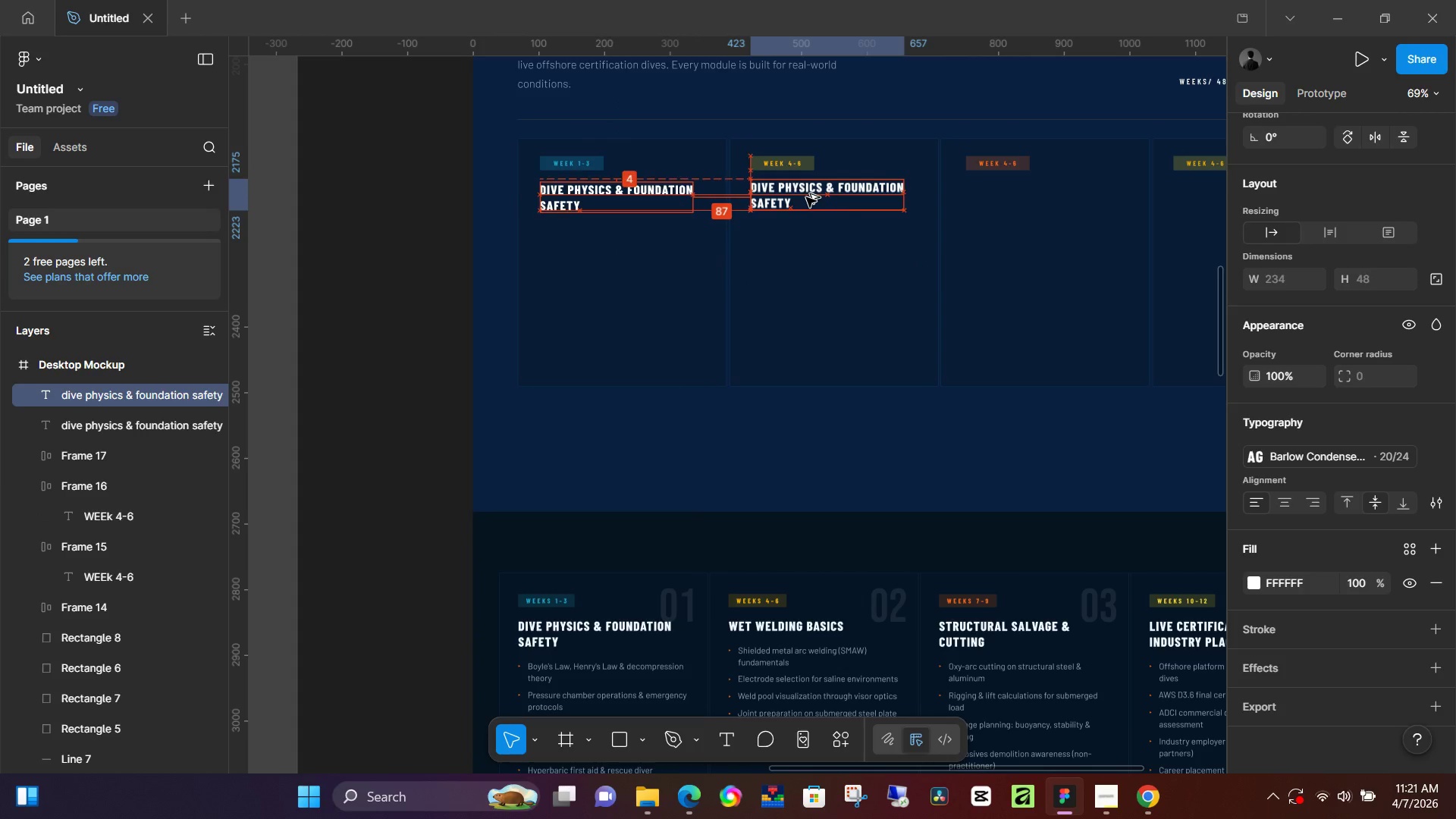 
key(Alt+AltLeft)
 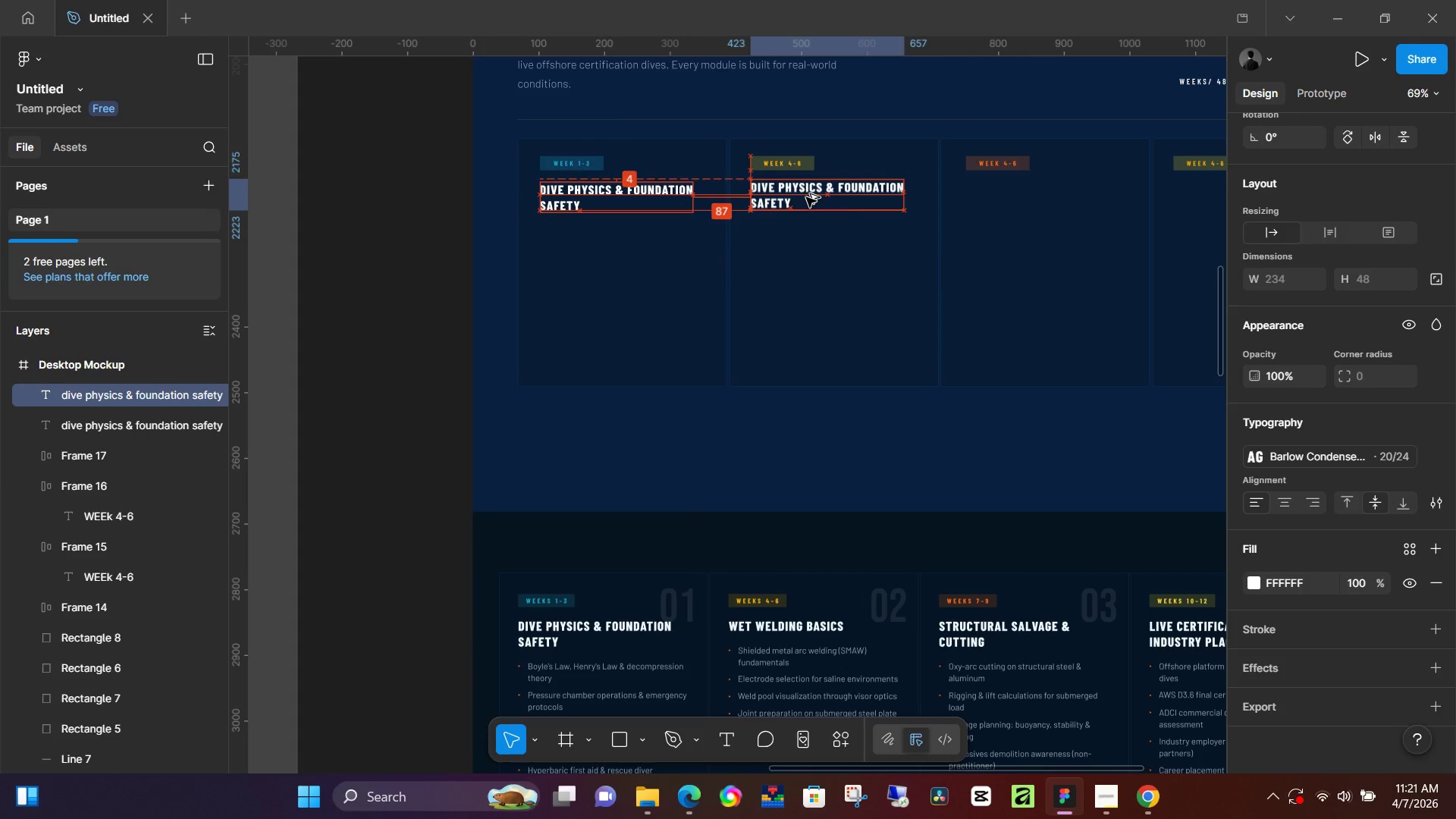 
key(Alt+AltLeft)
 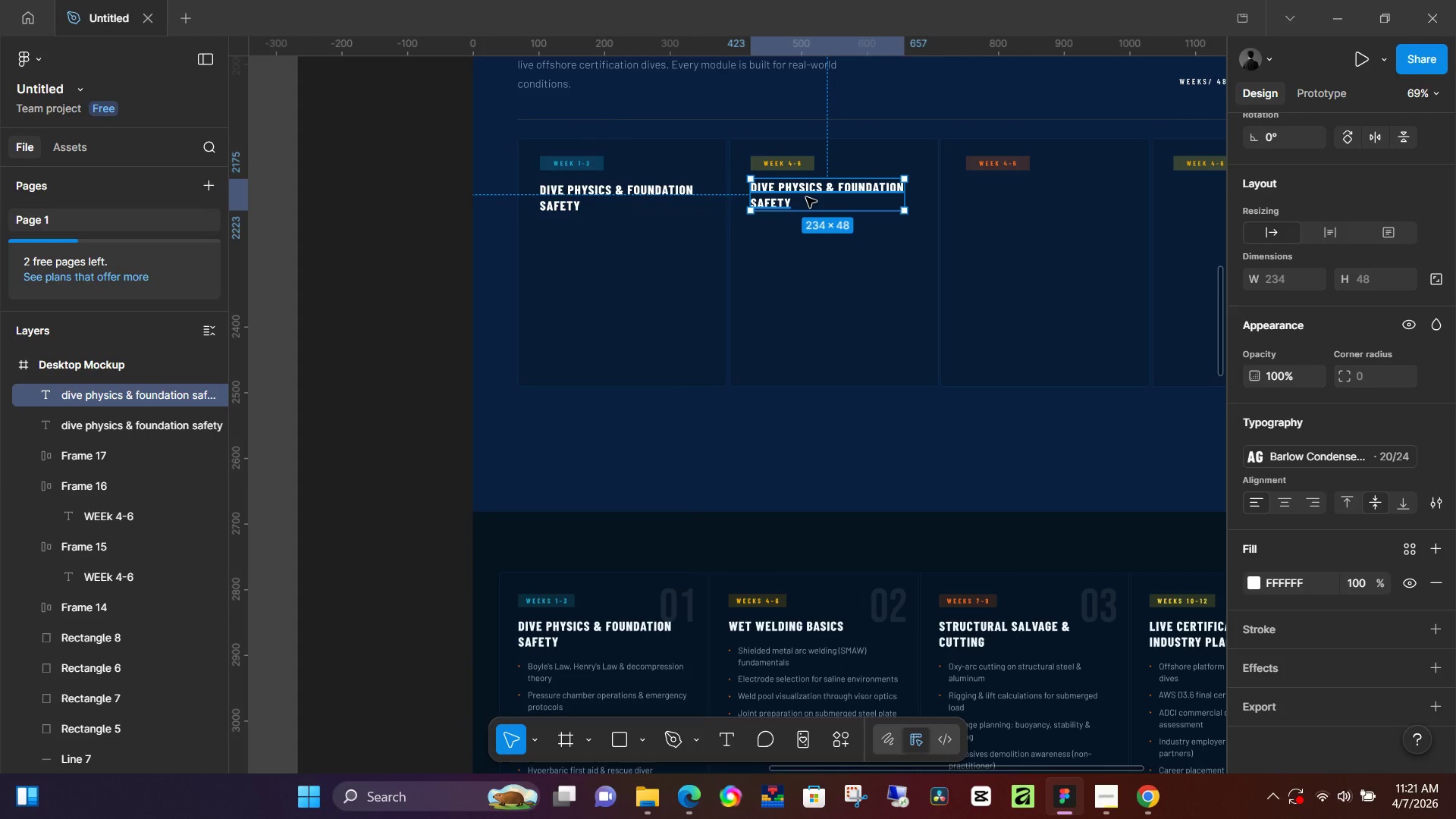 
double_click([806, 197])
 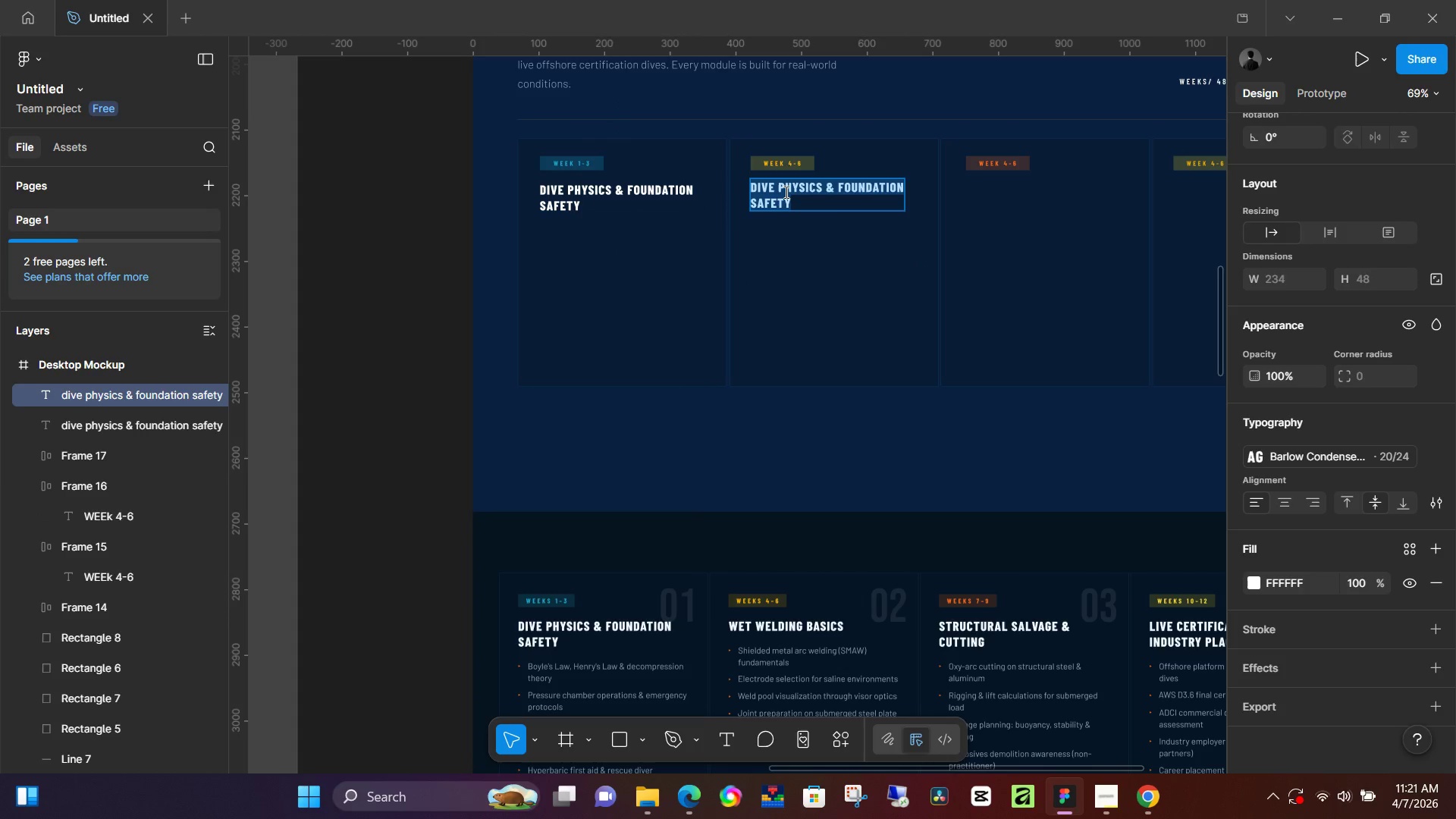 
type(wet welding basics)
 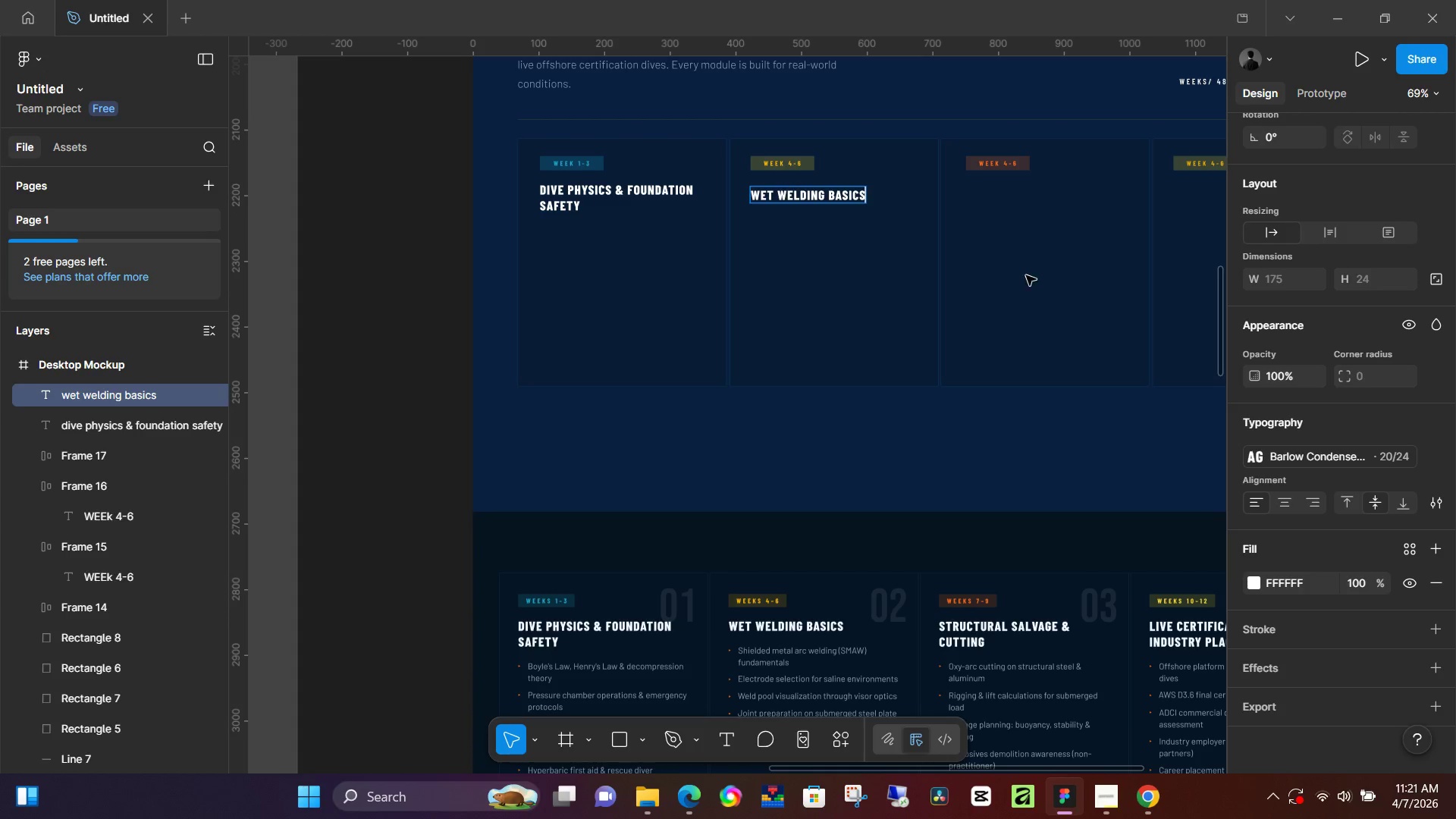 
left_click([1033, 278])
 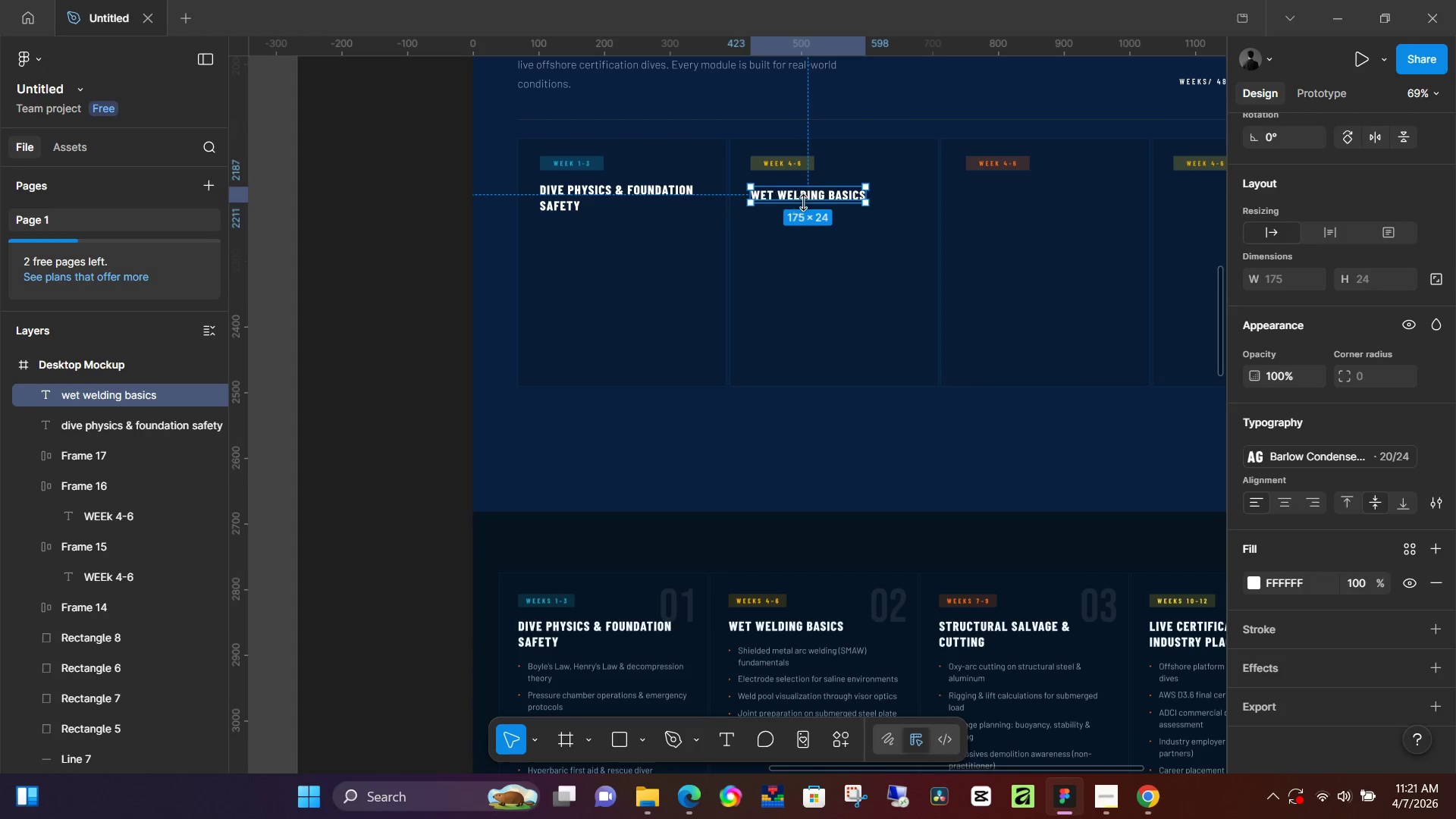 
hold_key(key=AltLeft, duration=1.52)
left_click_drag(start_coordinate=[808, 199], to_coordinate=[1023, 199])
 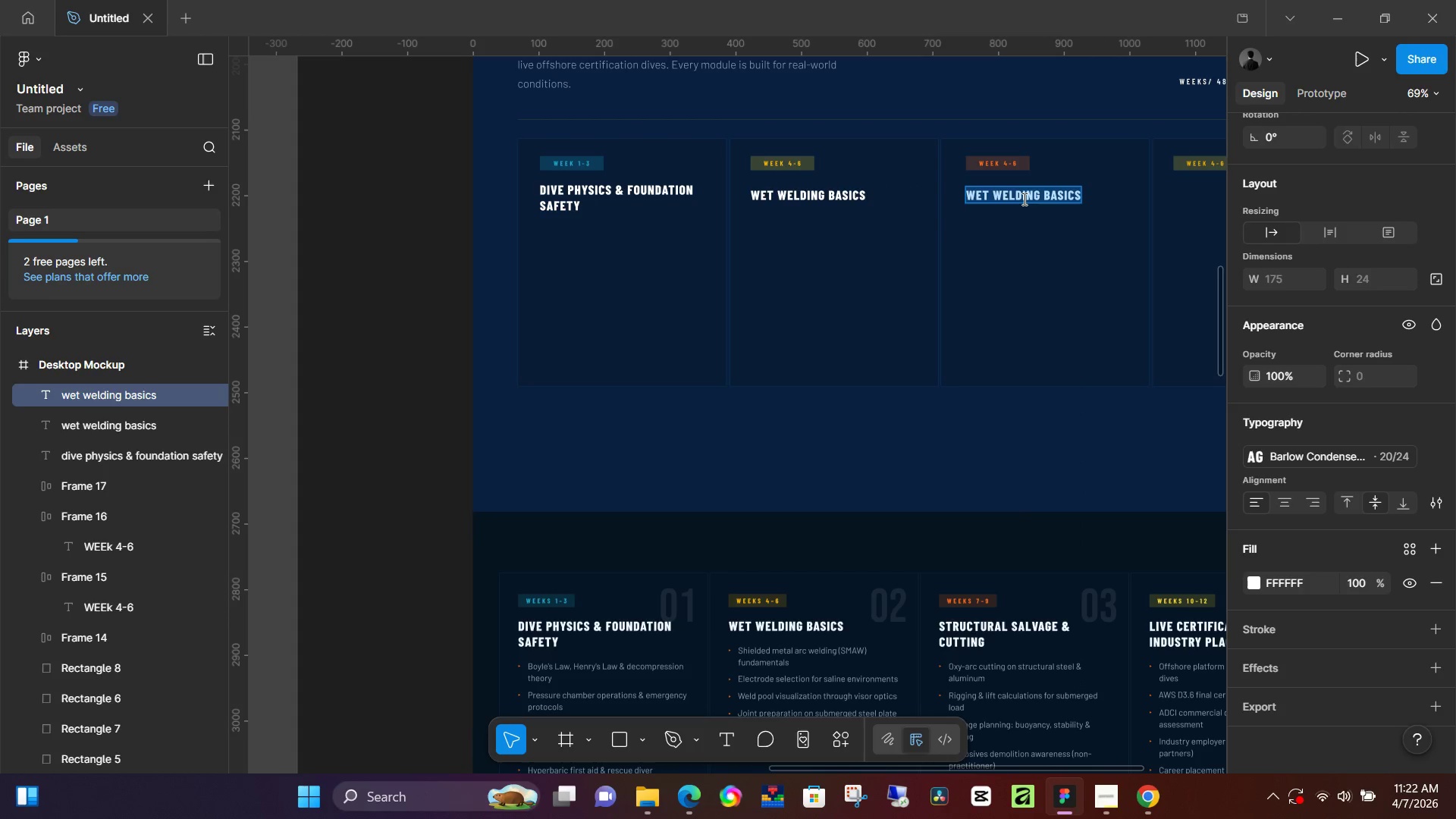 
hold_key(key=AltLeft, duration=1.5)
 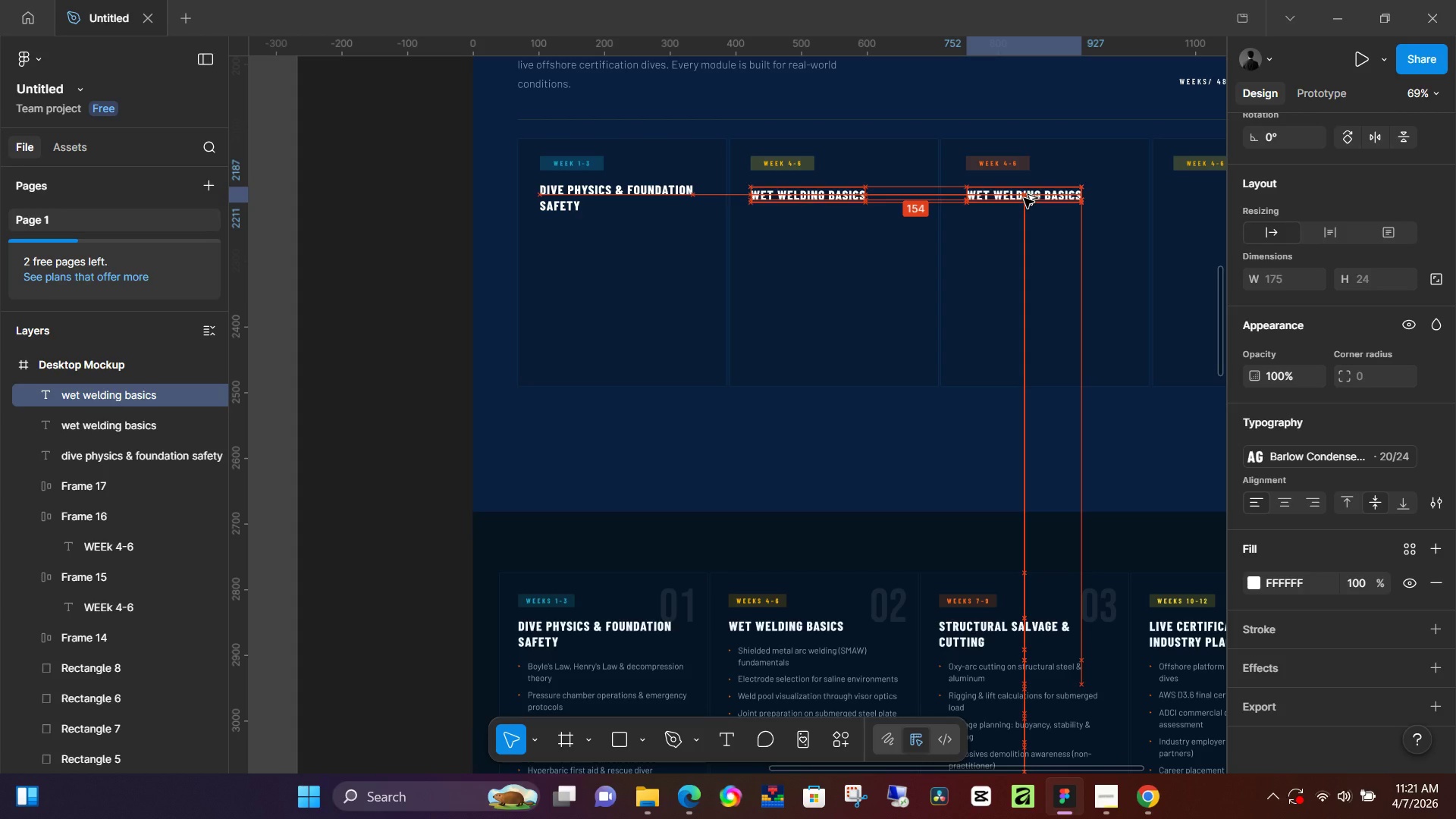 
hold_key(key=AltLeft, duration=1.51)
 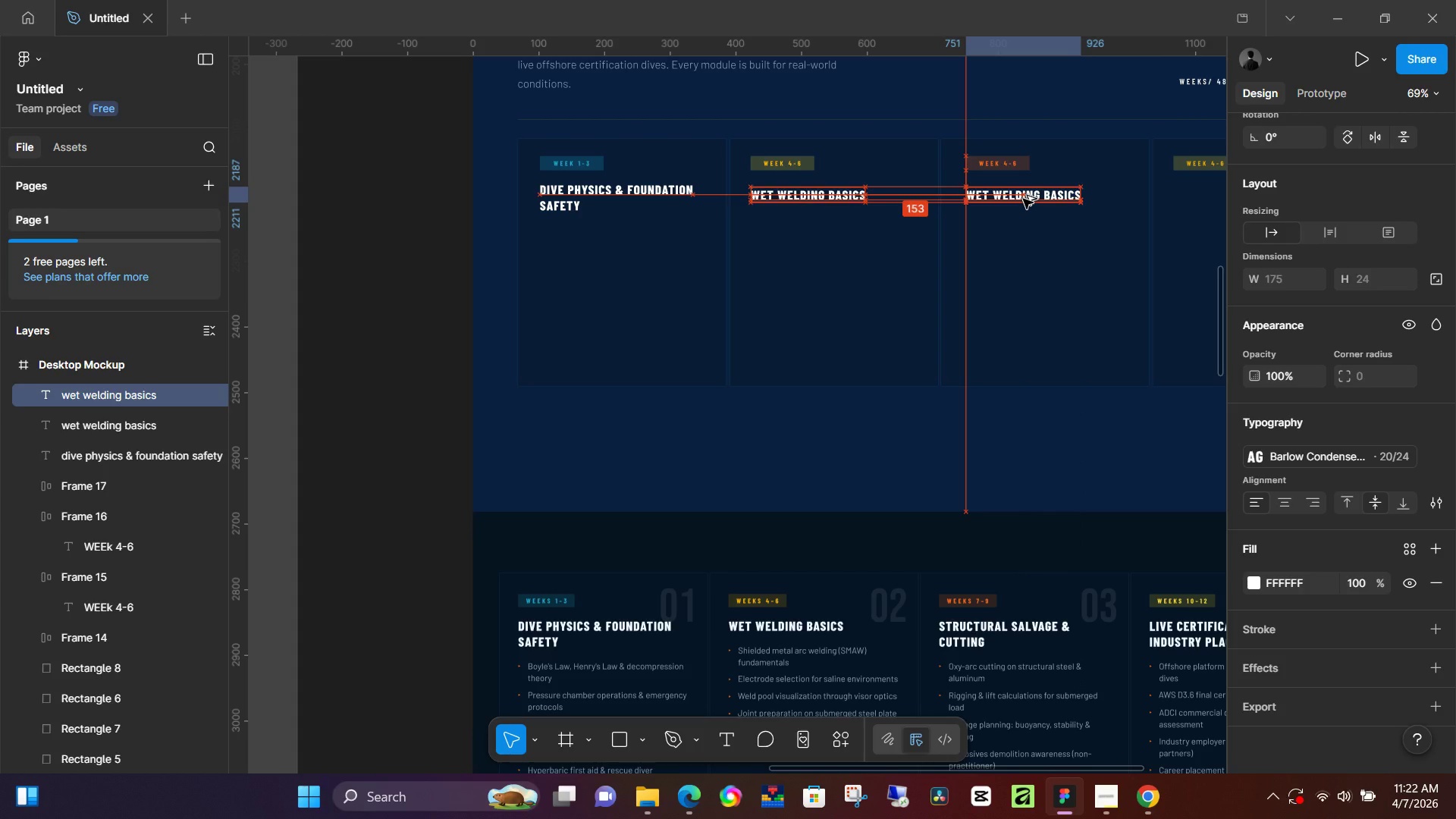 
hold_key(key=AltLeft, duration=0.69)
 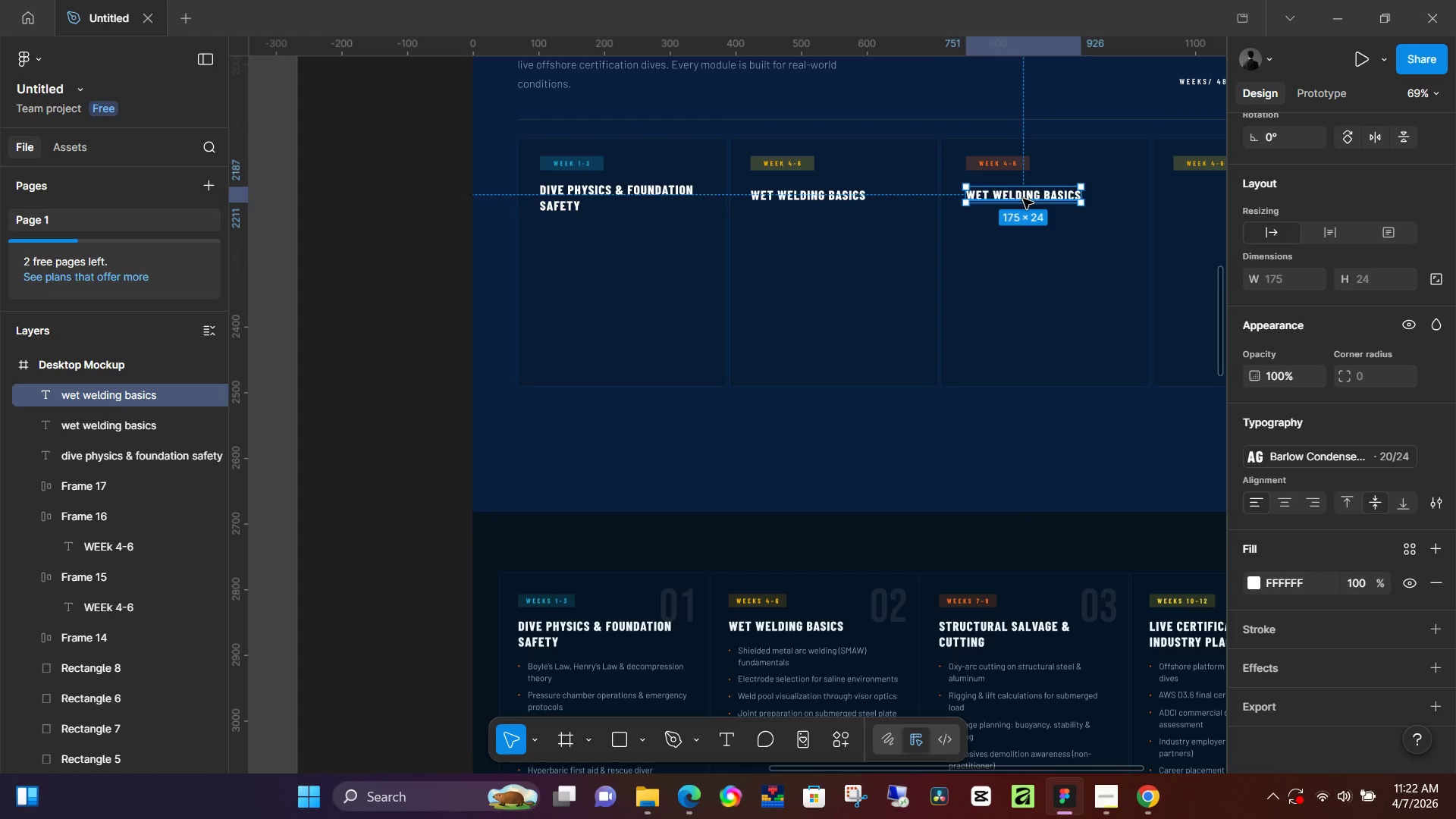 
double_click([1023, 199])
 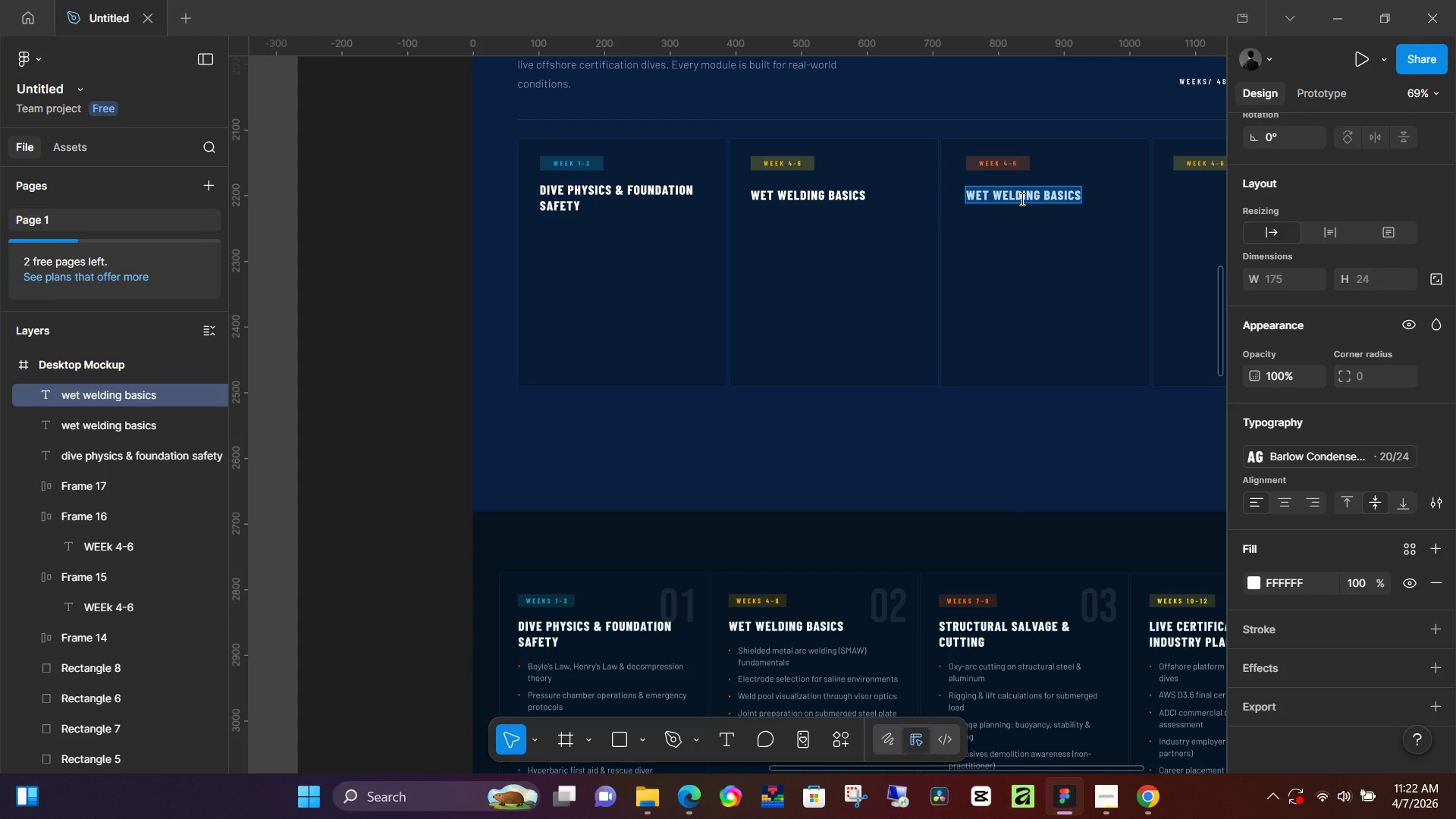 
type(structural salvage &)
 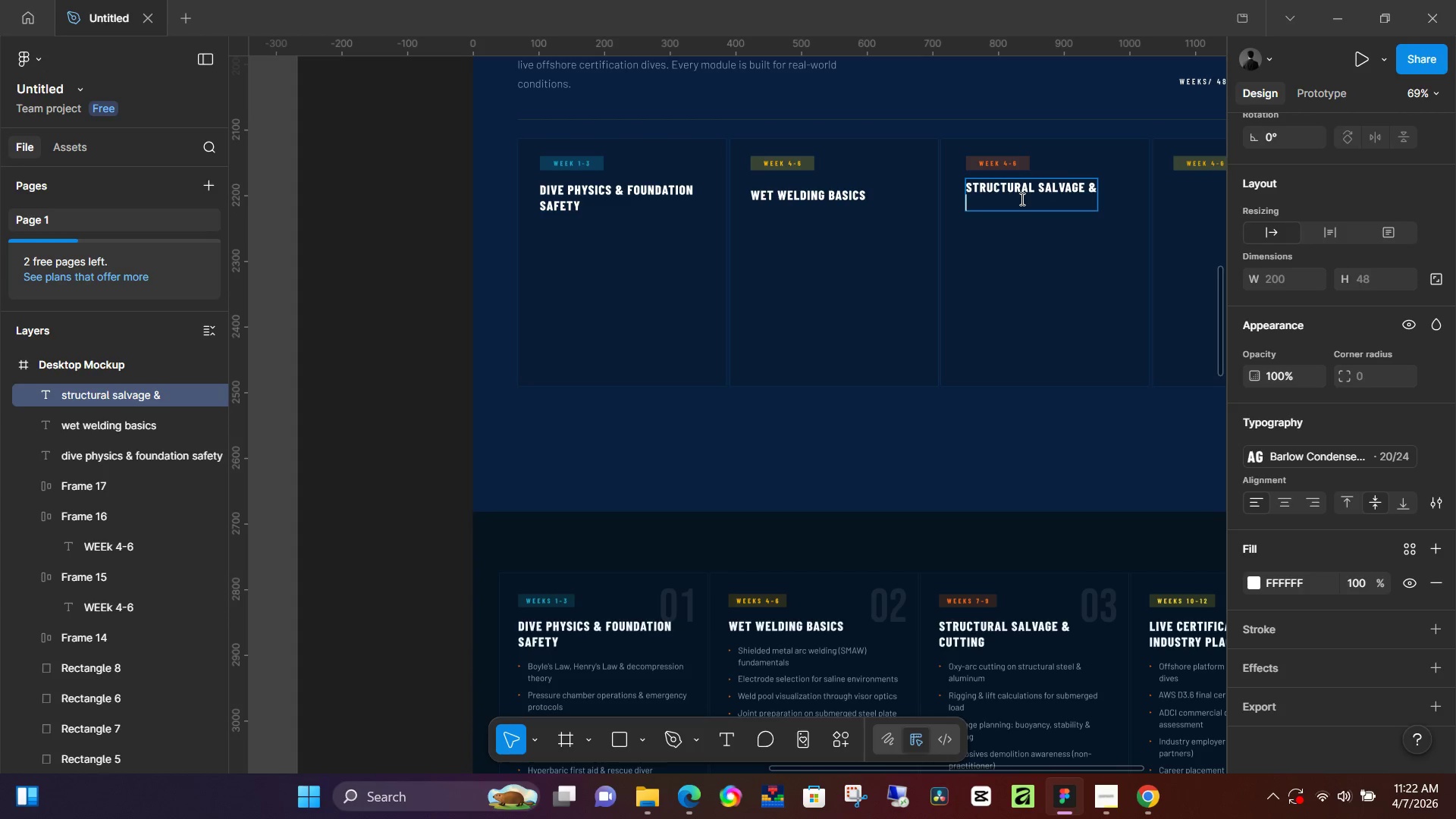 
 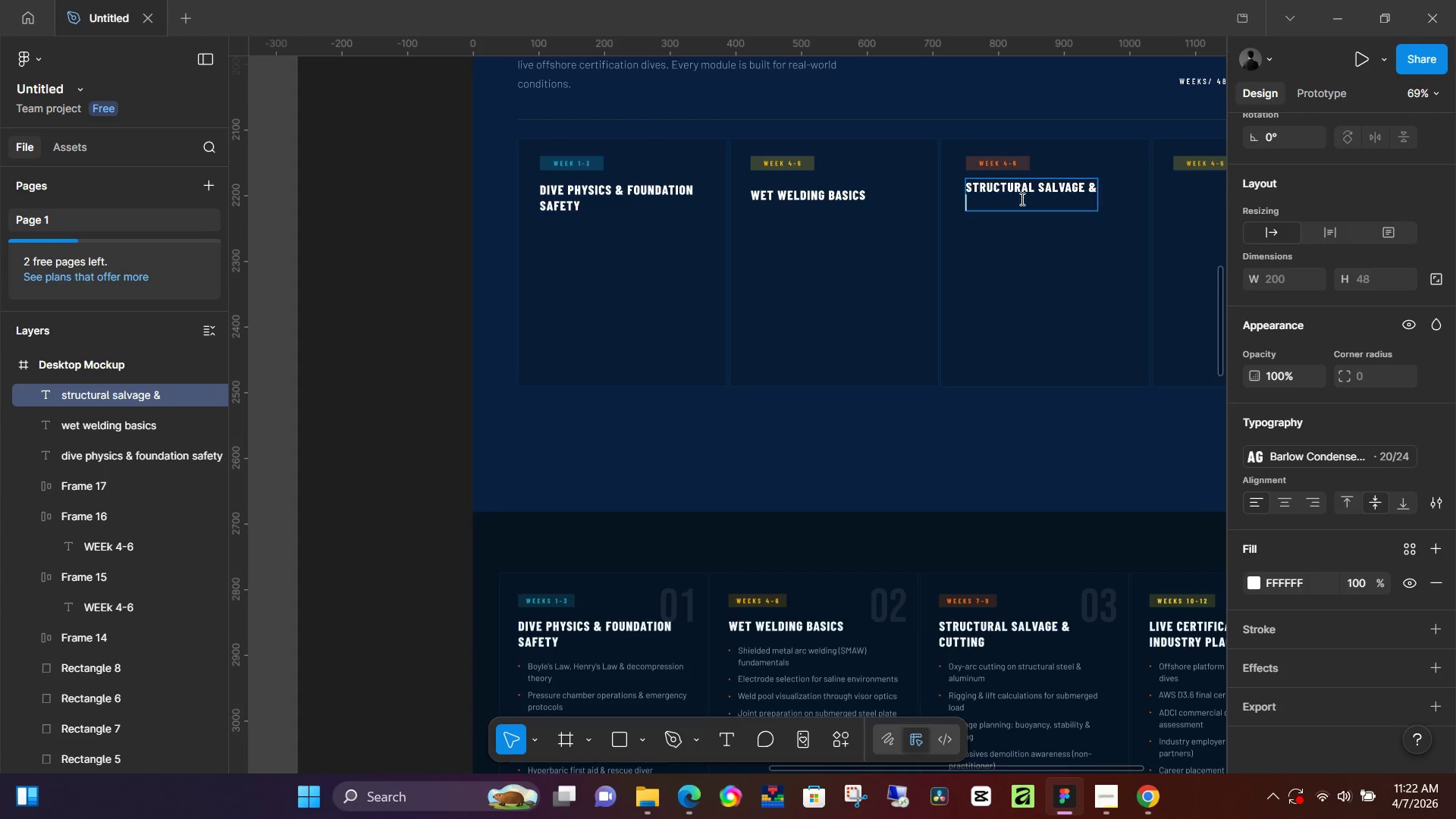 
key(Enter)
 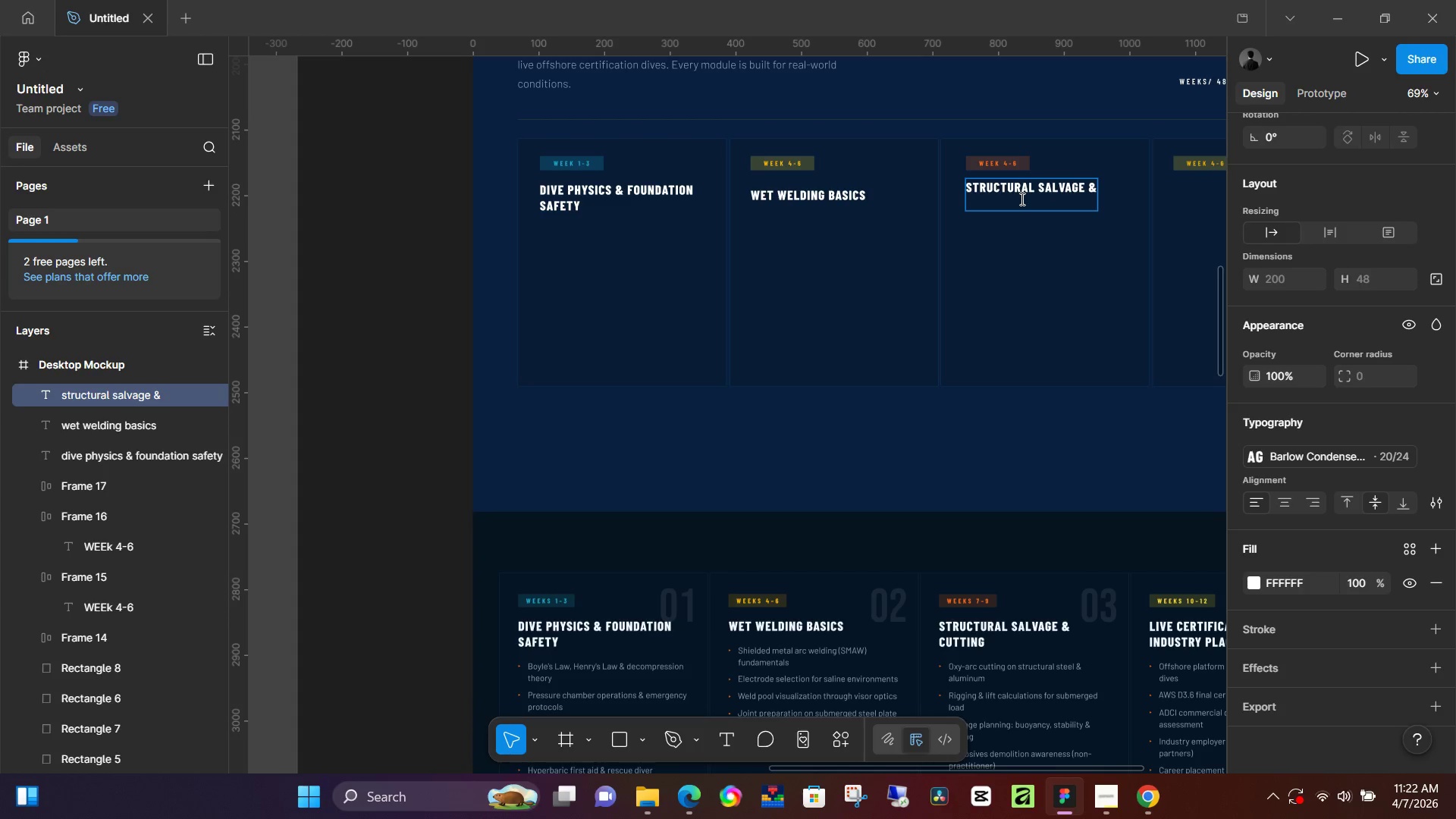 
type(cutting)
 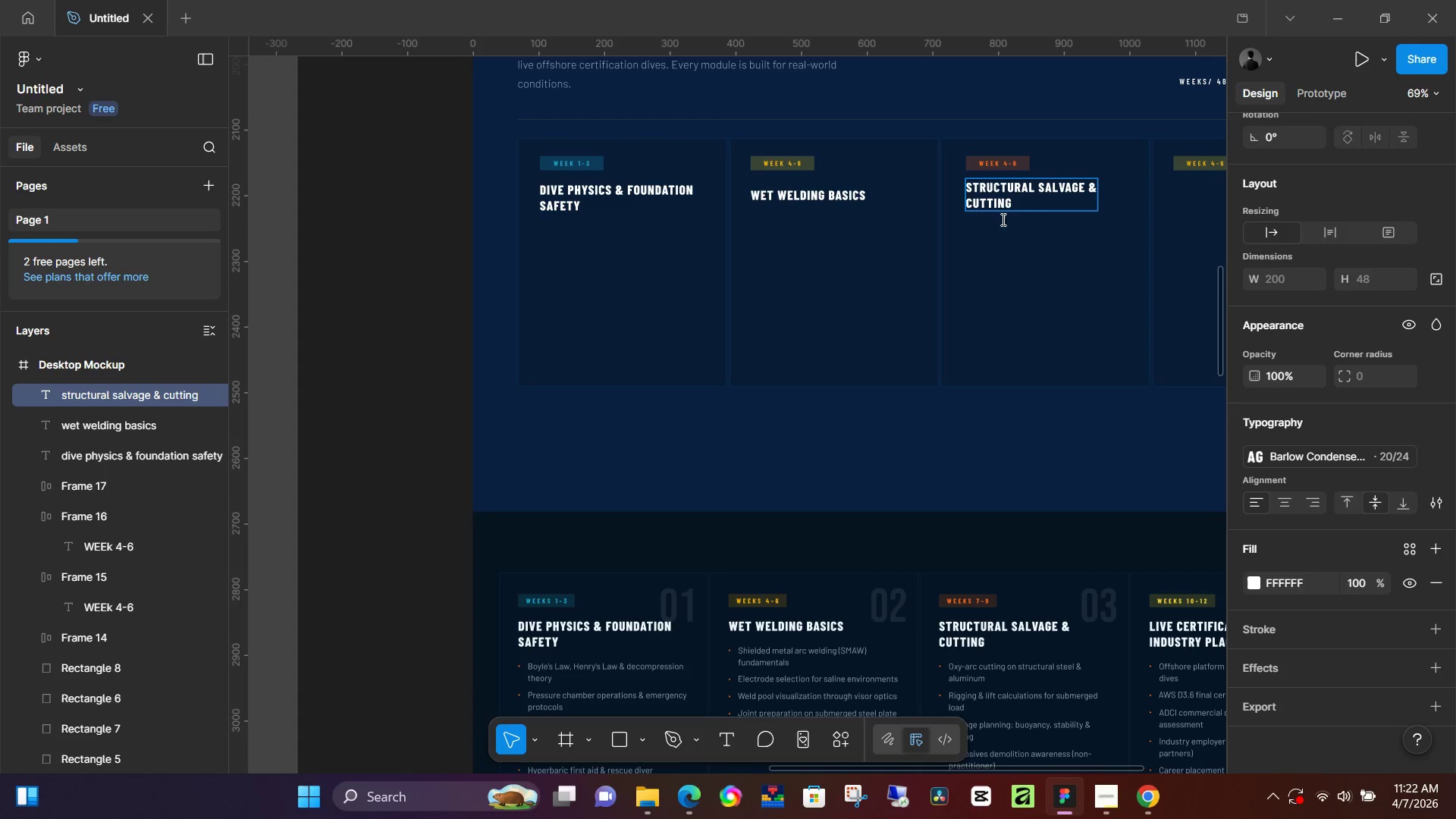 
left_click([994, 248])
 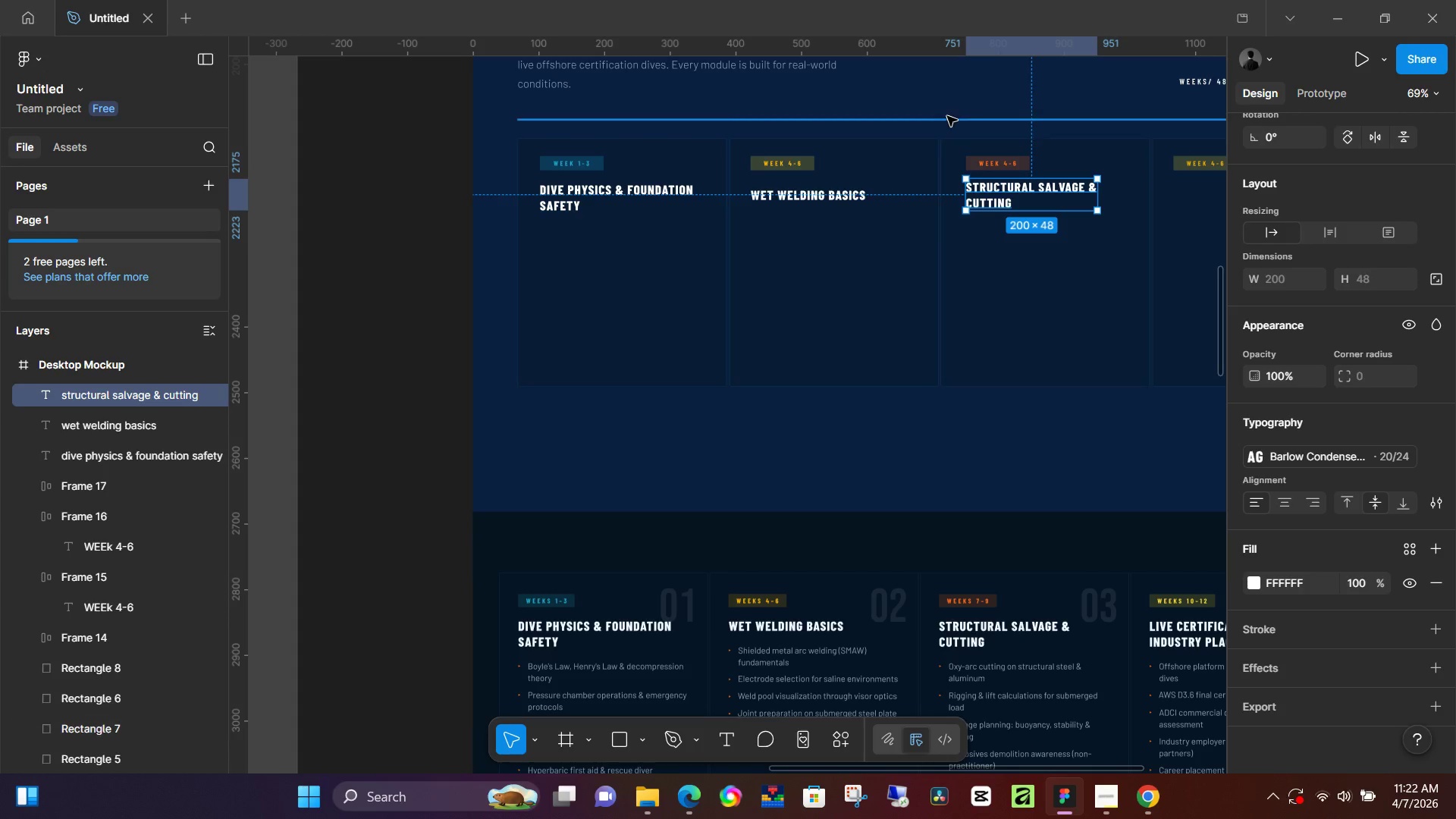 
left_click([956, 97])
 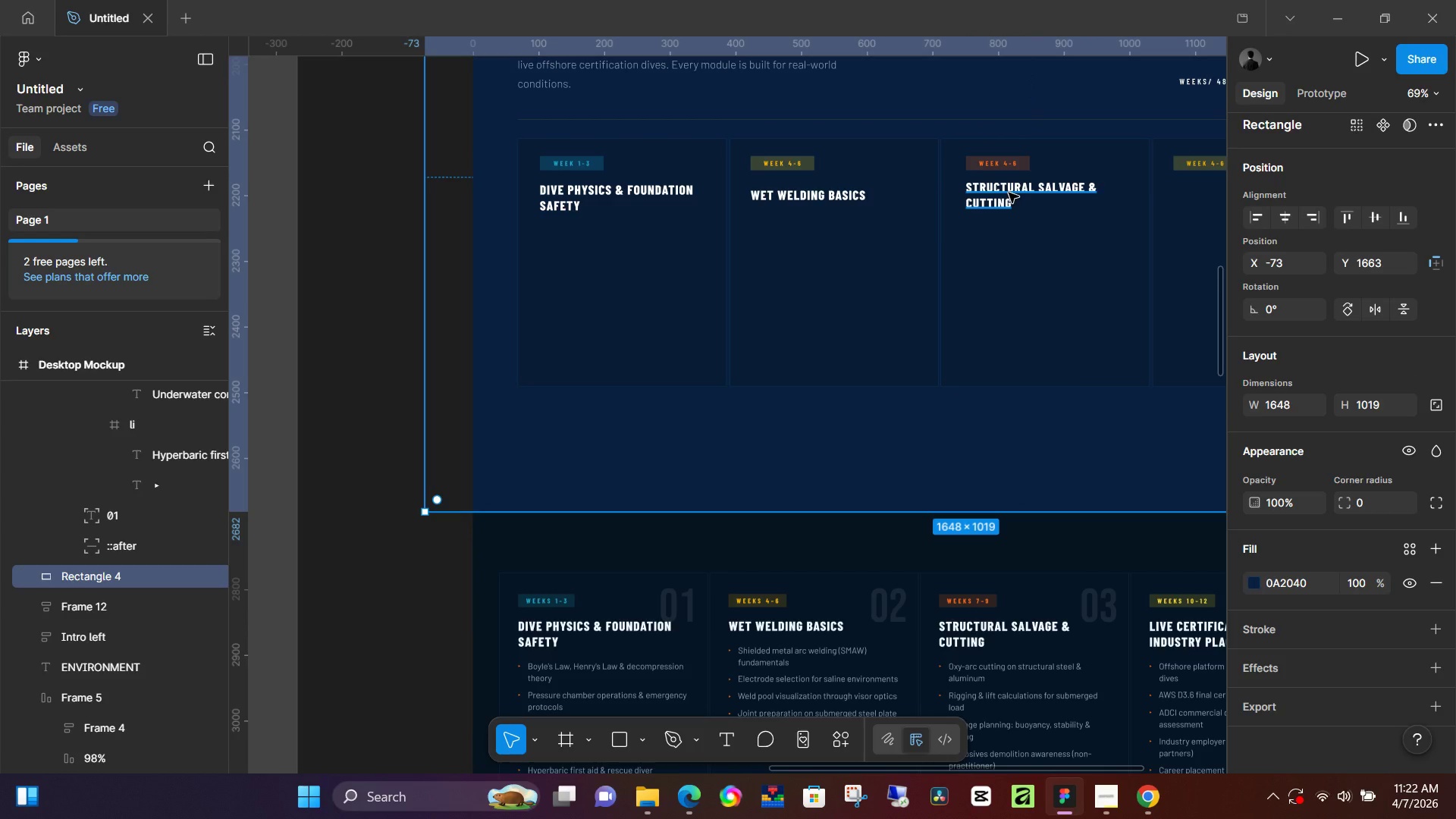 
left_click([1009, 193])
 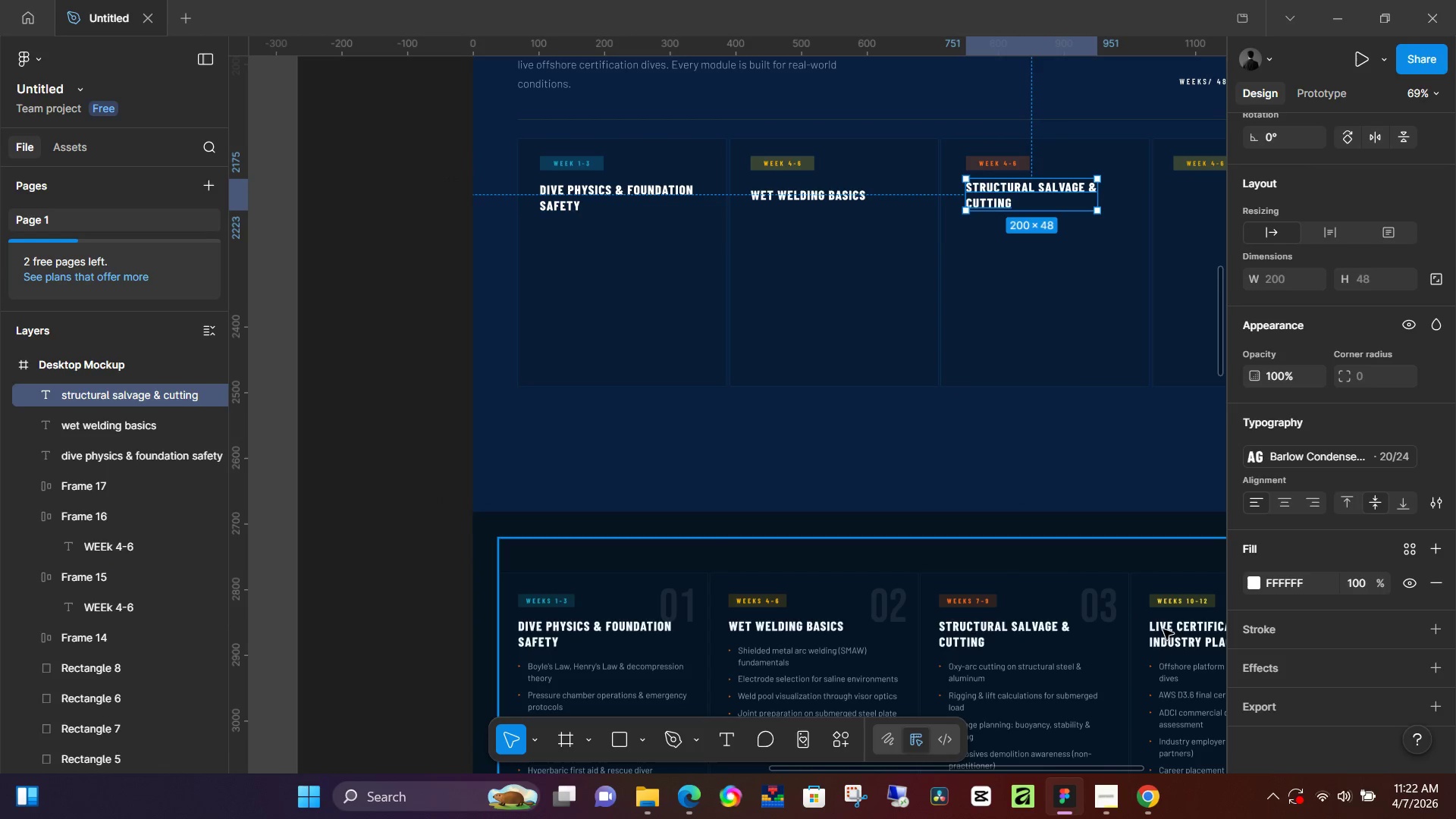 
key(Alt+AltLeft)
 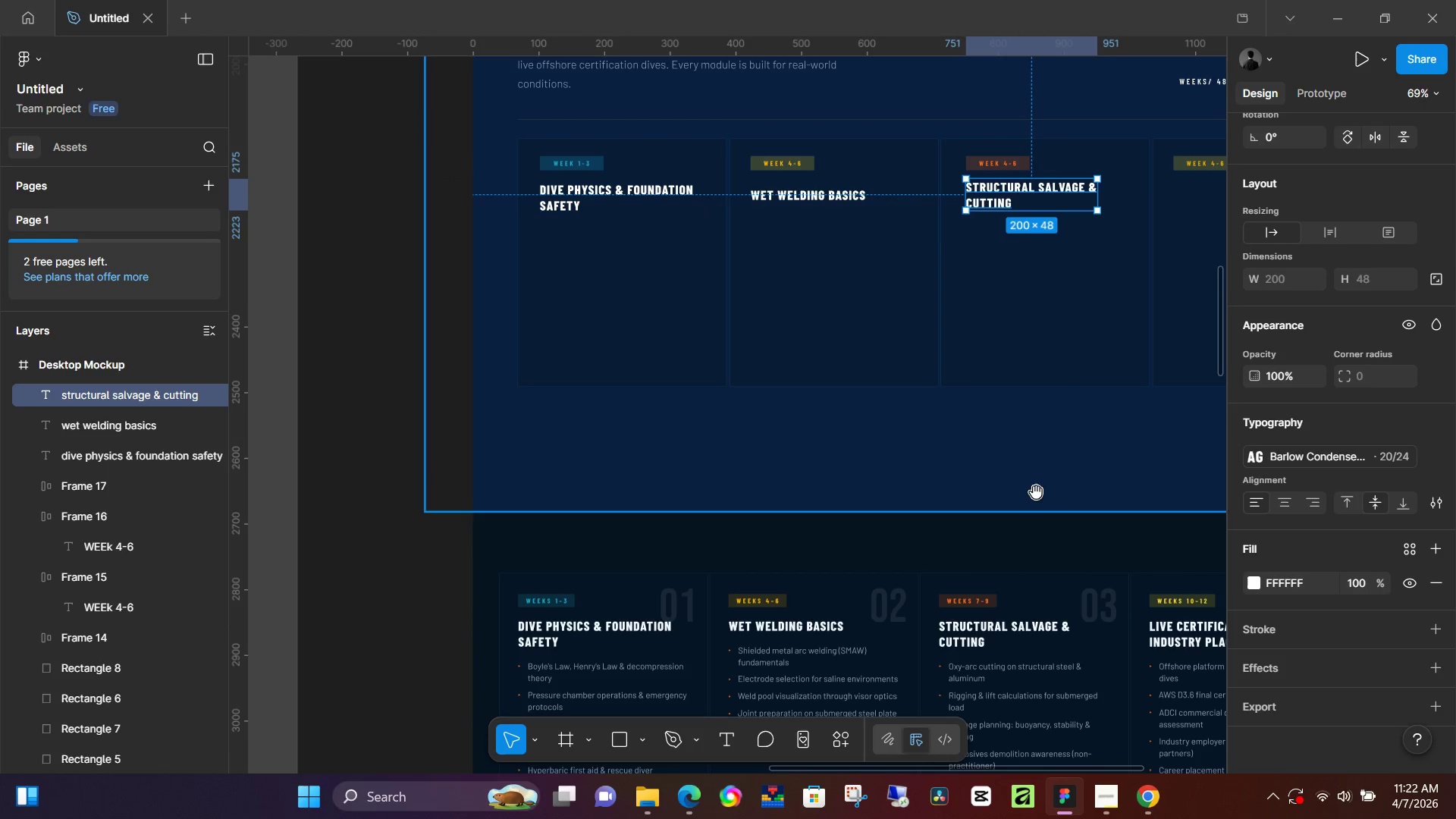 
hold_key(key=Space, duration=1.08)
 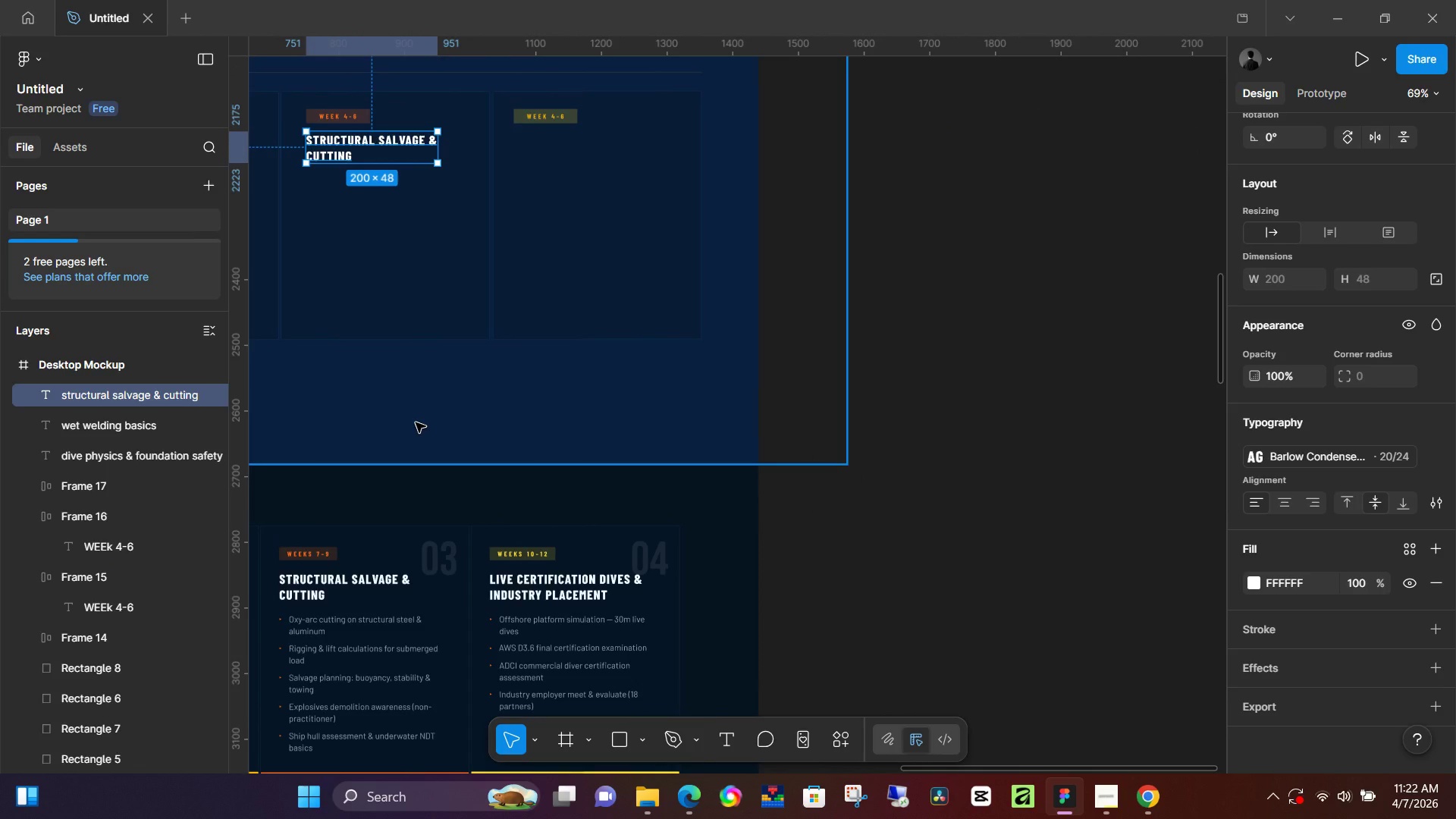 
left_click_drag(start_coordinate=[1078, 472], to_coordinate=[419, 425])
 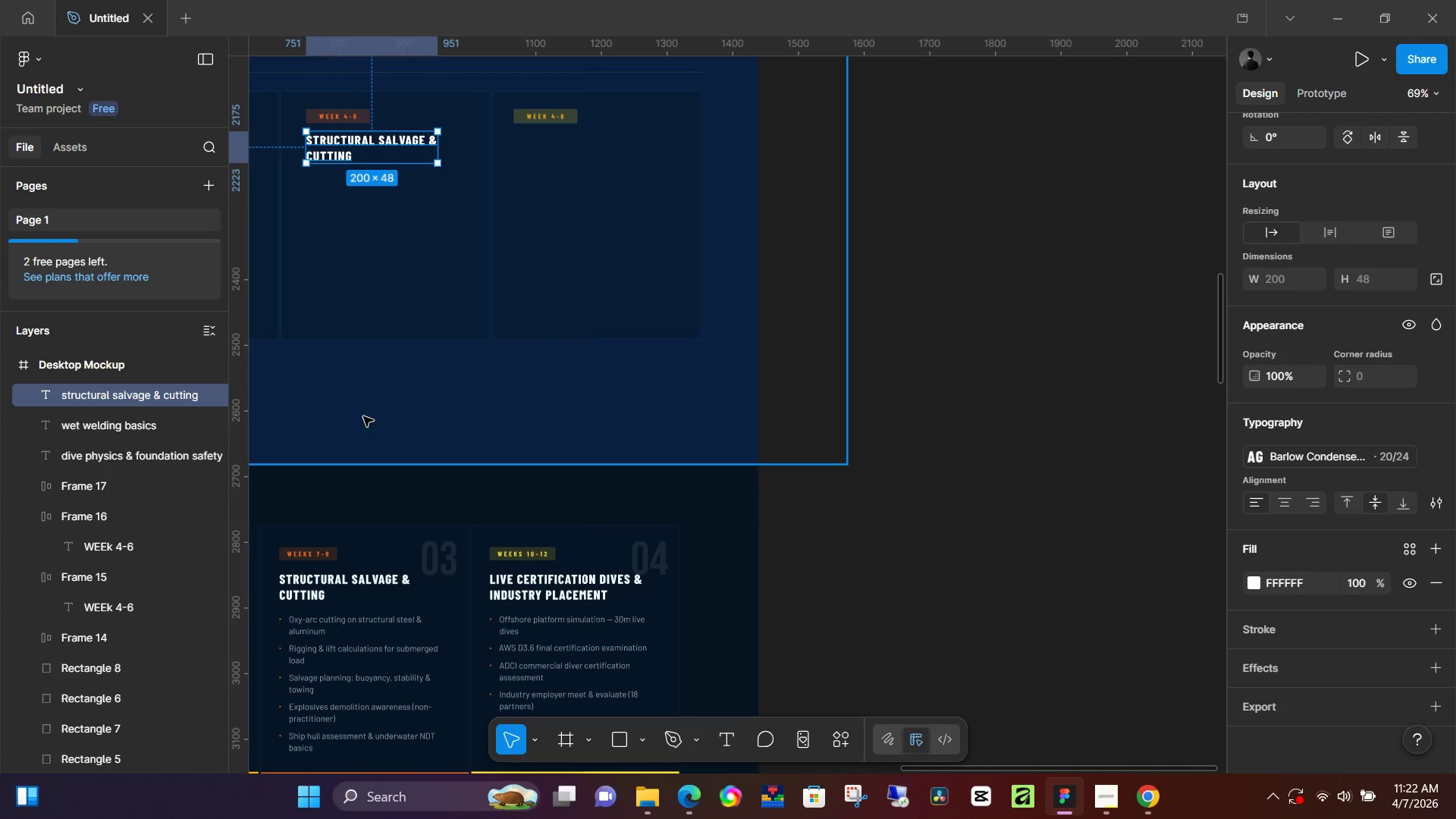 
hold_key(key=AltLeft, duration=1.51)
left_click_drag(start_coordinate=[357, 146], to_coordinate=[564, 146])
 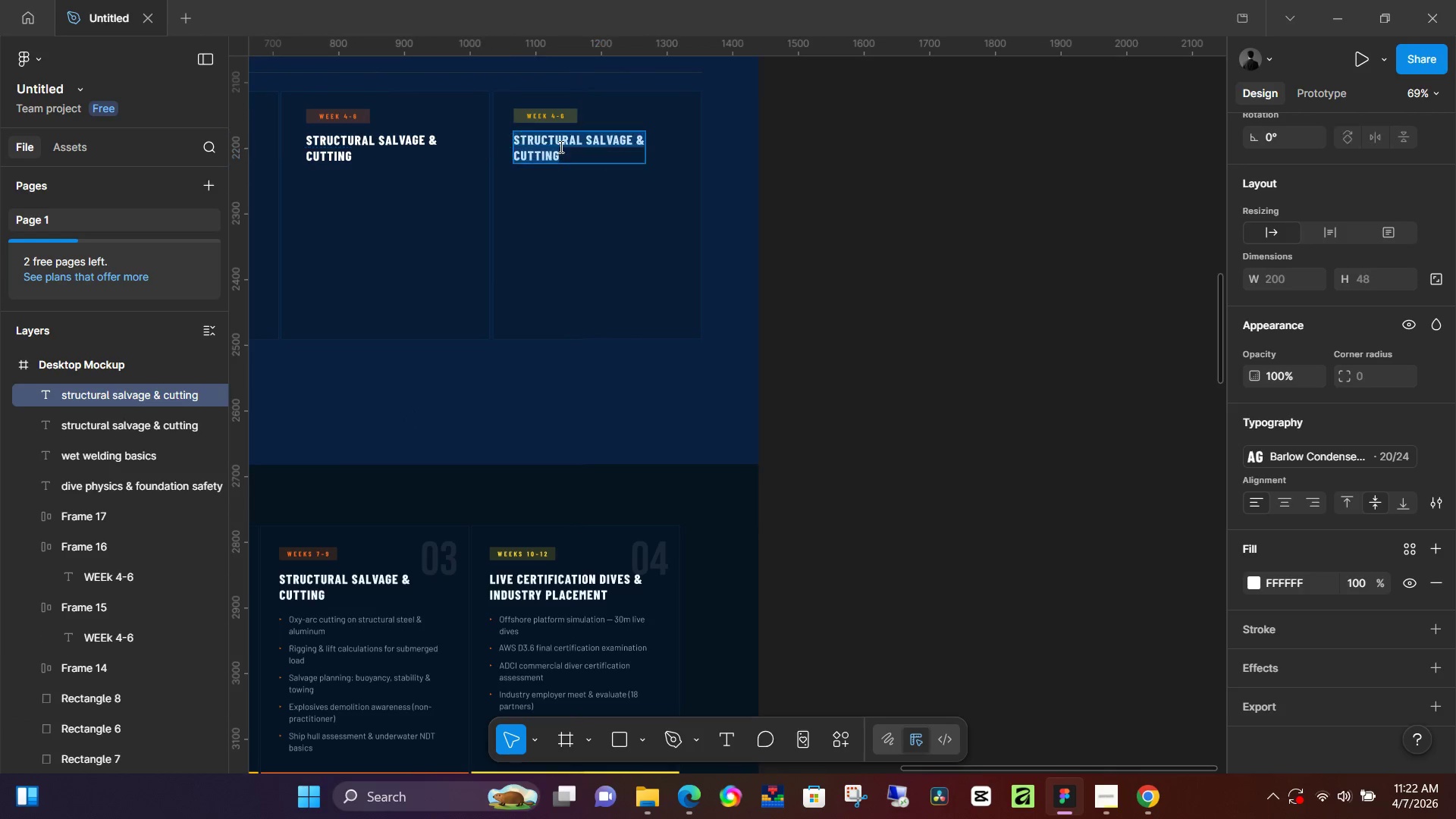 
hold_key(key=AltLeft, duration=1.5)
 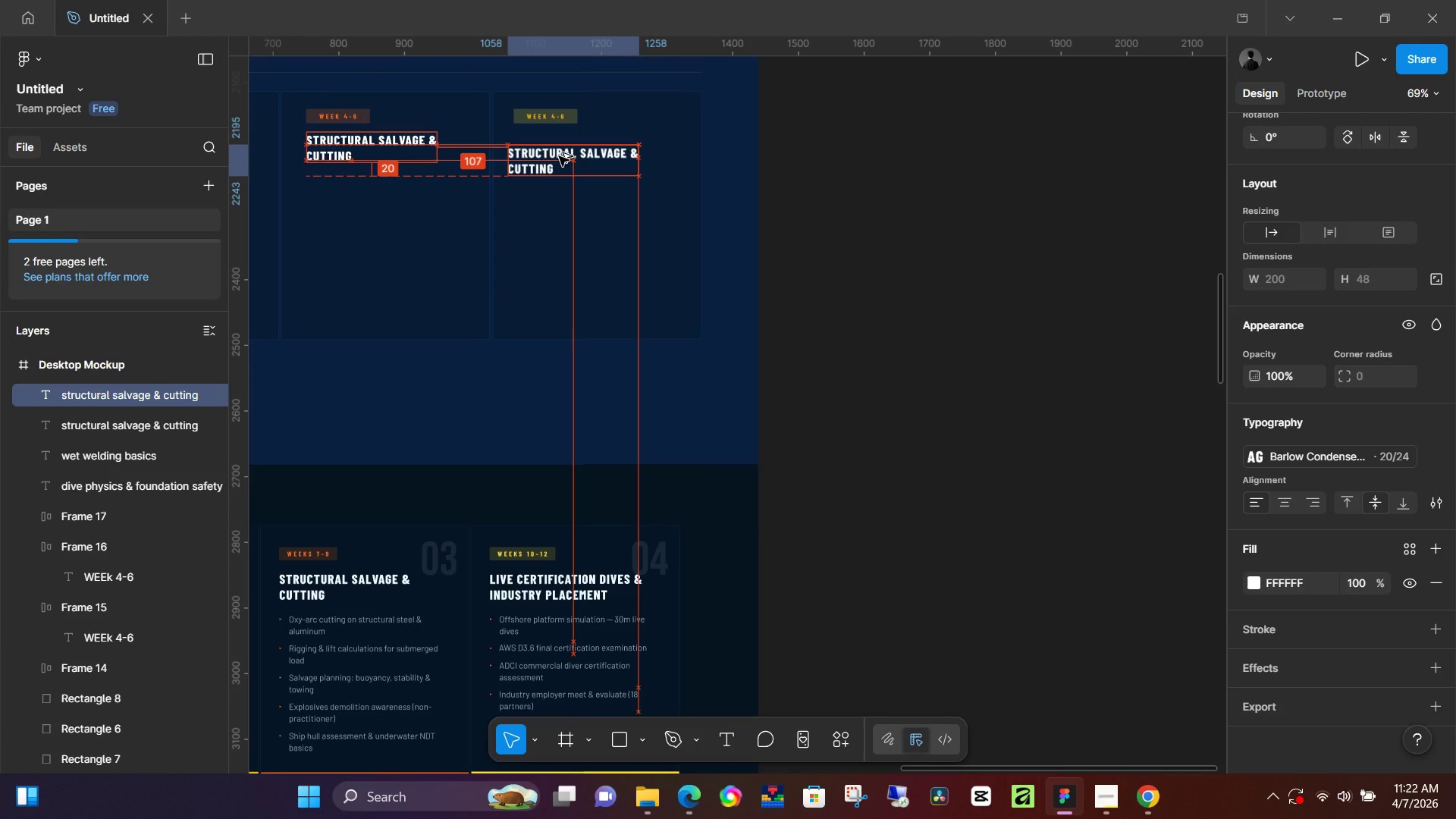 
hold_key(key=AltLeft, duration=1.52)
 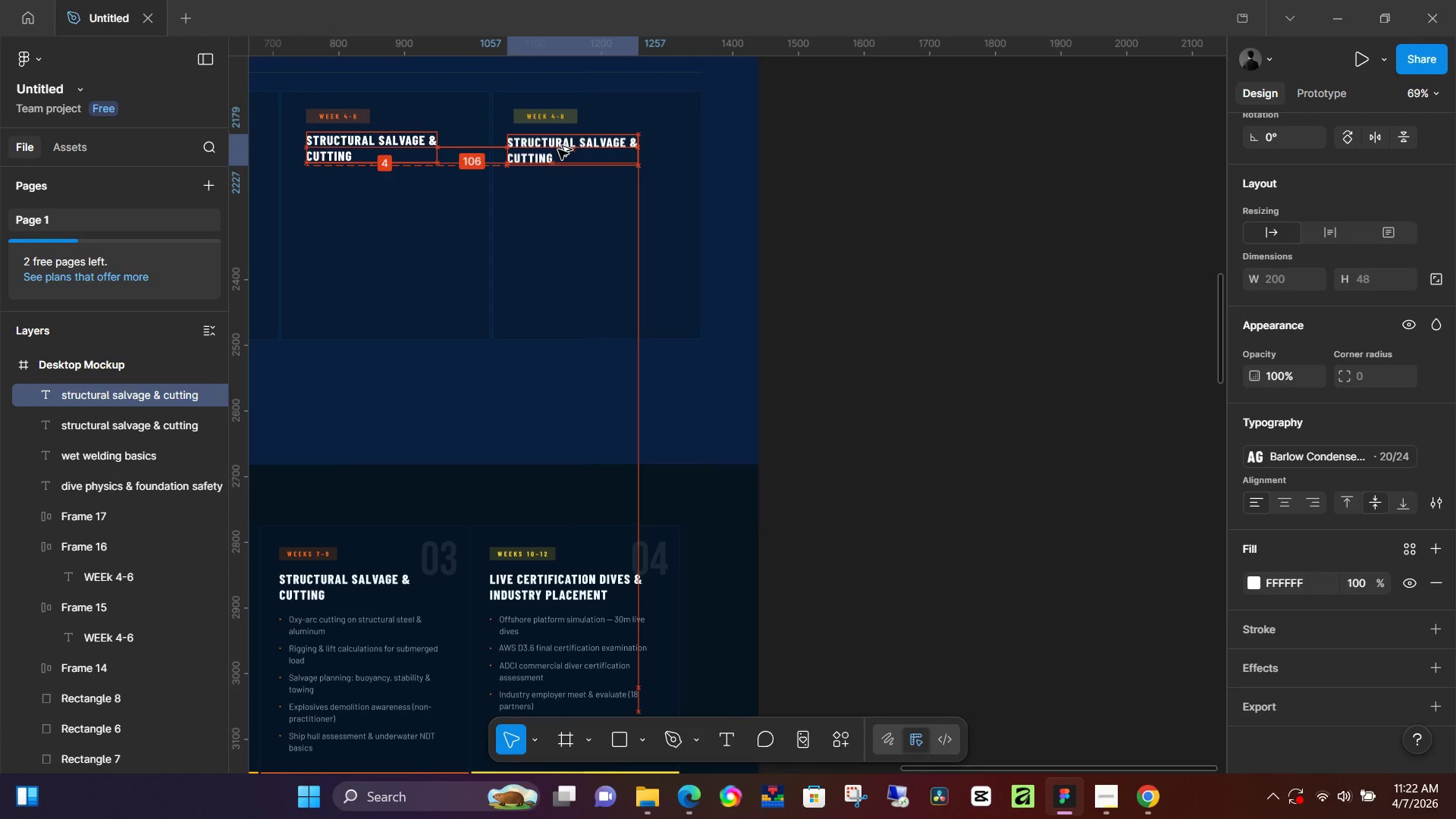 
hold_key(key=AltLeft, duration=1.5)
 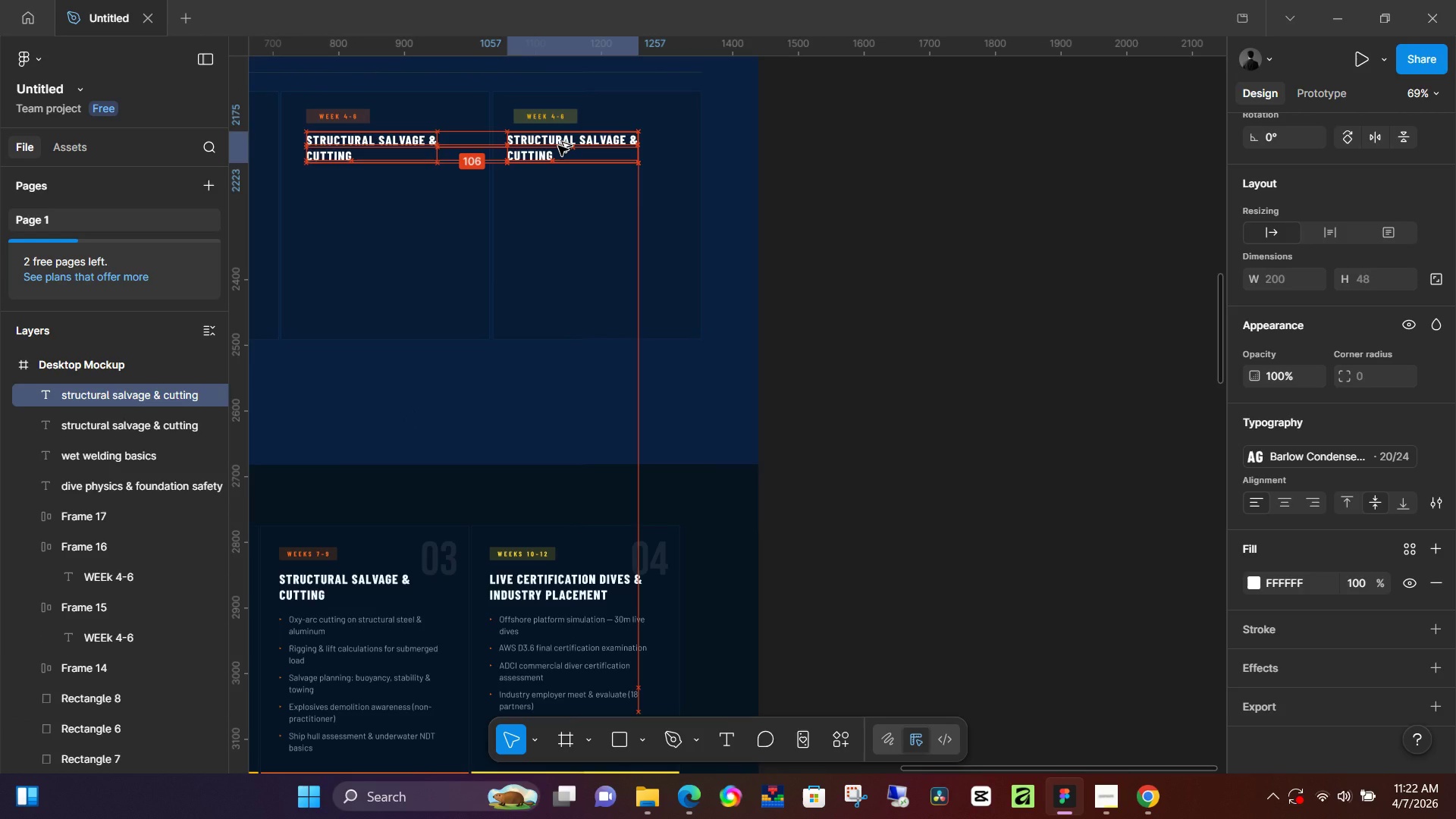 
hold_key(key=AltLeft, duration=1.5)
 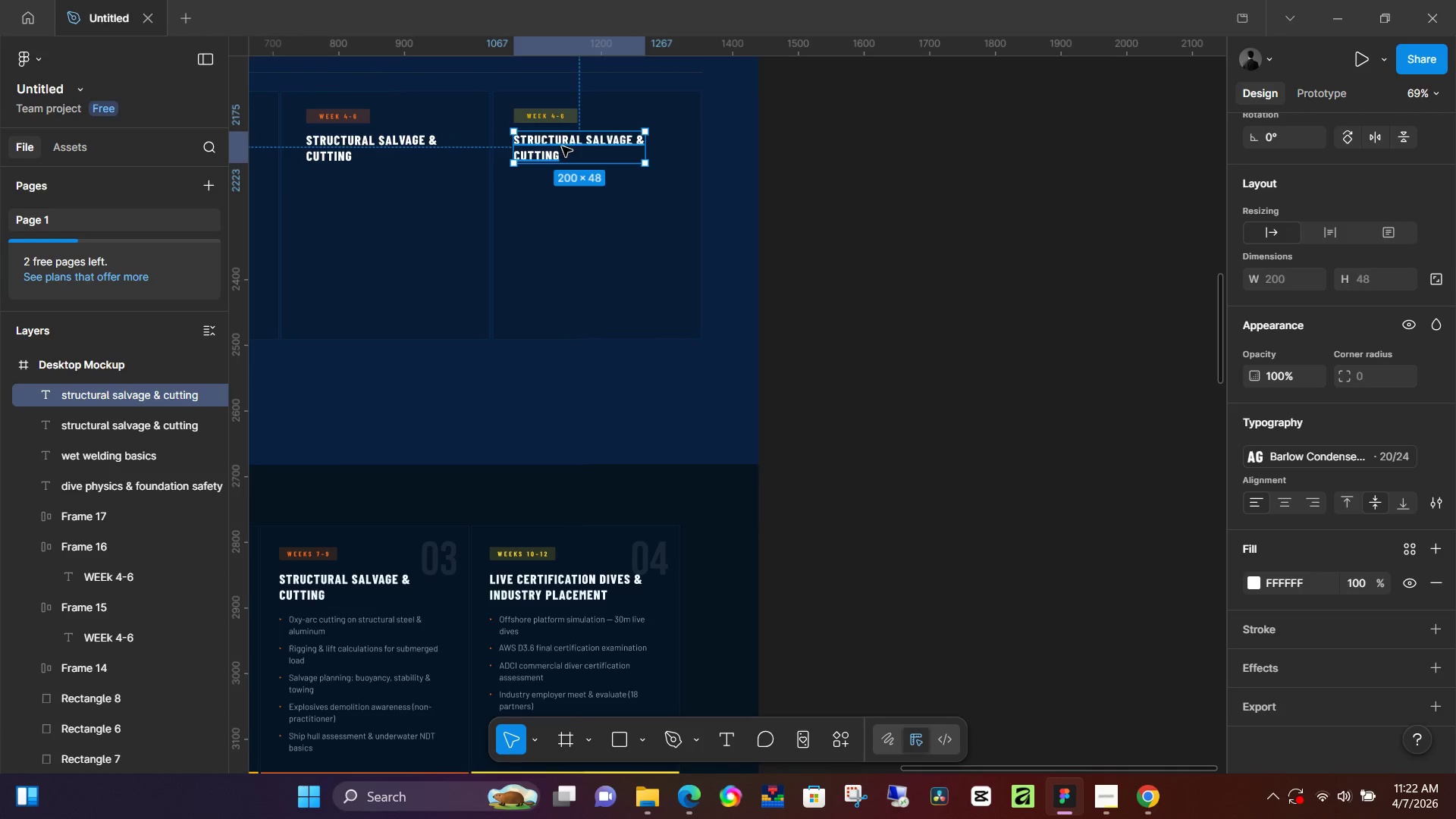 
hold_key(key=AltLeft, duration=0.52)
 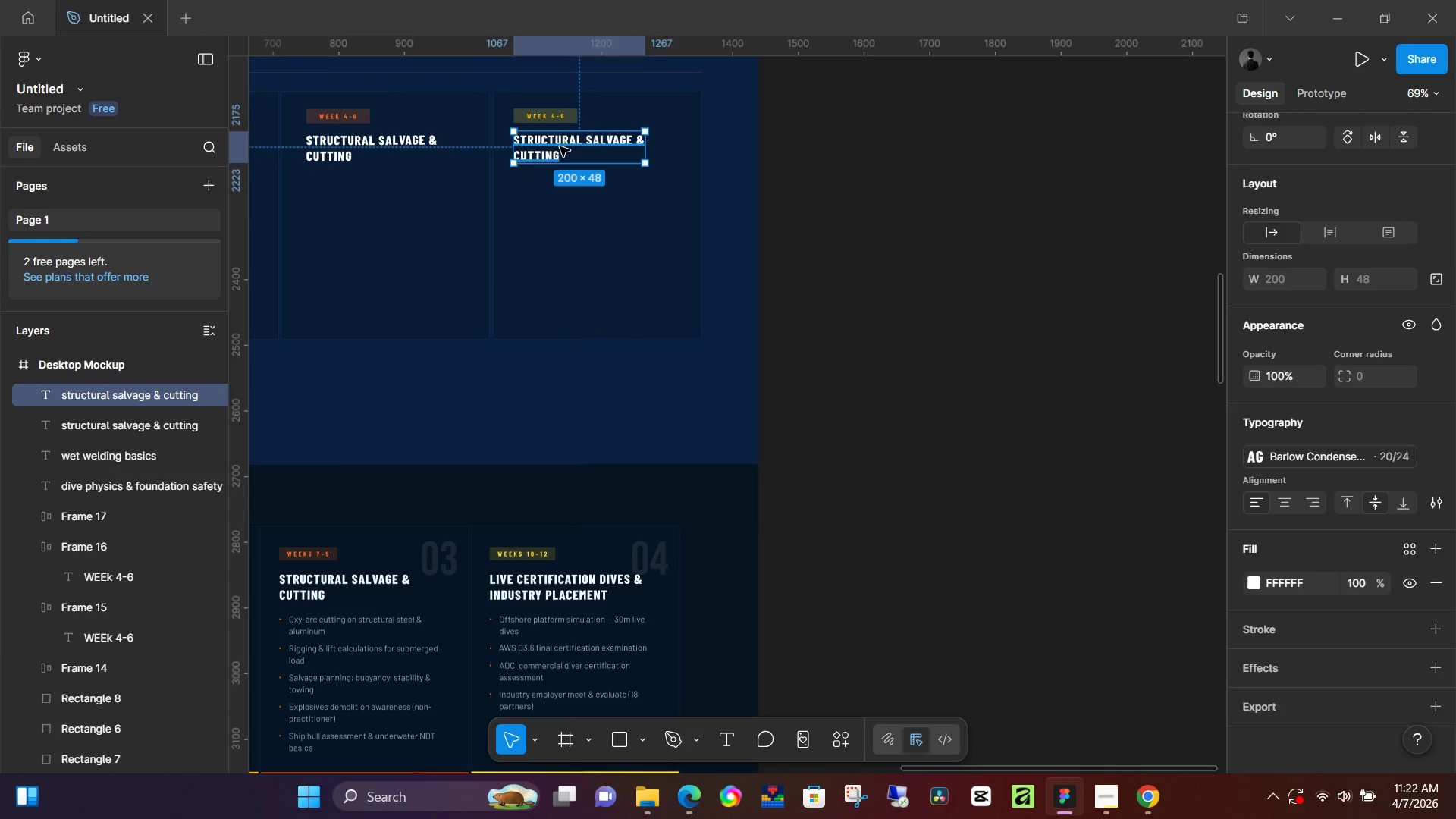 
double_click([560, 146])
 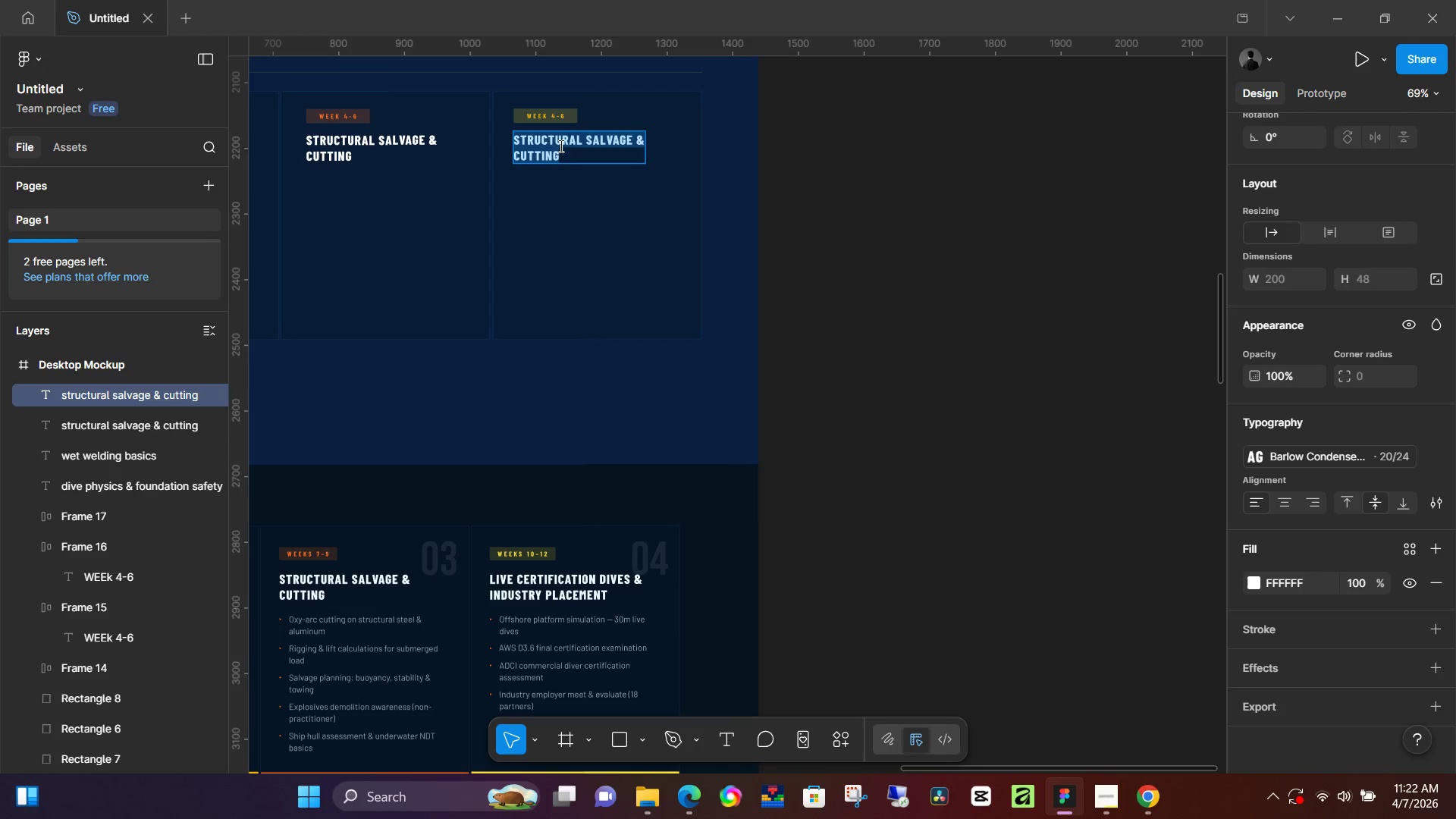 
type(live )
 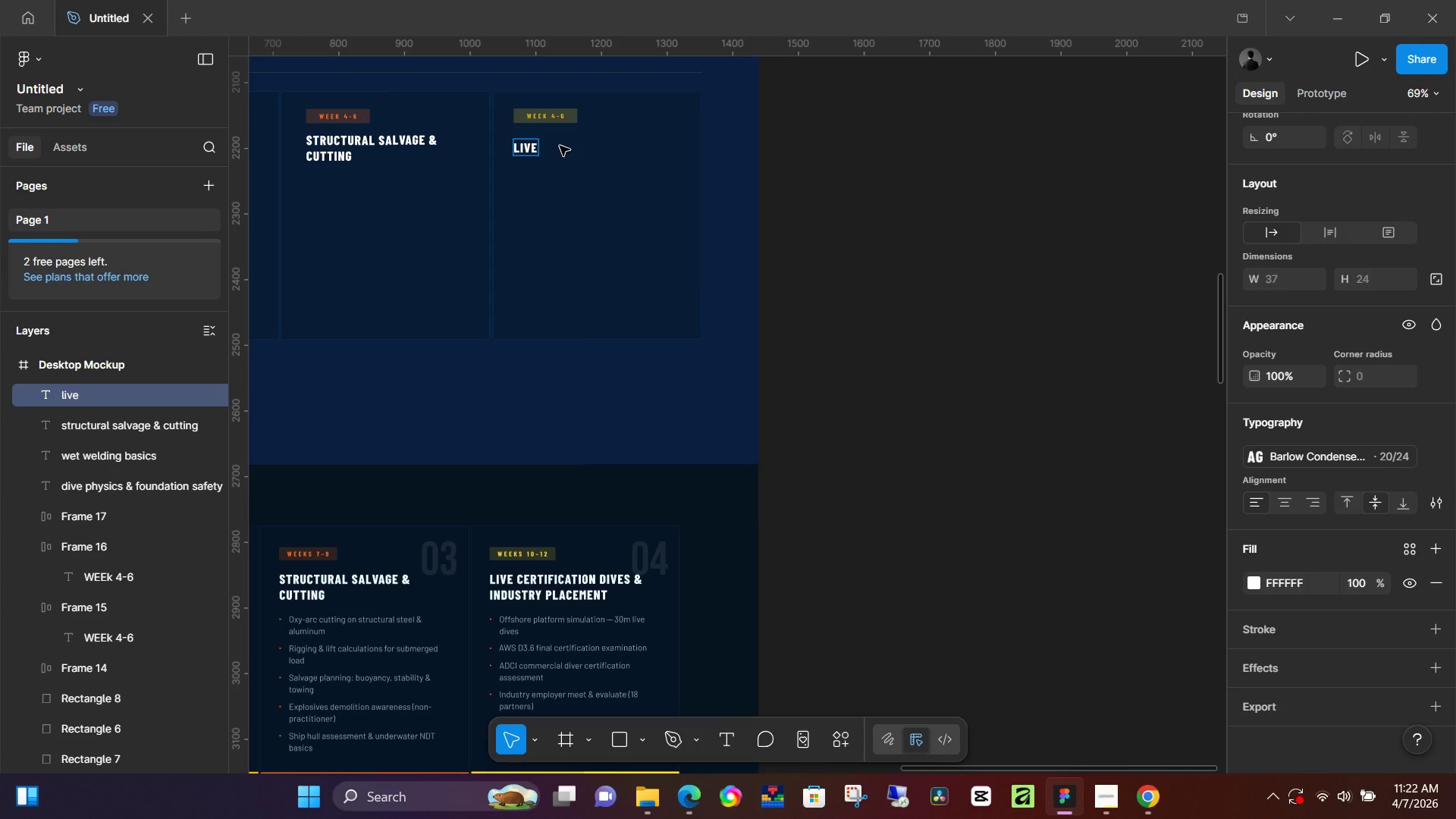 
wait(10.67)
 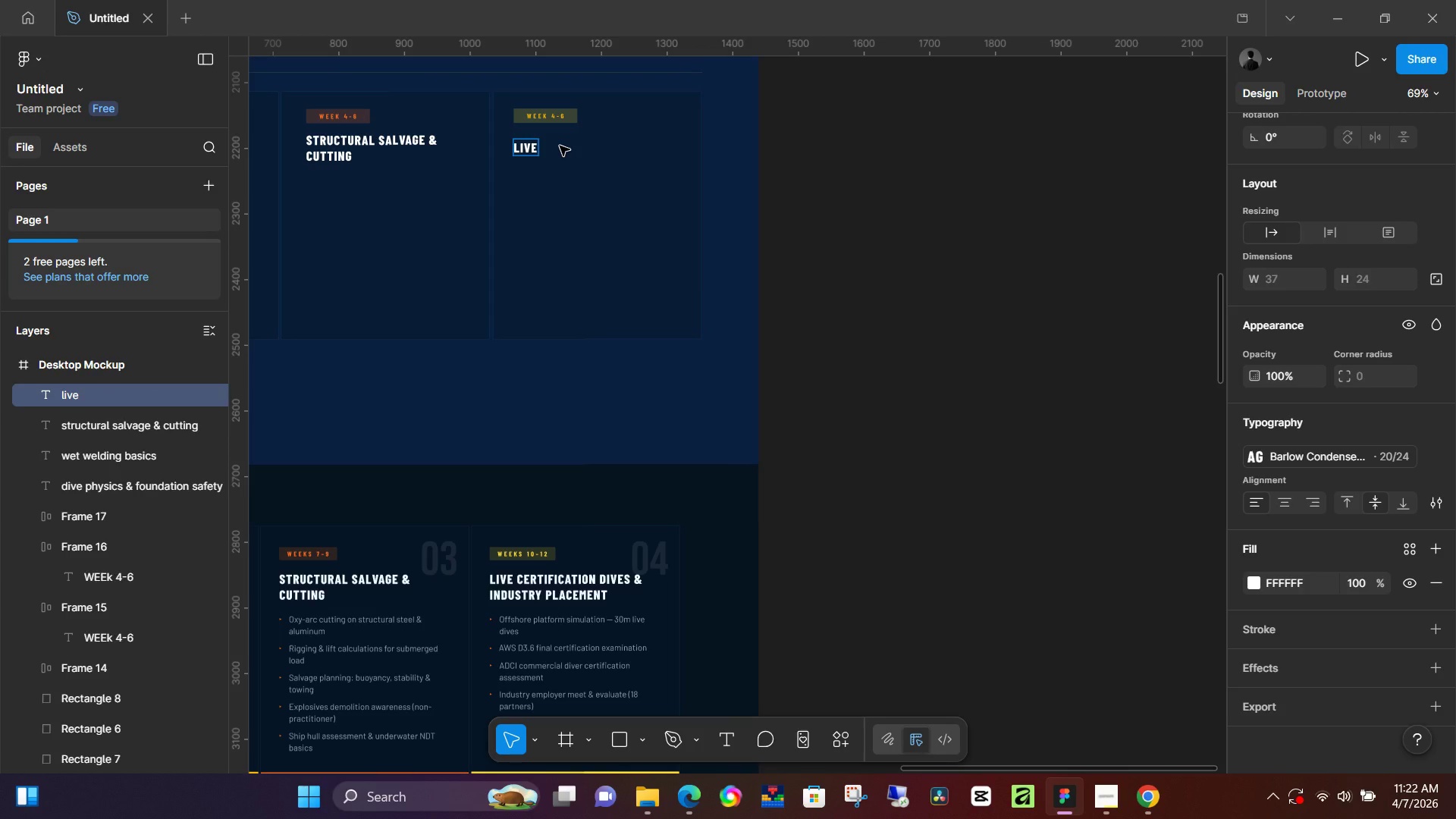 
type(certification dives & industry plac)
key(Backspace)
key(Backspace)
key(Backspace)
key(Backspace)
key(Backspace)
key(Backspace)
key(Backspace)
key(Backspace)
key(Backspace)
key(Backspace)
key(Backspace)
key(Backspace)
key(Backspace)
 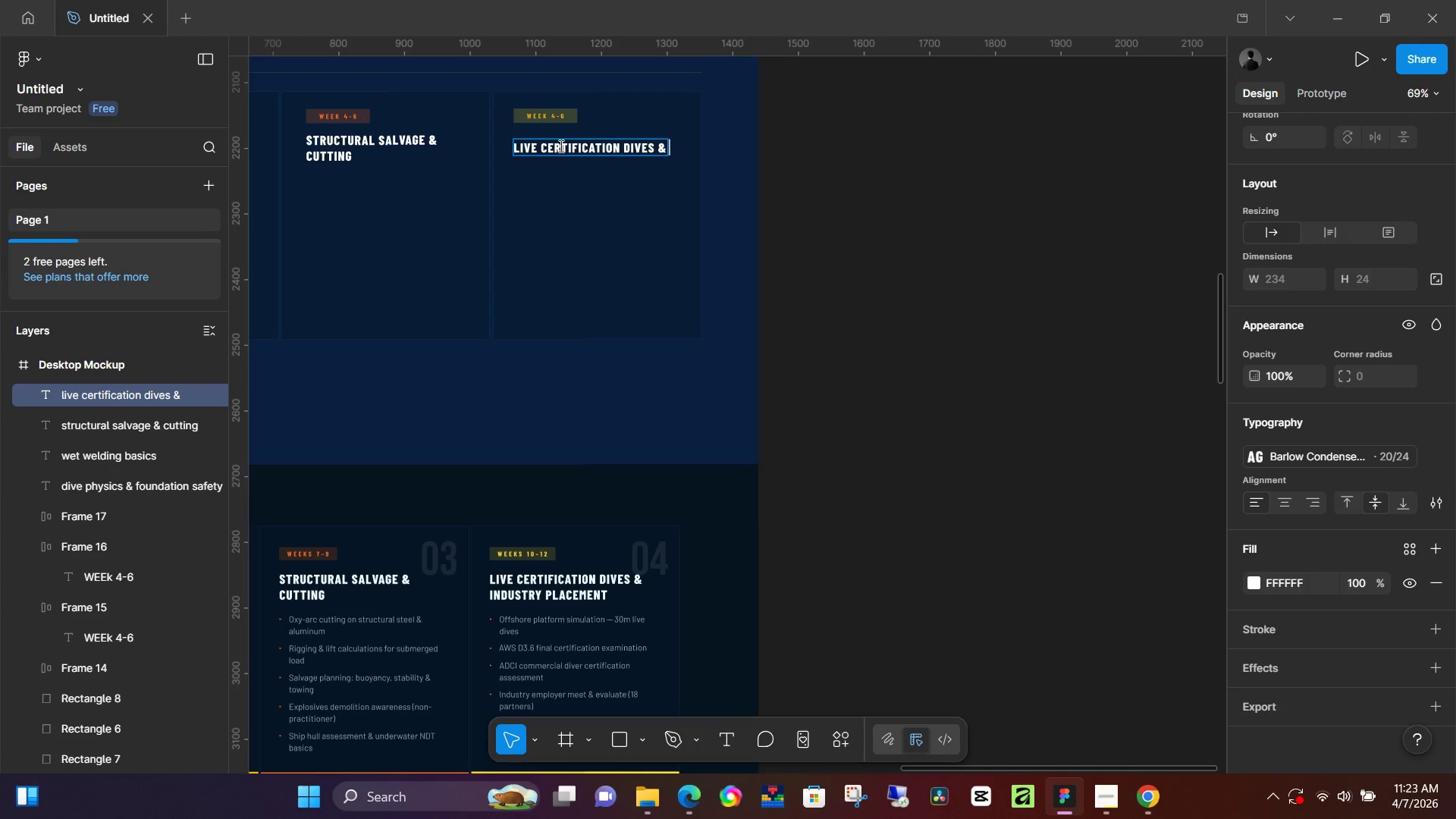 
key(Enter)
 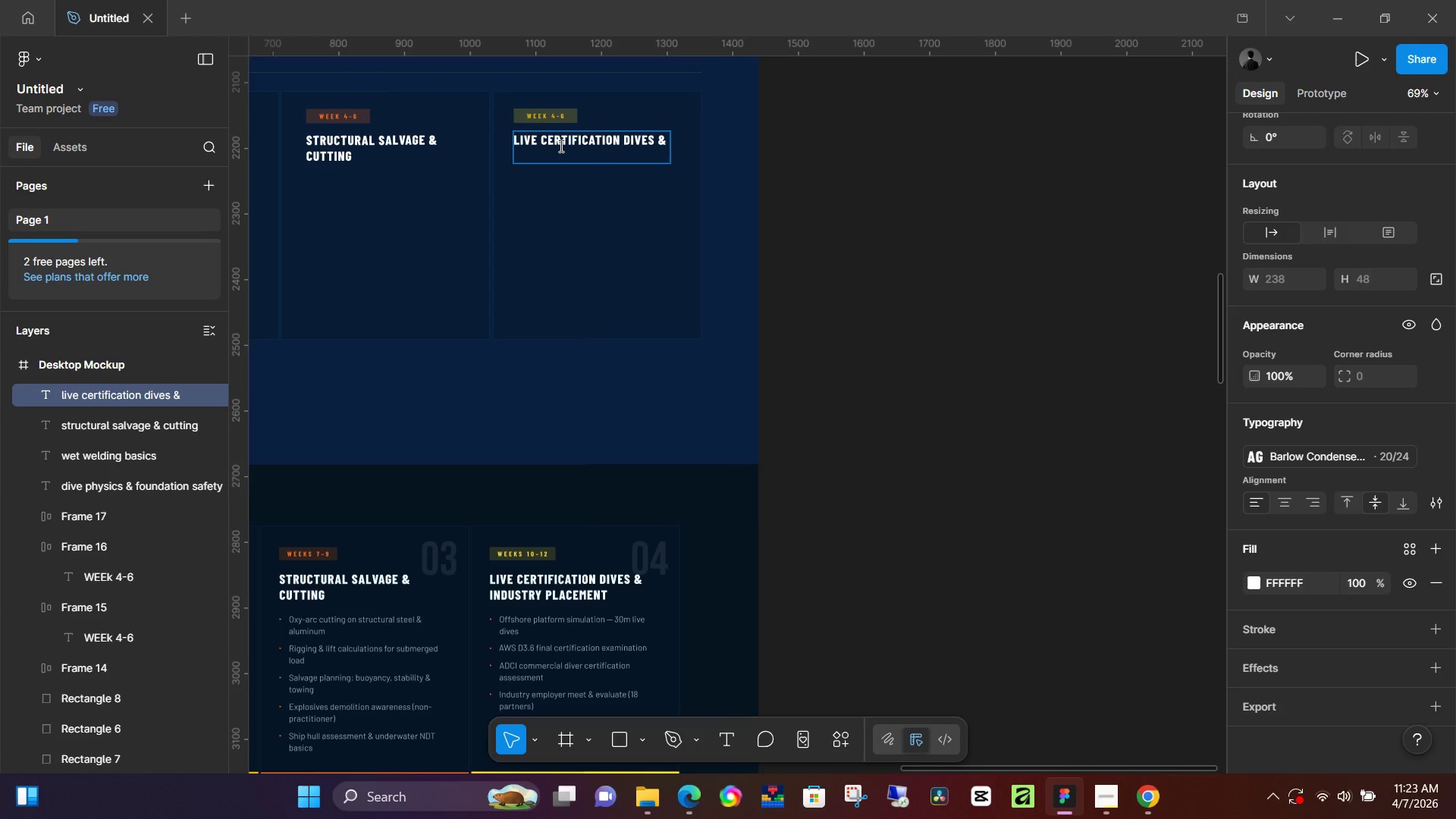 
key(Backspace)
 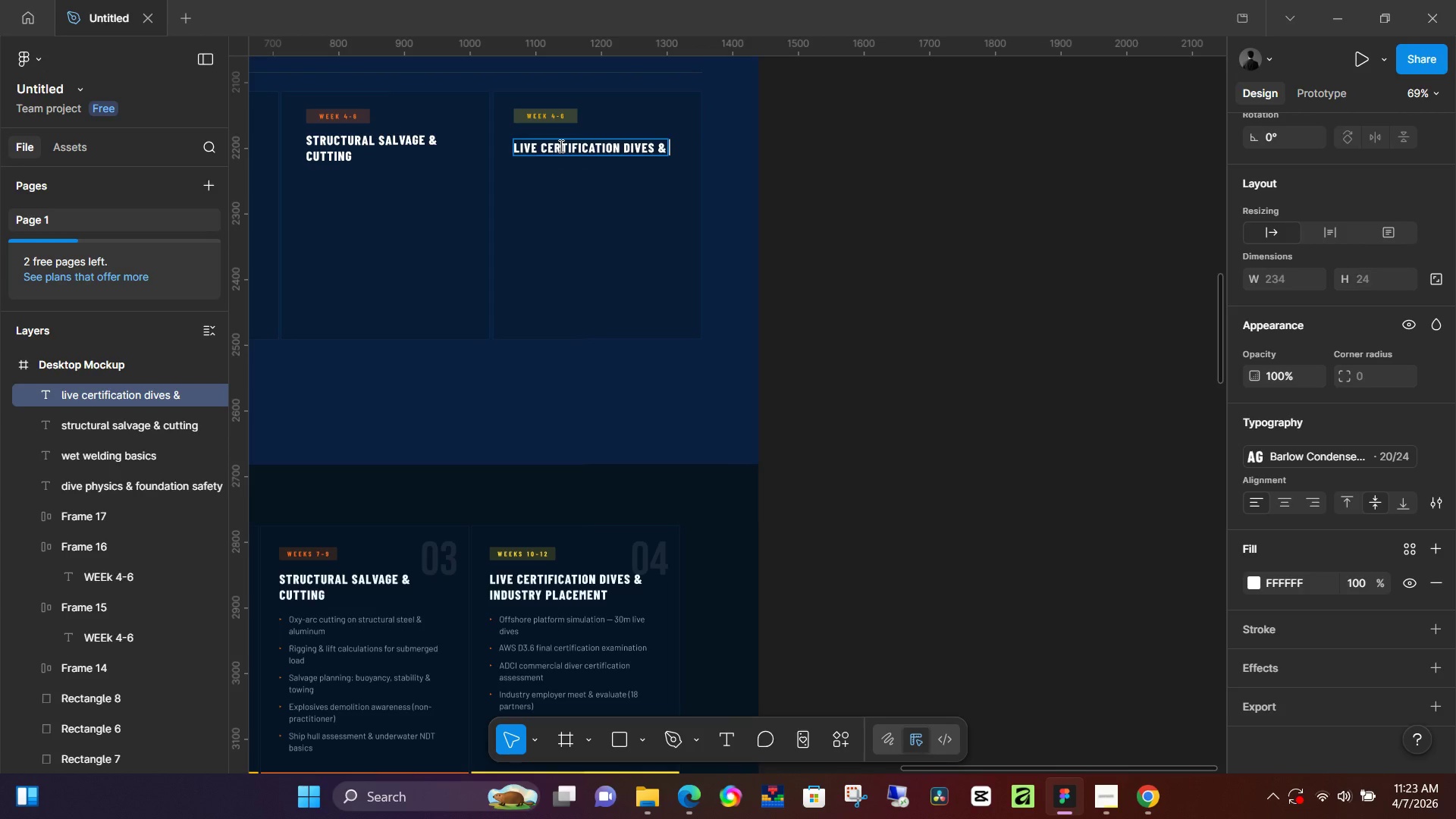 
key(Backspace)
 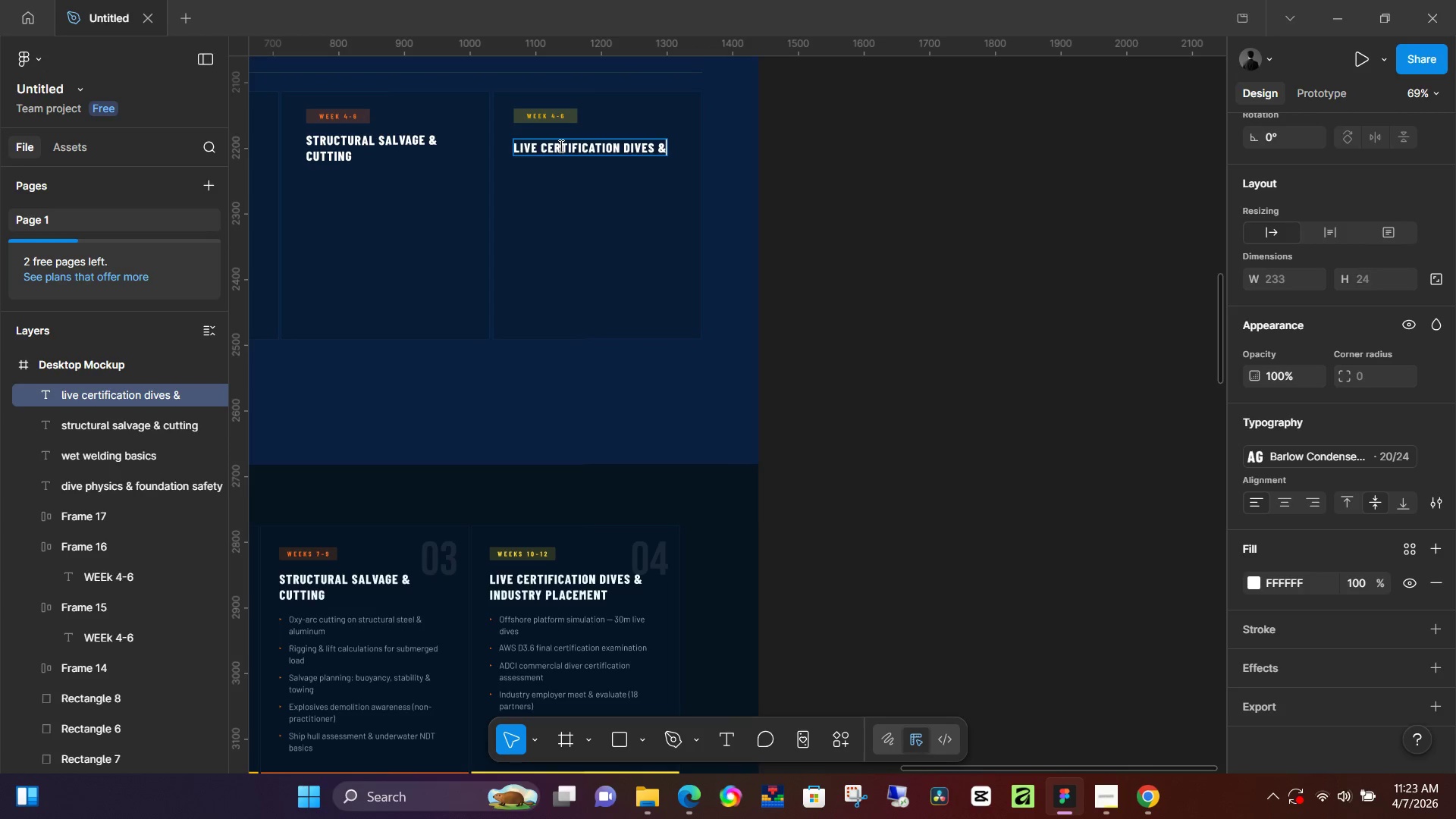 
key(Enter)
 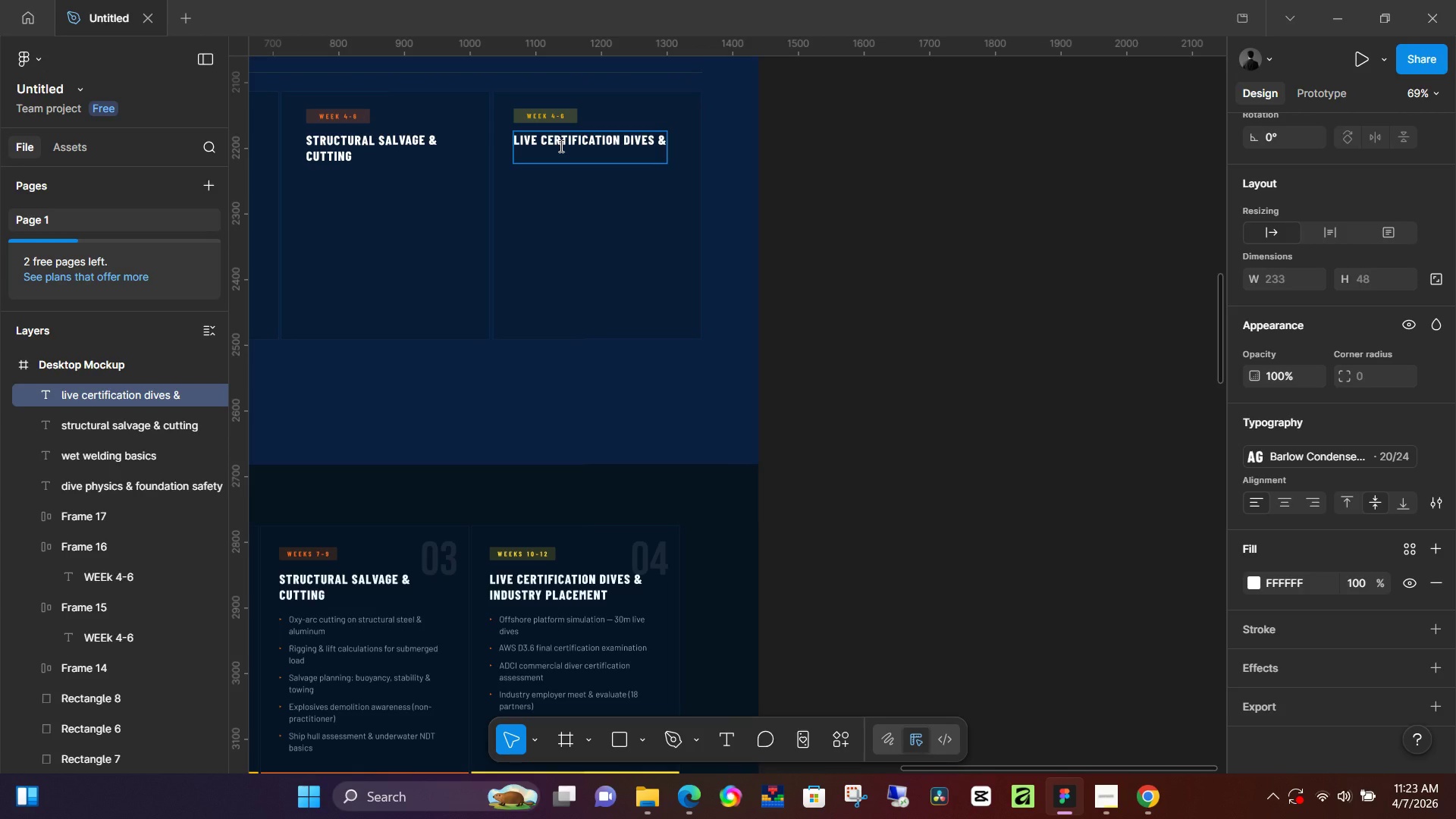 
type(industry placement)
 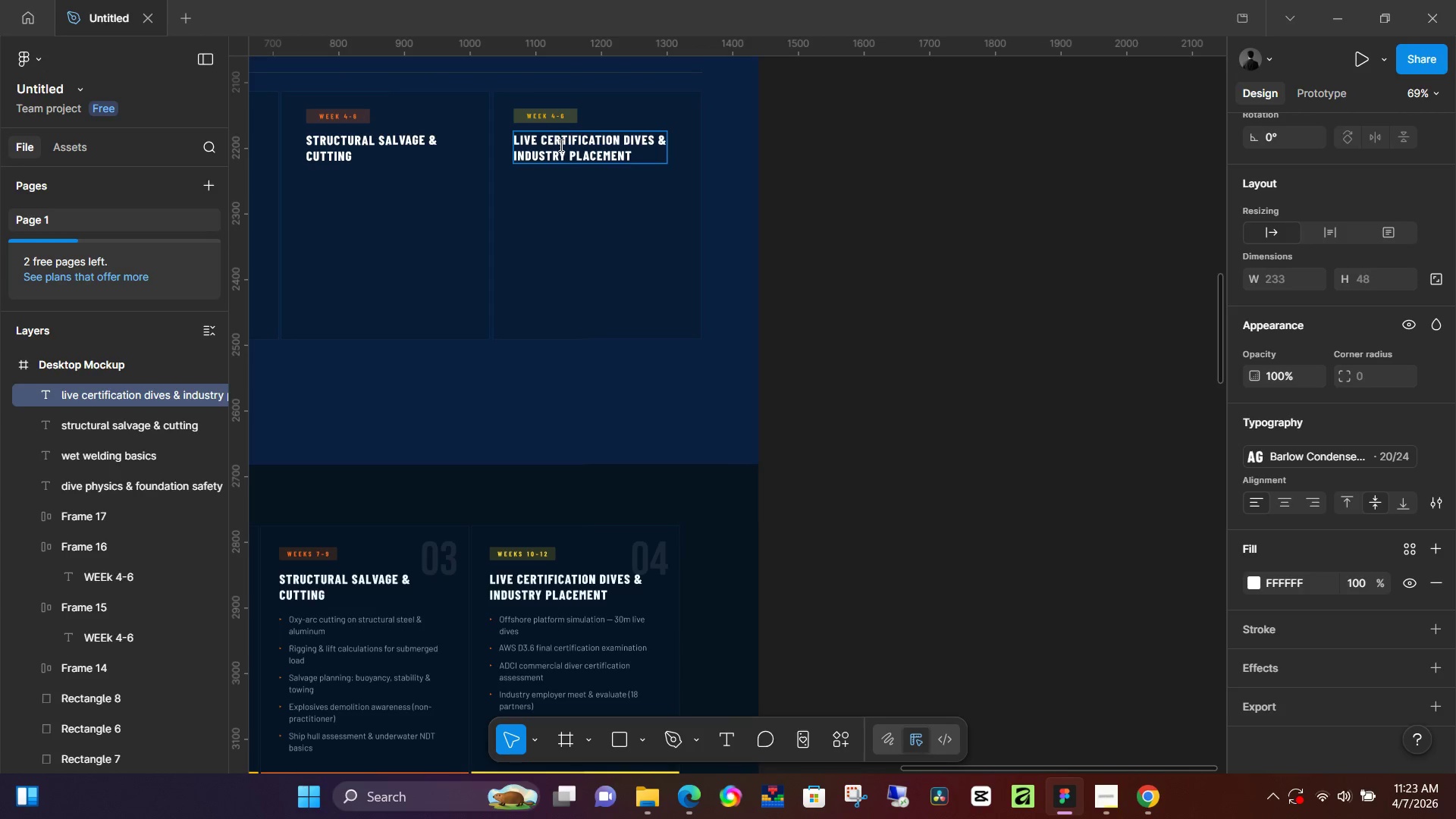 
left_click([848, 186])
 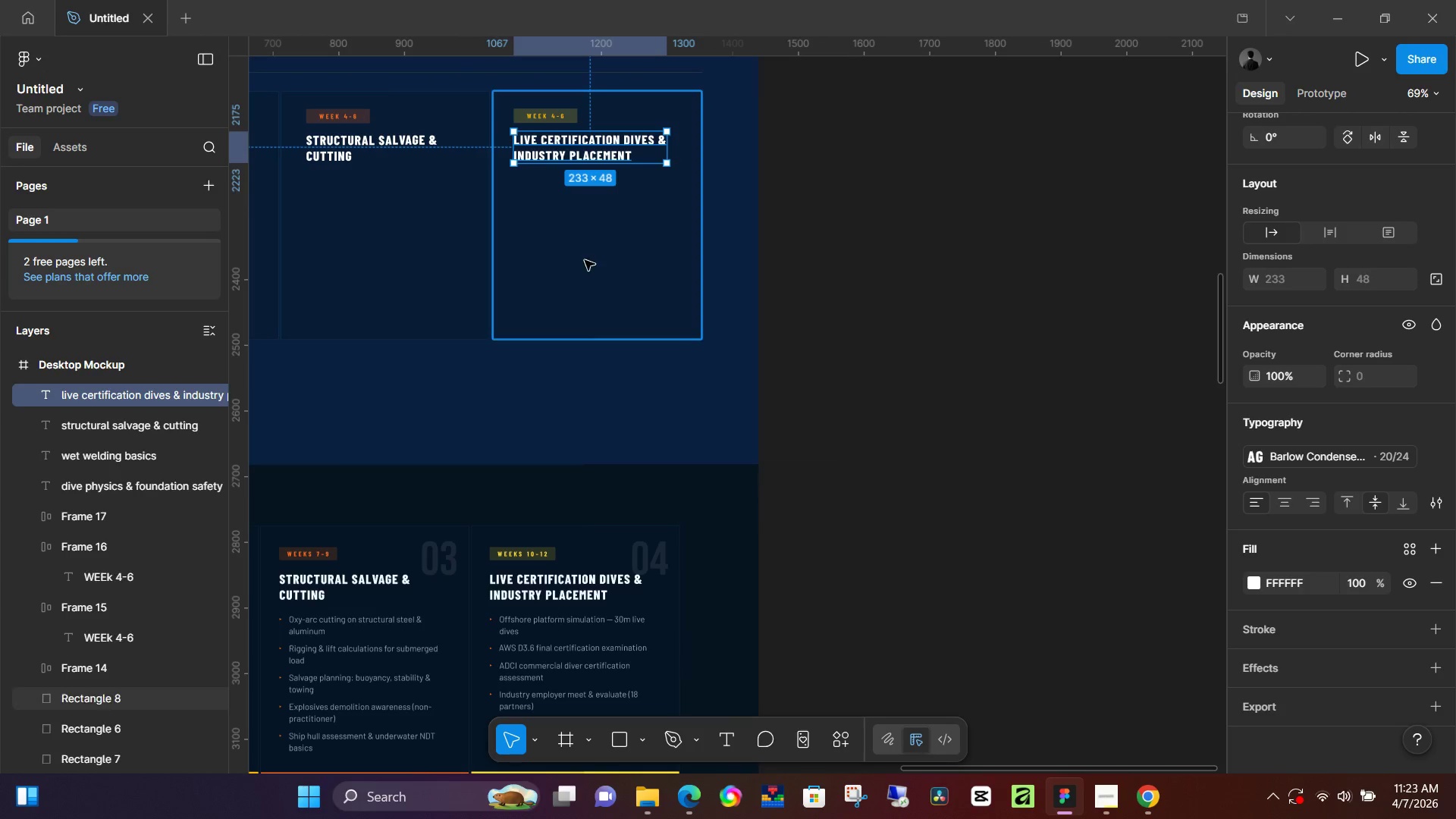 
hold_key(key=ControlLeft, duration=0.41)
 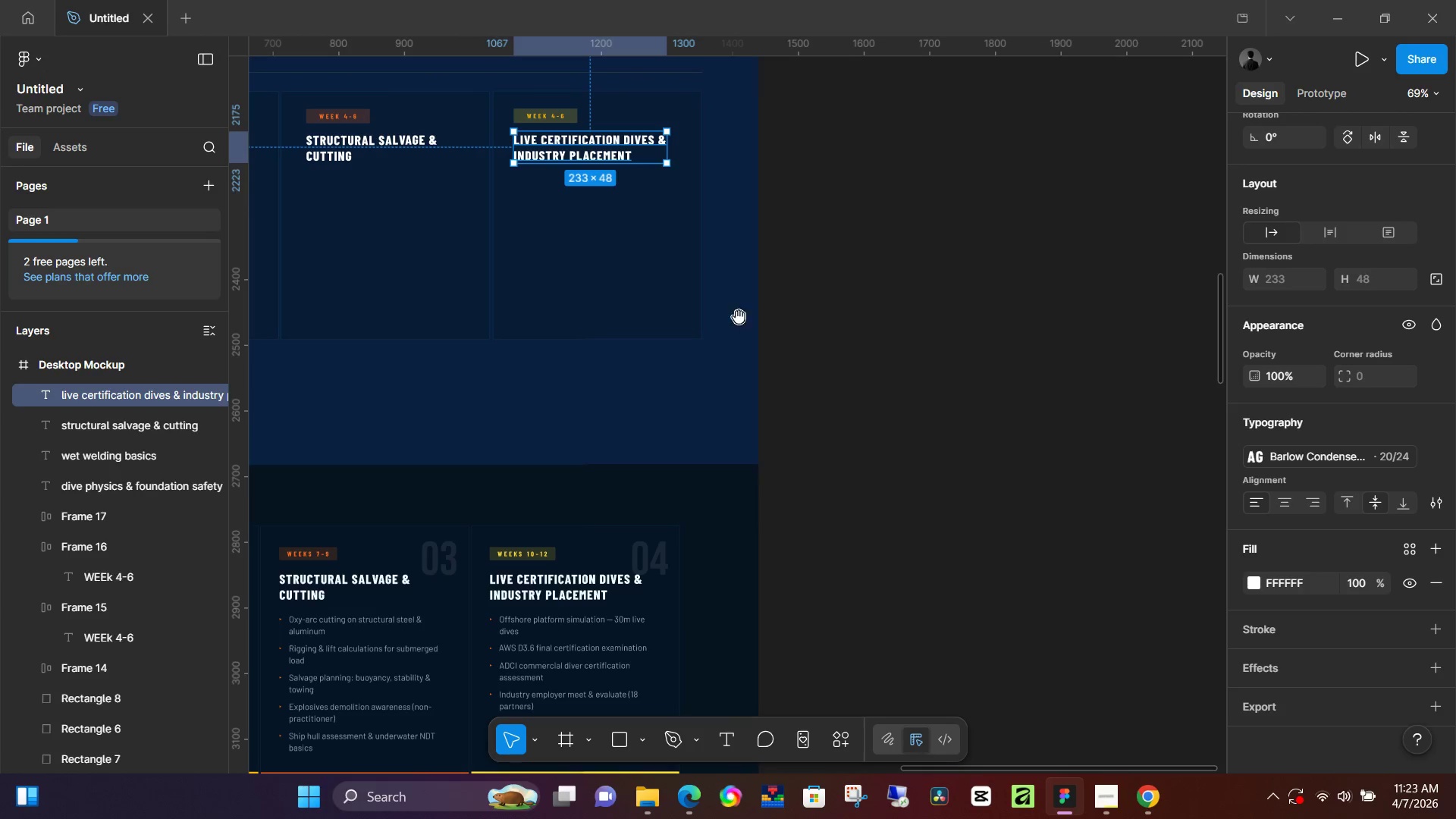 
hold_key(key=Space, duration=0.73)
 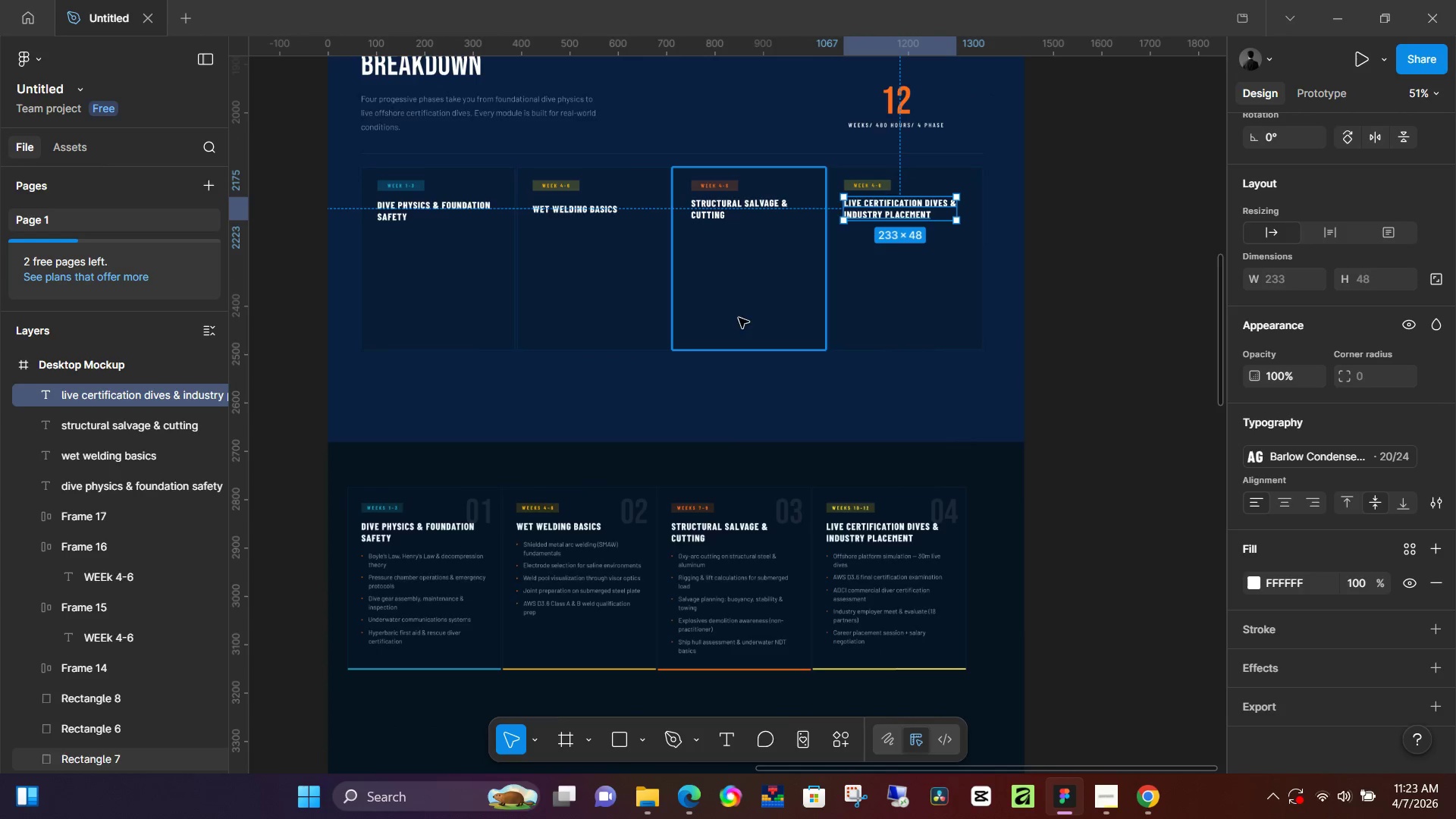 
left_click_drag(start_coordinate=[559, 364], to_coordinate=[927, 388])
 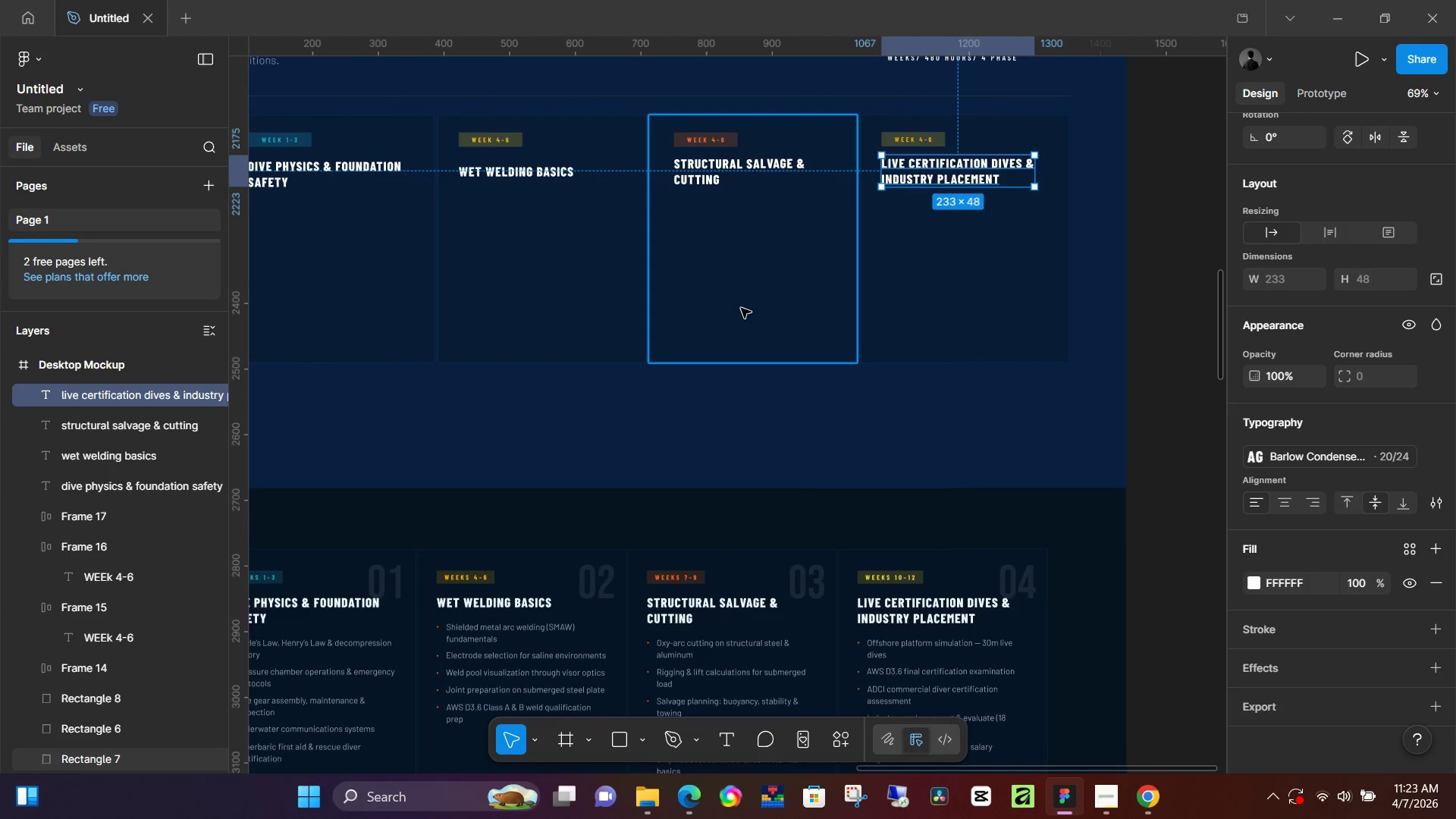 
hold_key(key=ControlLeft, duration=0.47)
scroll: coordinate [738, 311], scroll_direction: down, amount: 3.0
 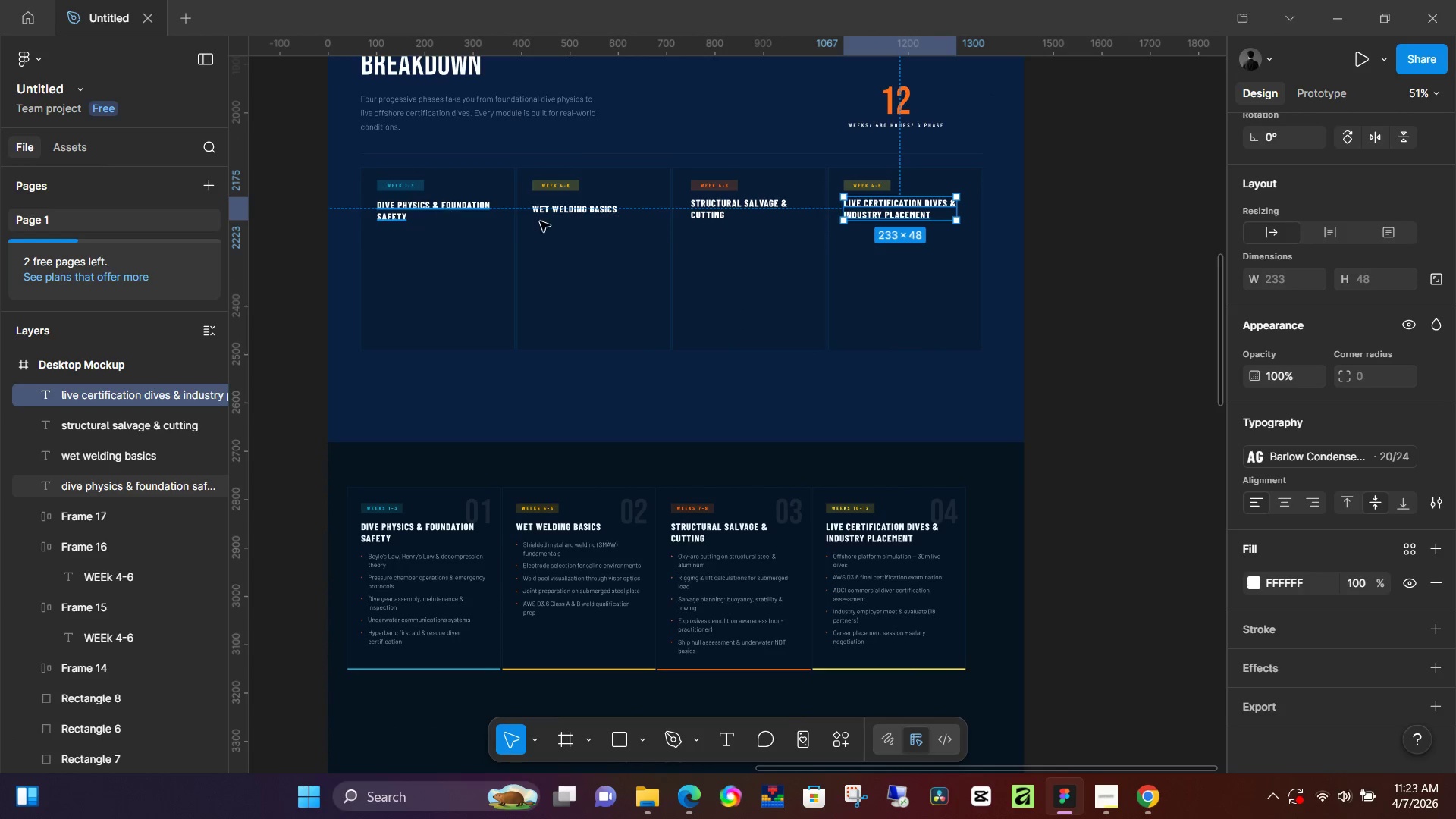 
left_click([595, 210])
 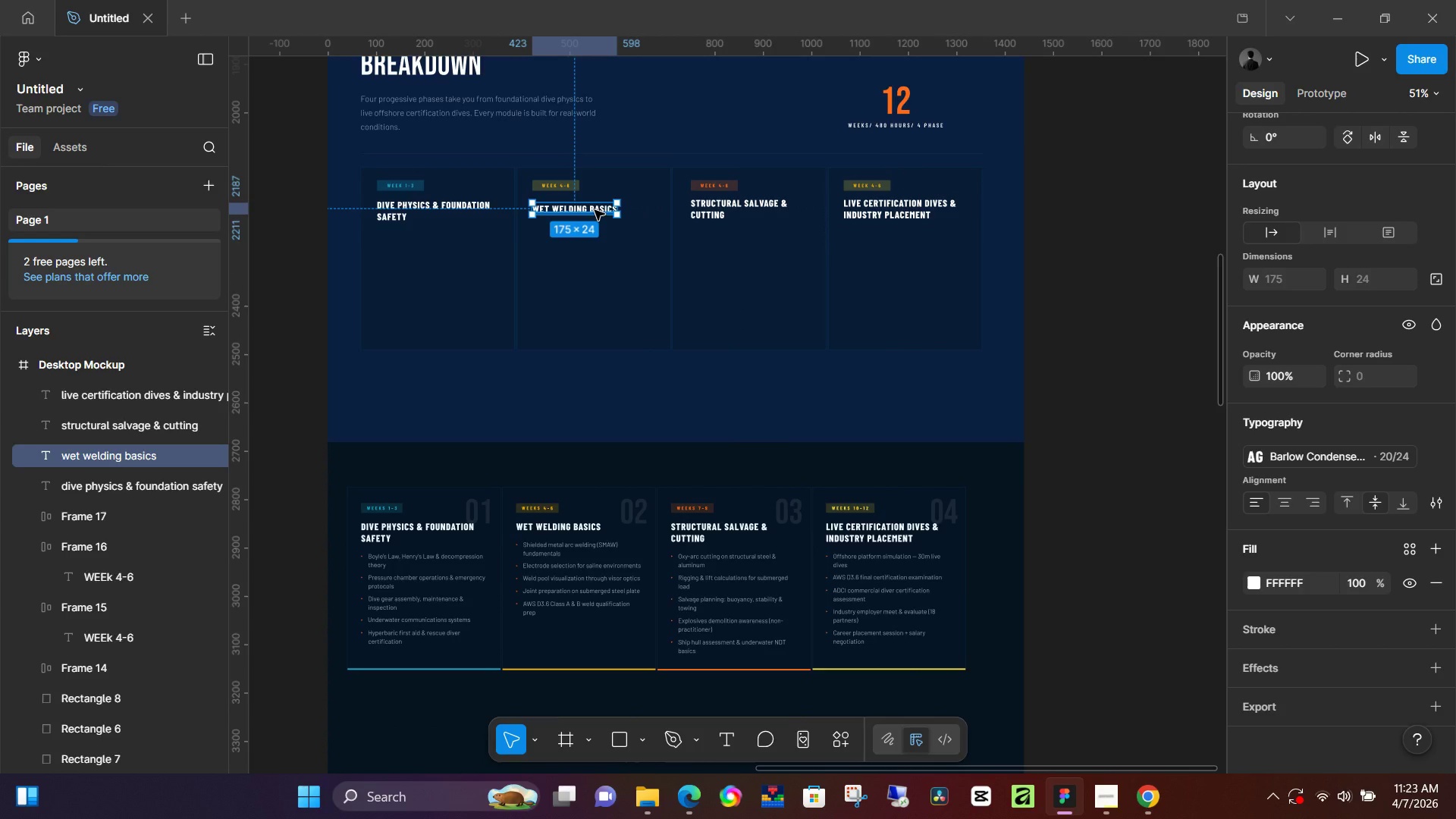 
key(ArrowUp)
 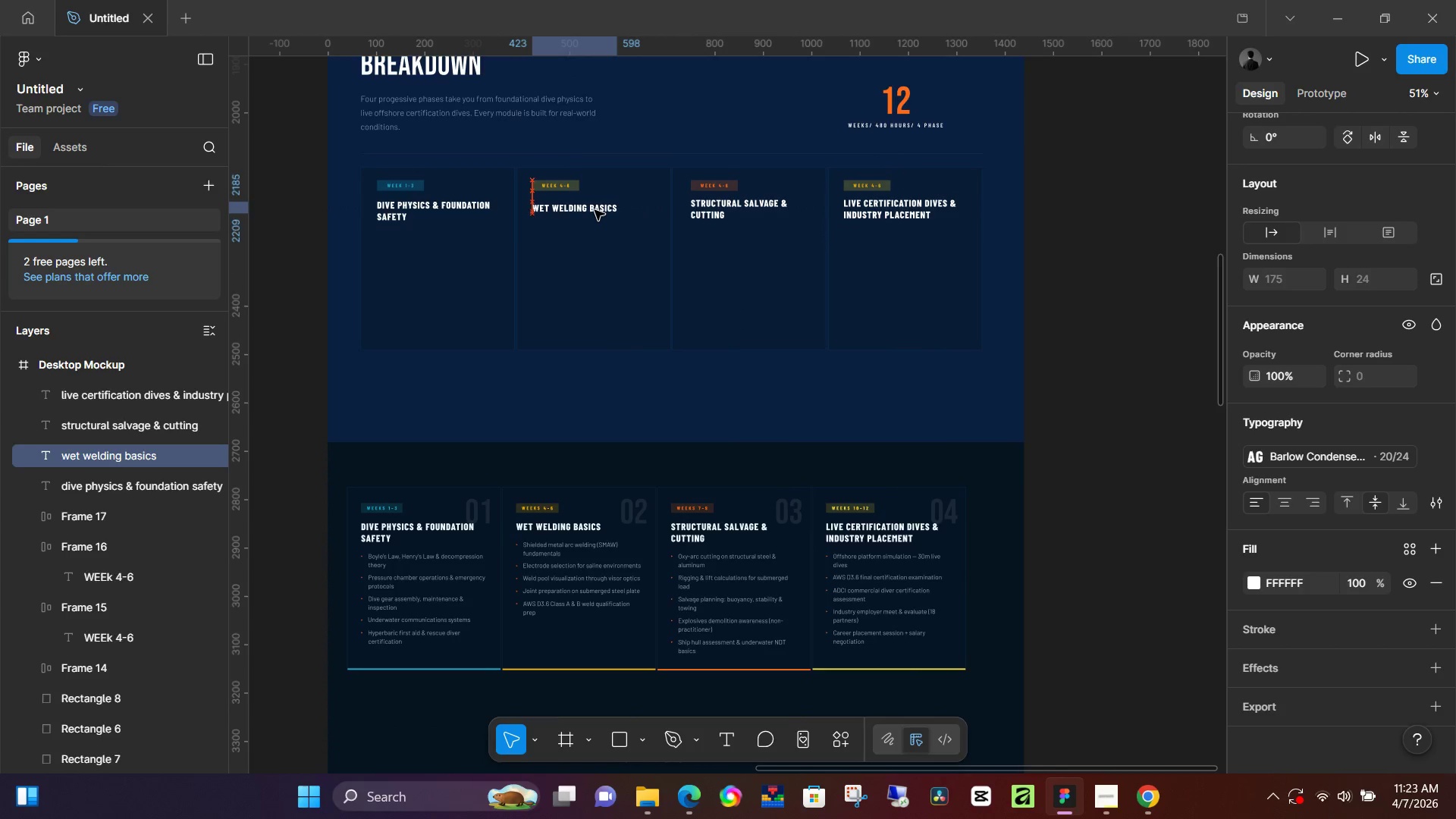 
key(ArrowUp)
 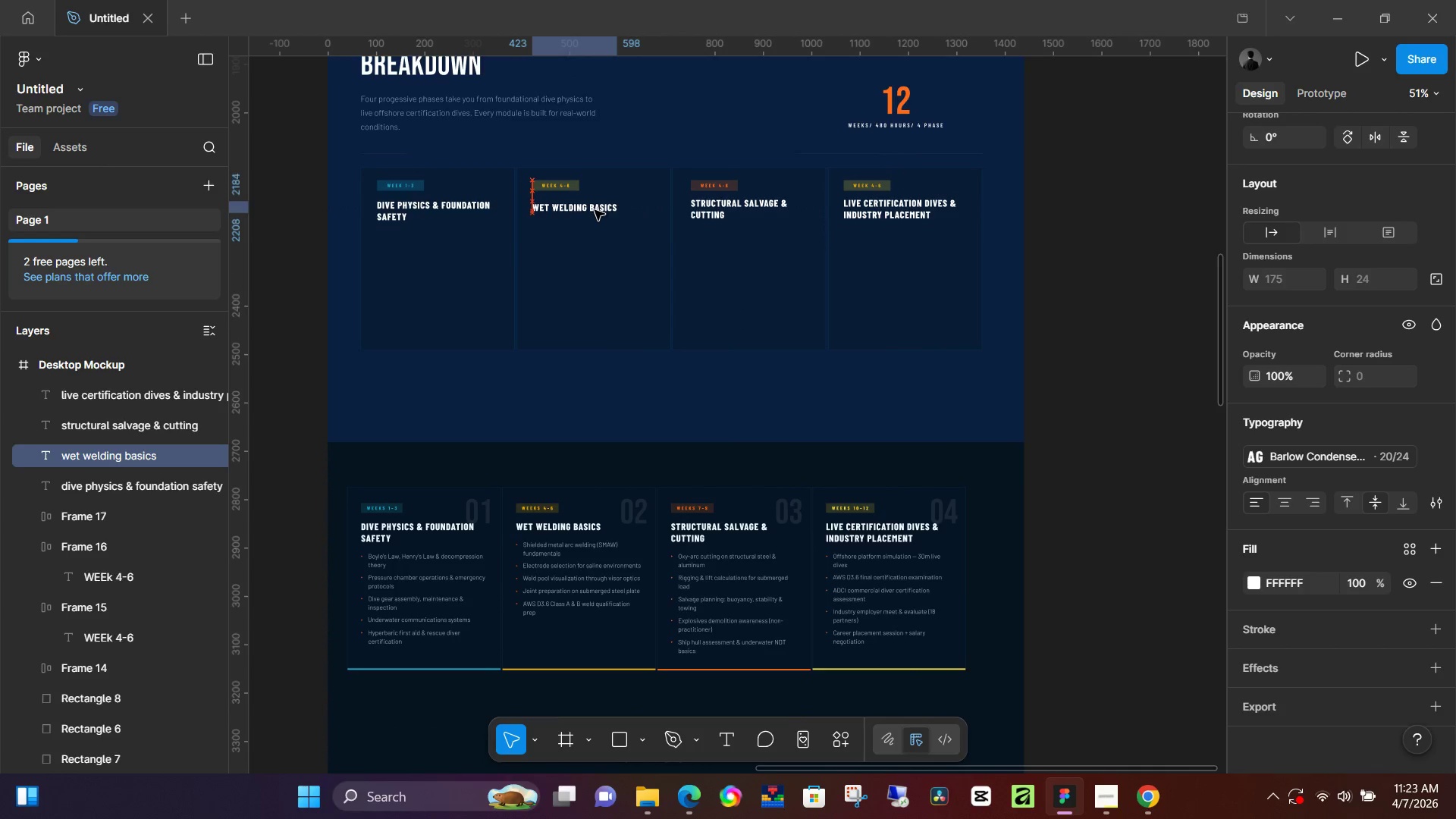 
key(ArrowUp)
 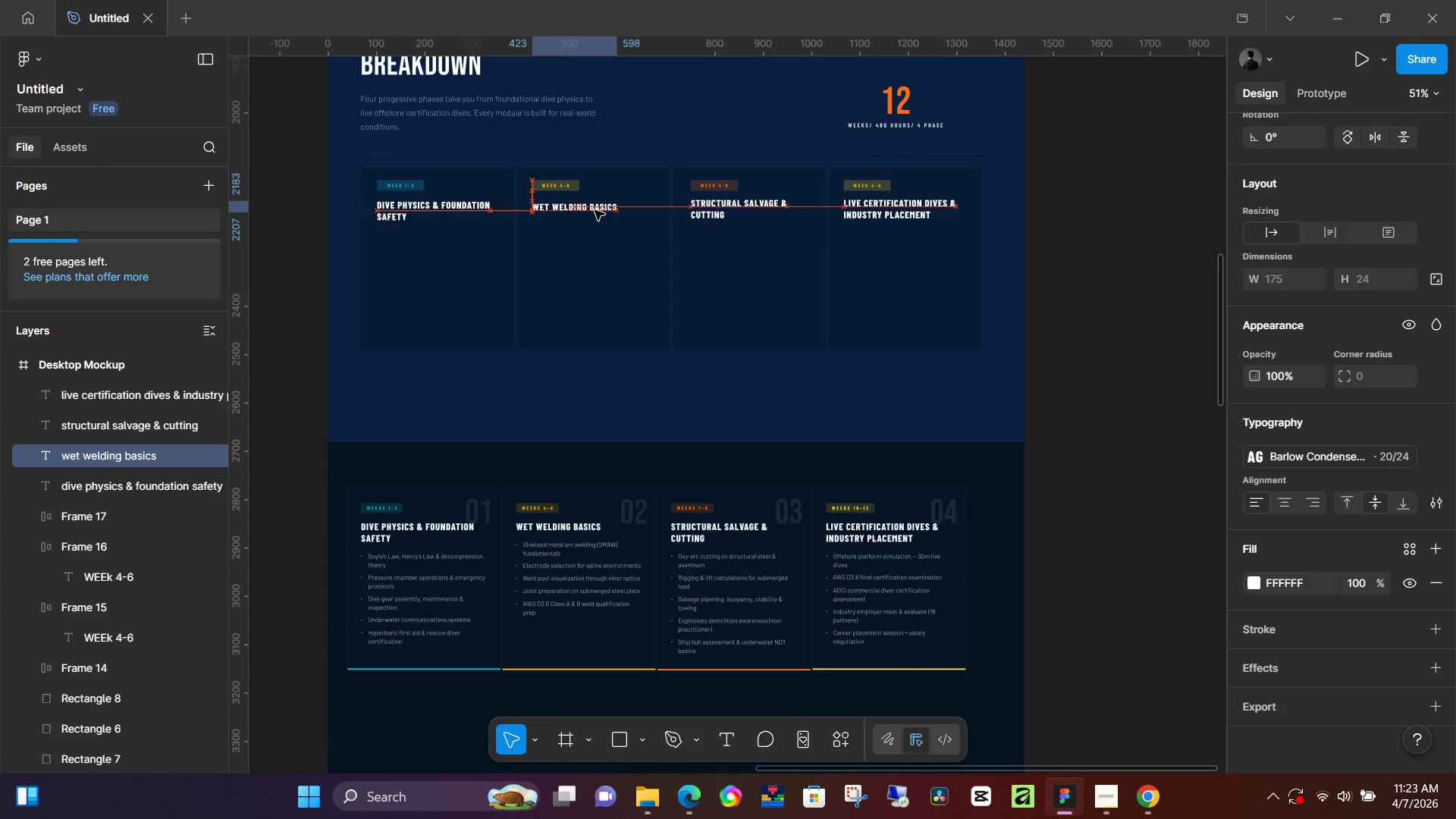 
key(ArrowUp)
 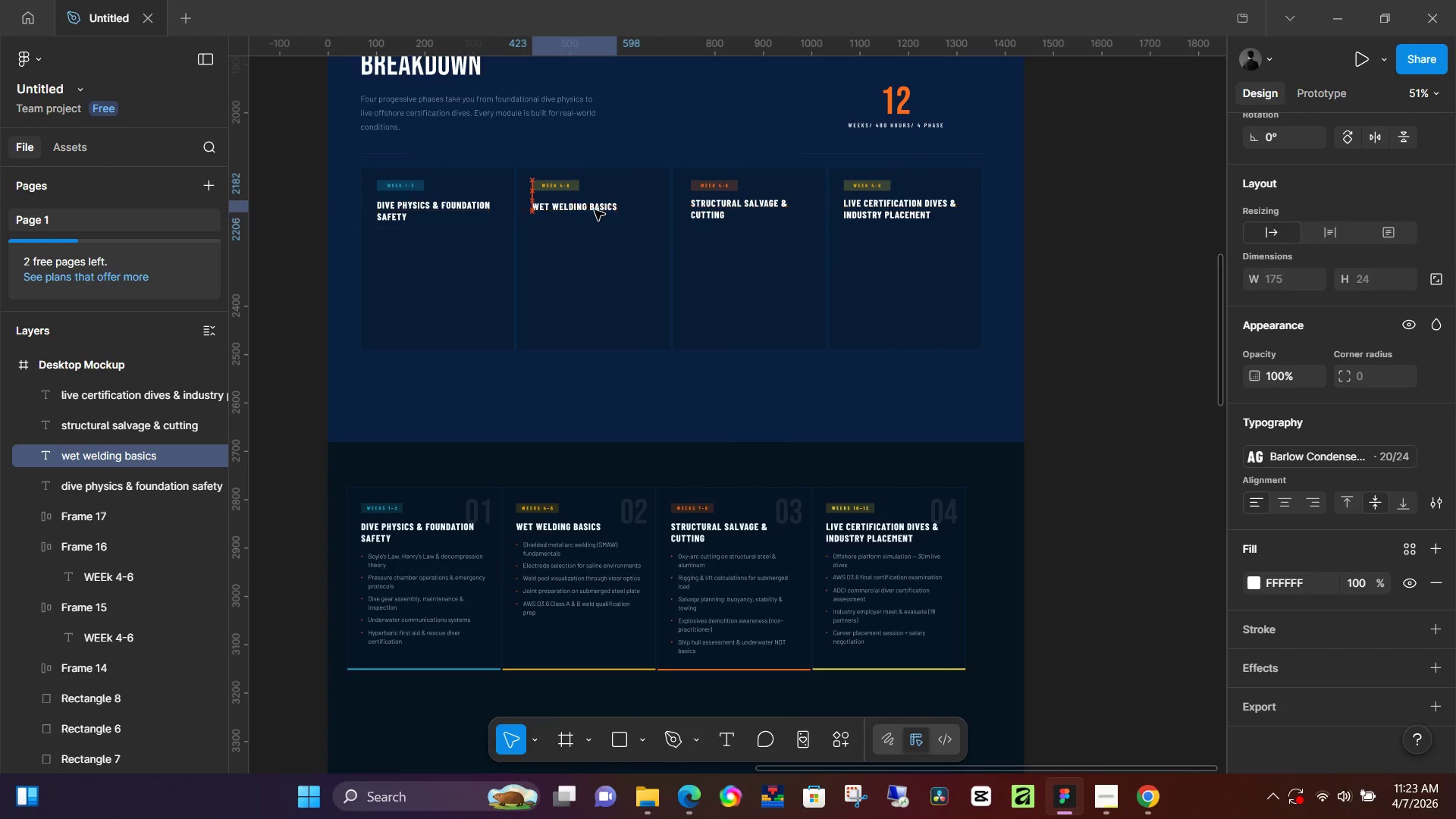 
key(ArrowUp)
 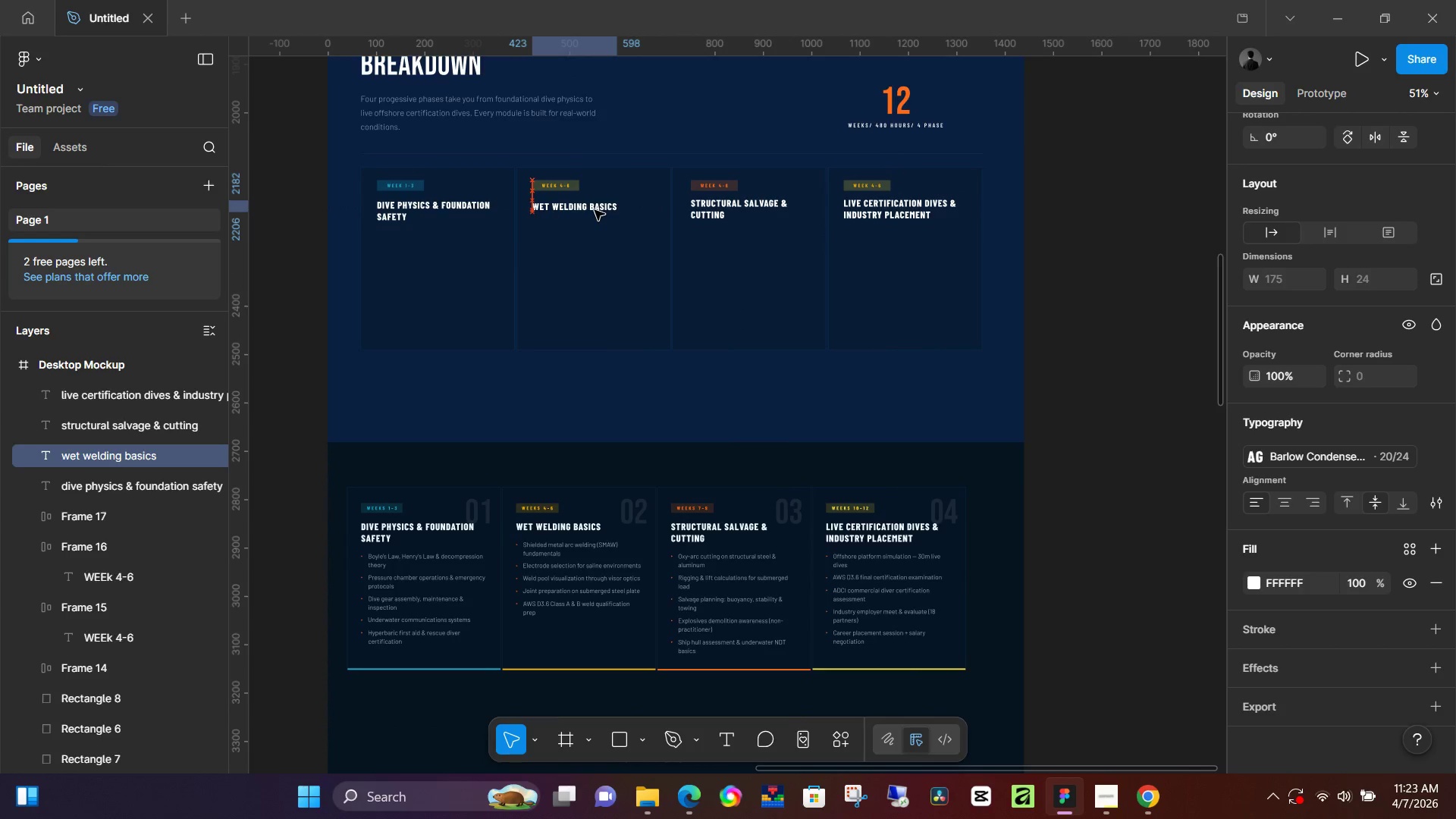 
key(ArrowUp)
 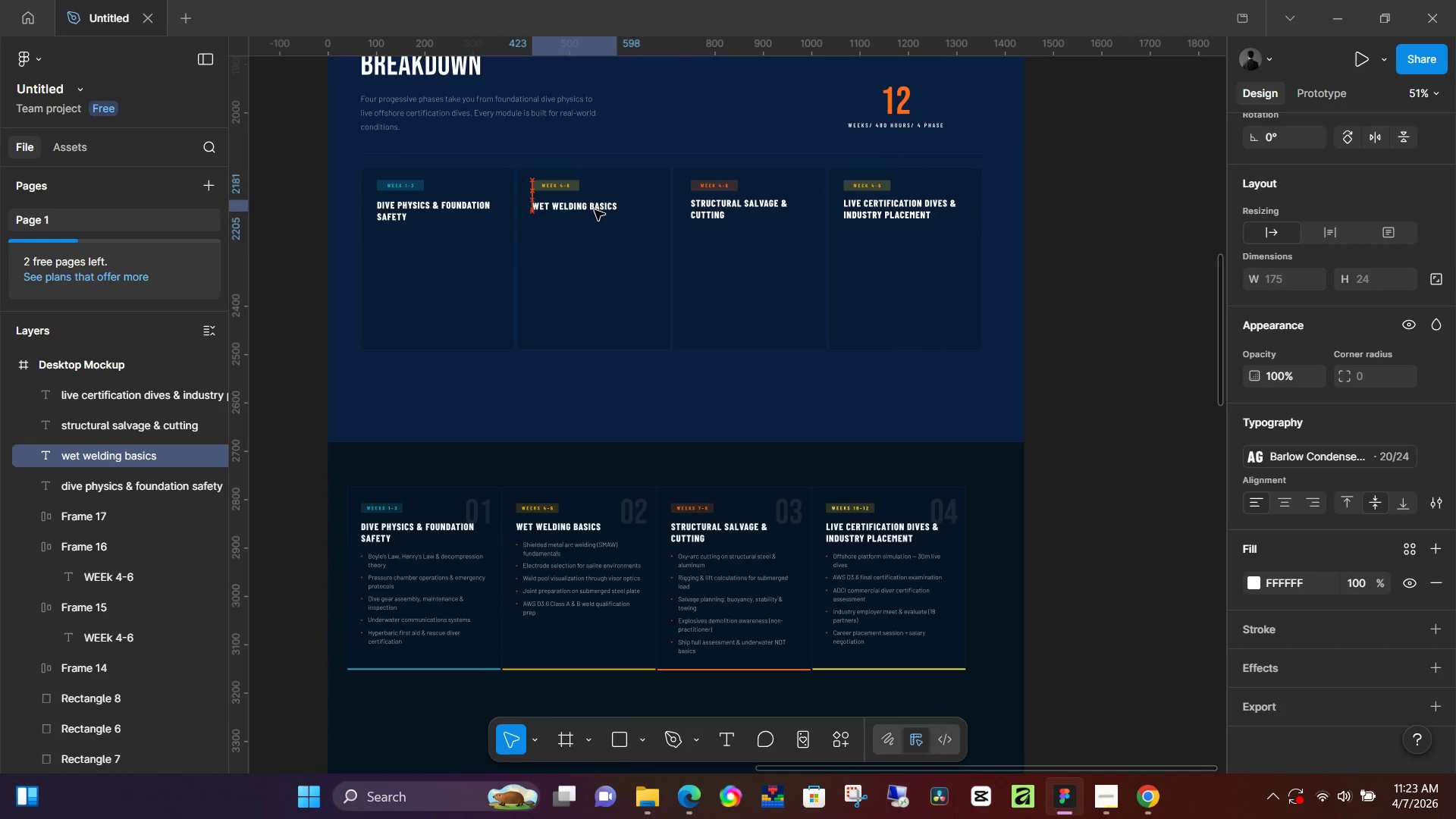 
key(ArrowUp)
 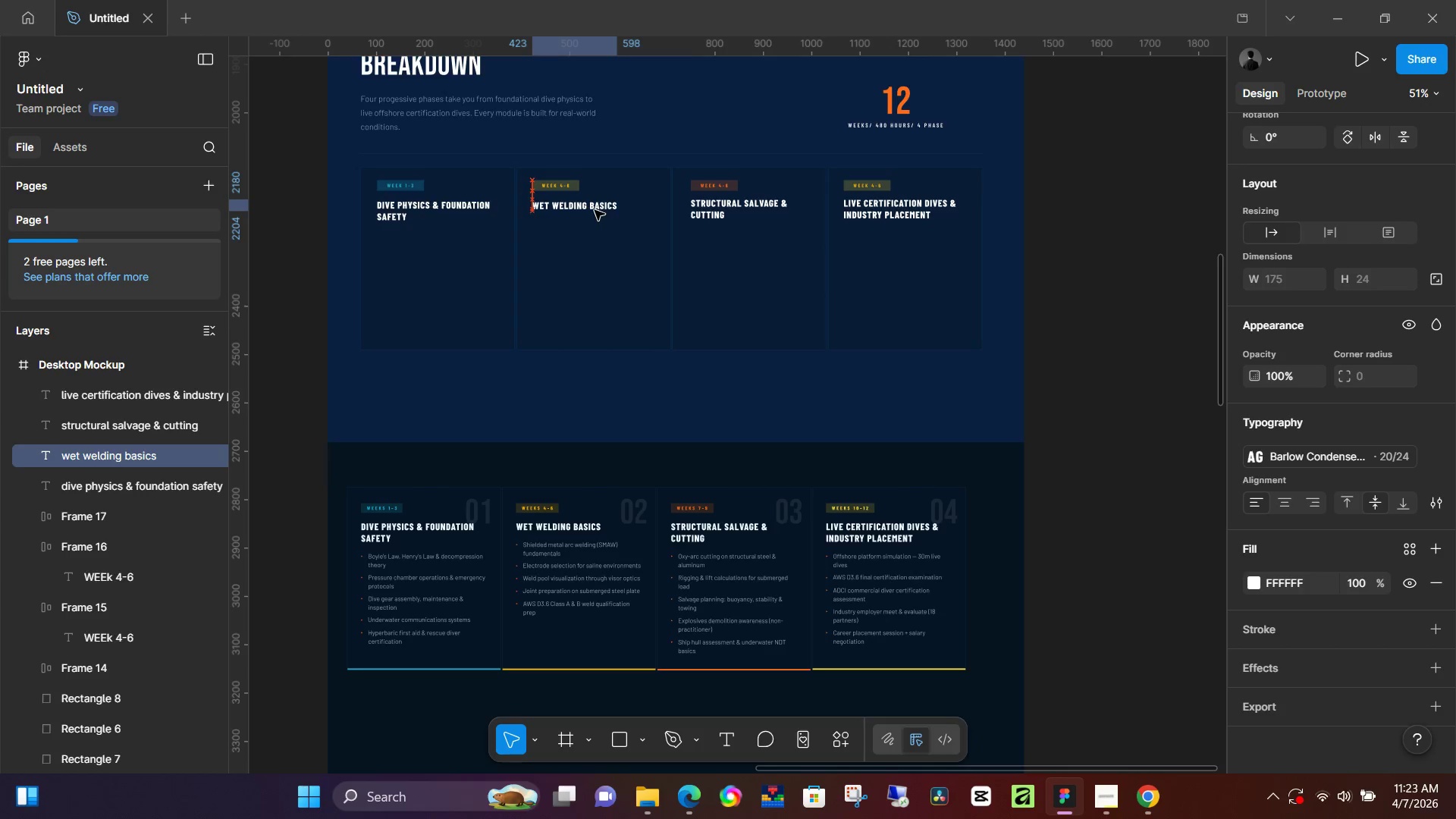 
key(ArrowUp)
 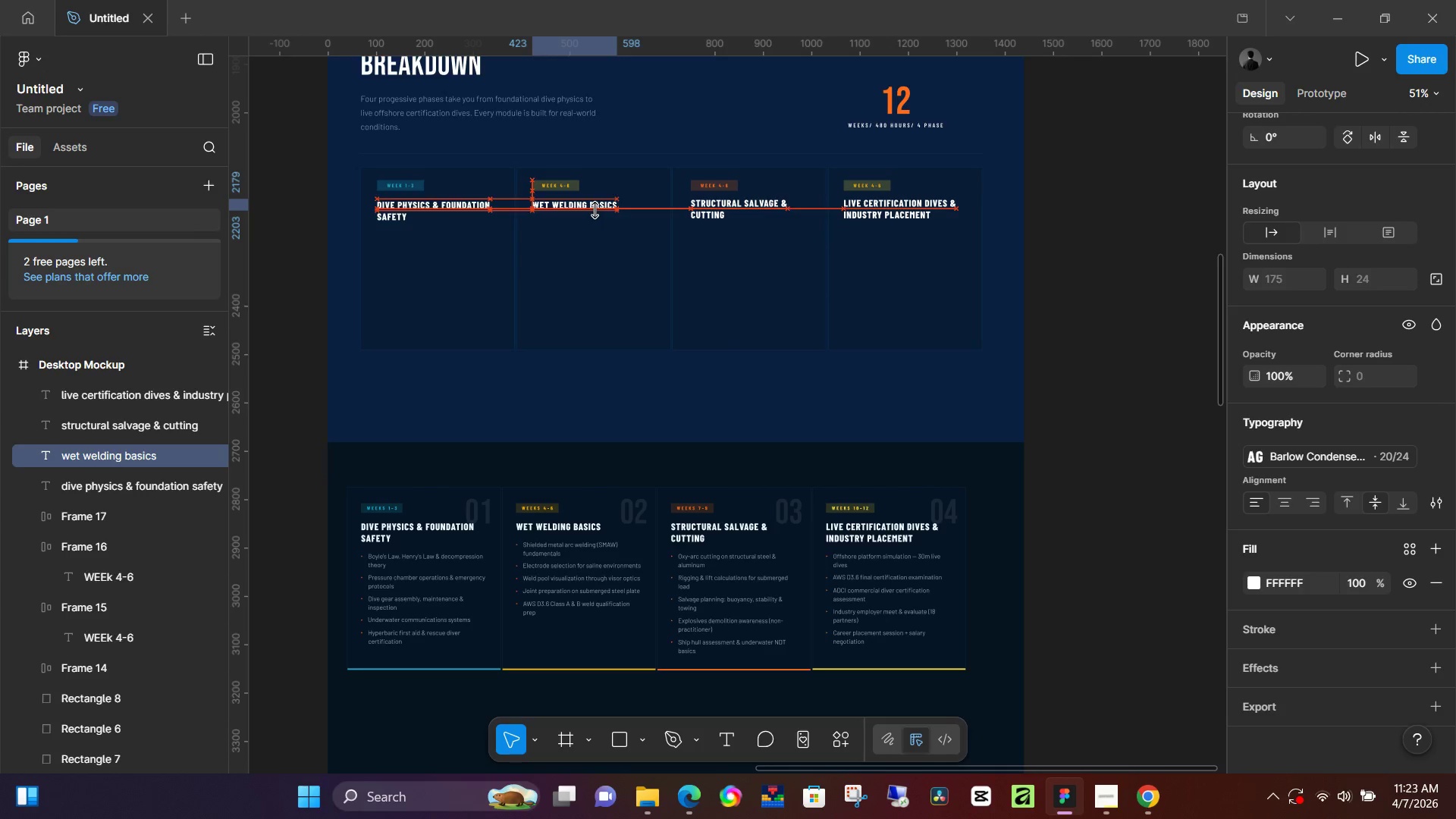 
key(ArrowUp)
 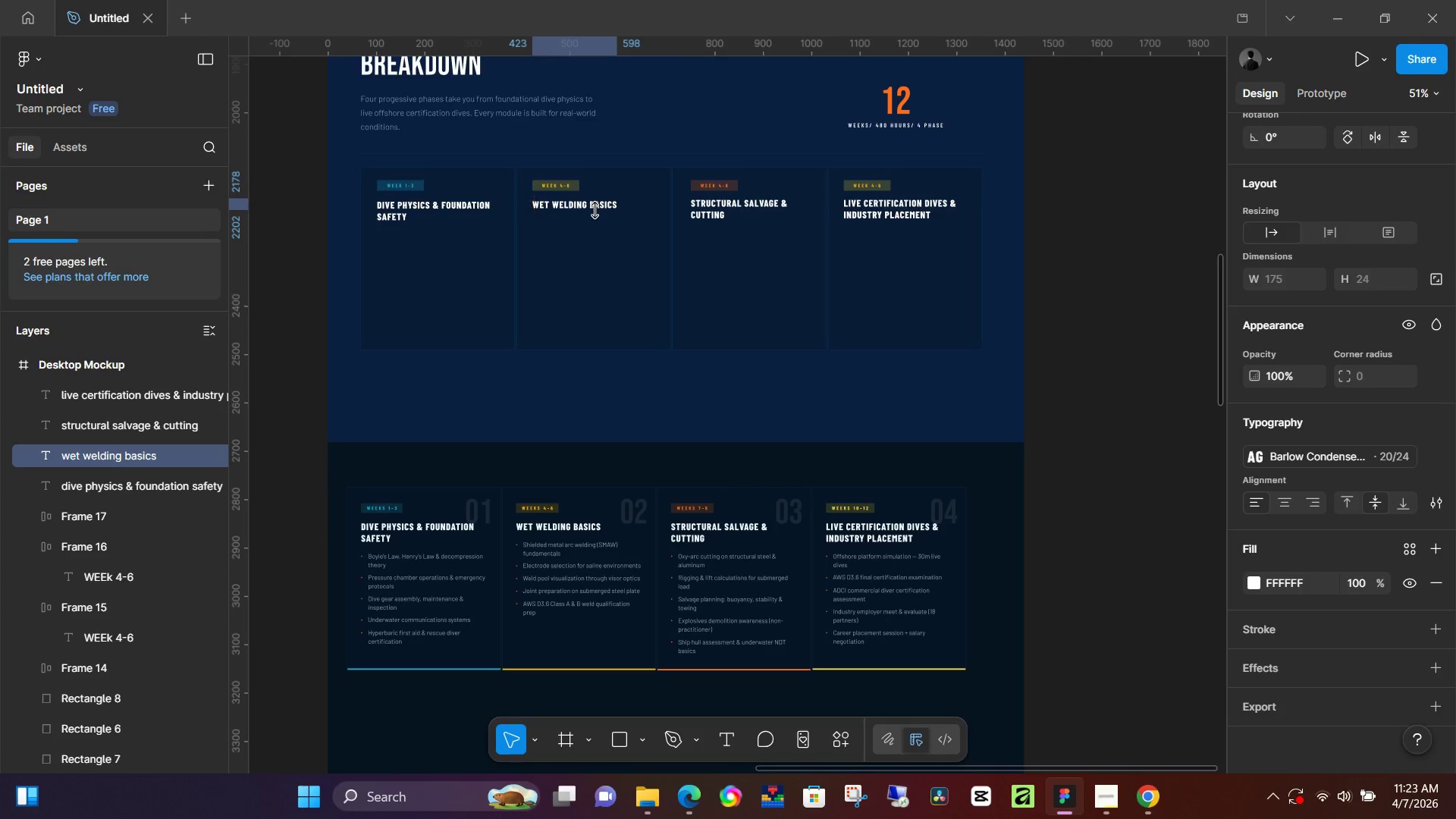 
key(ArrowDown)
 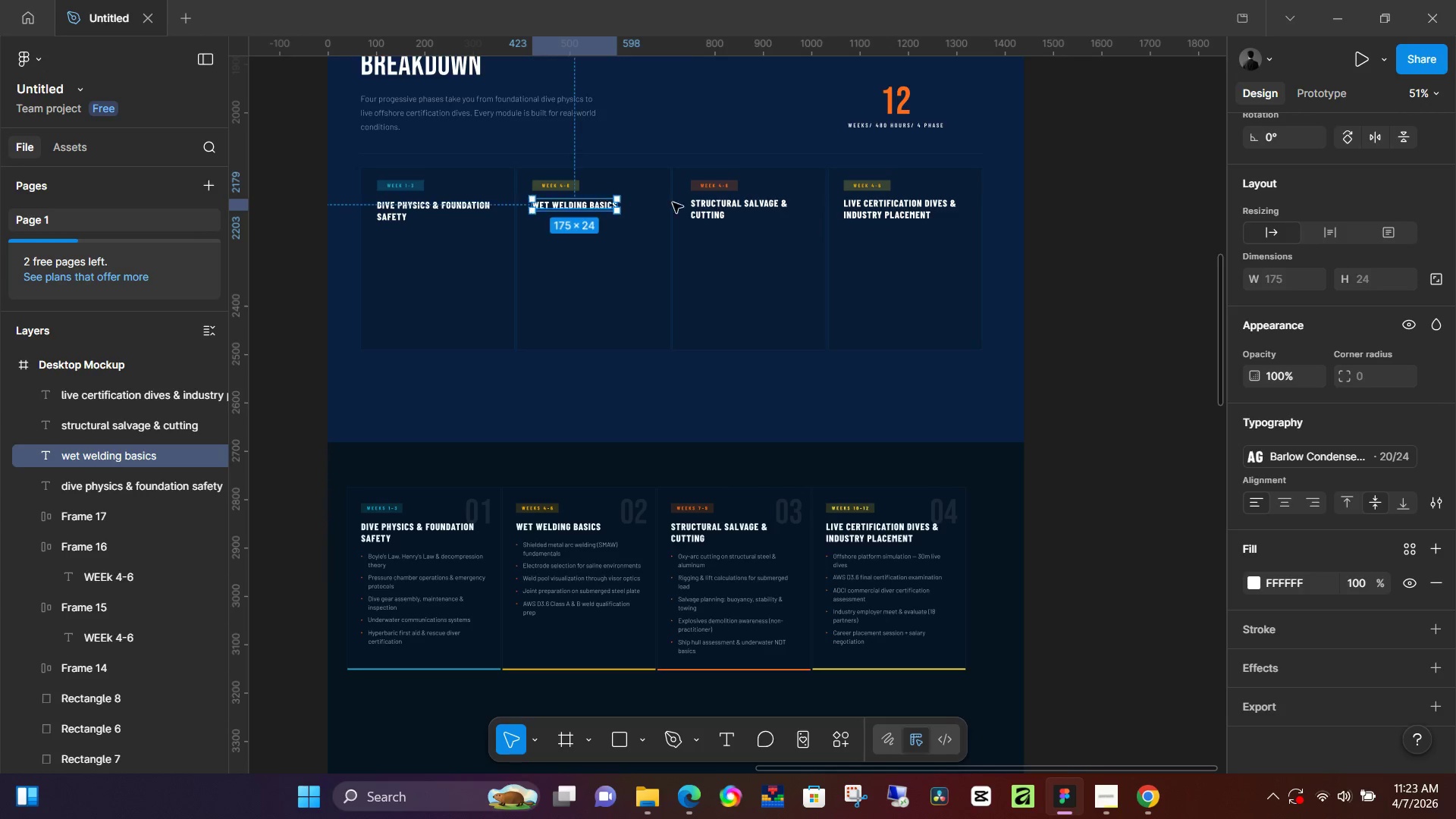 
left_click([729, 203])
 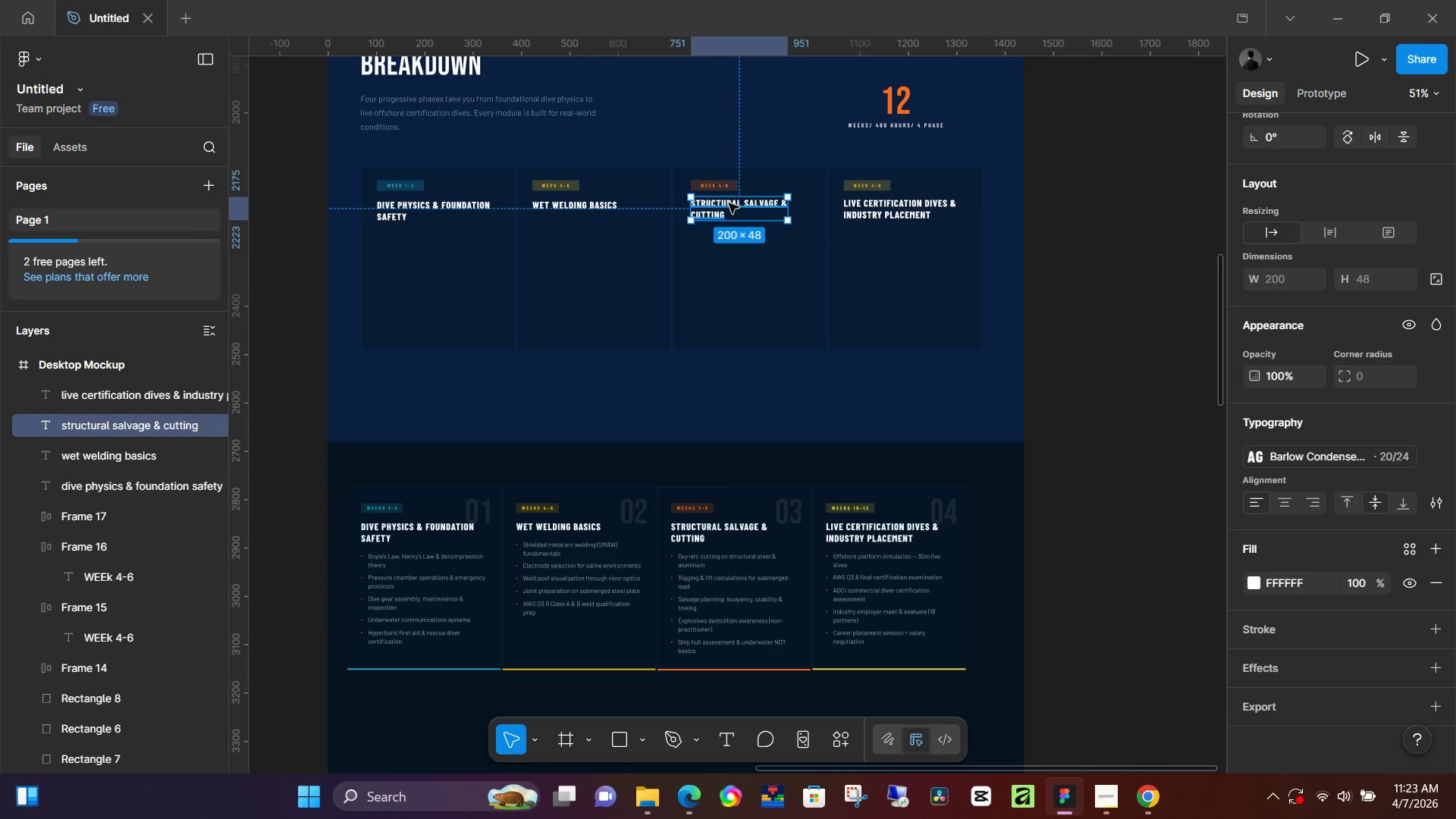 
key(ArrowDown)
 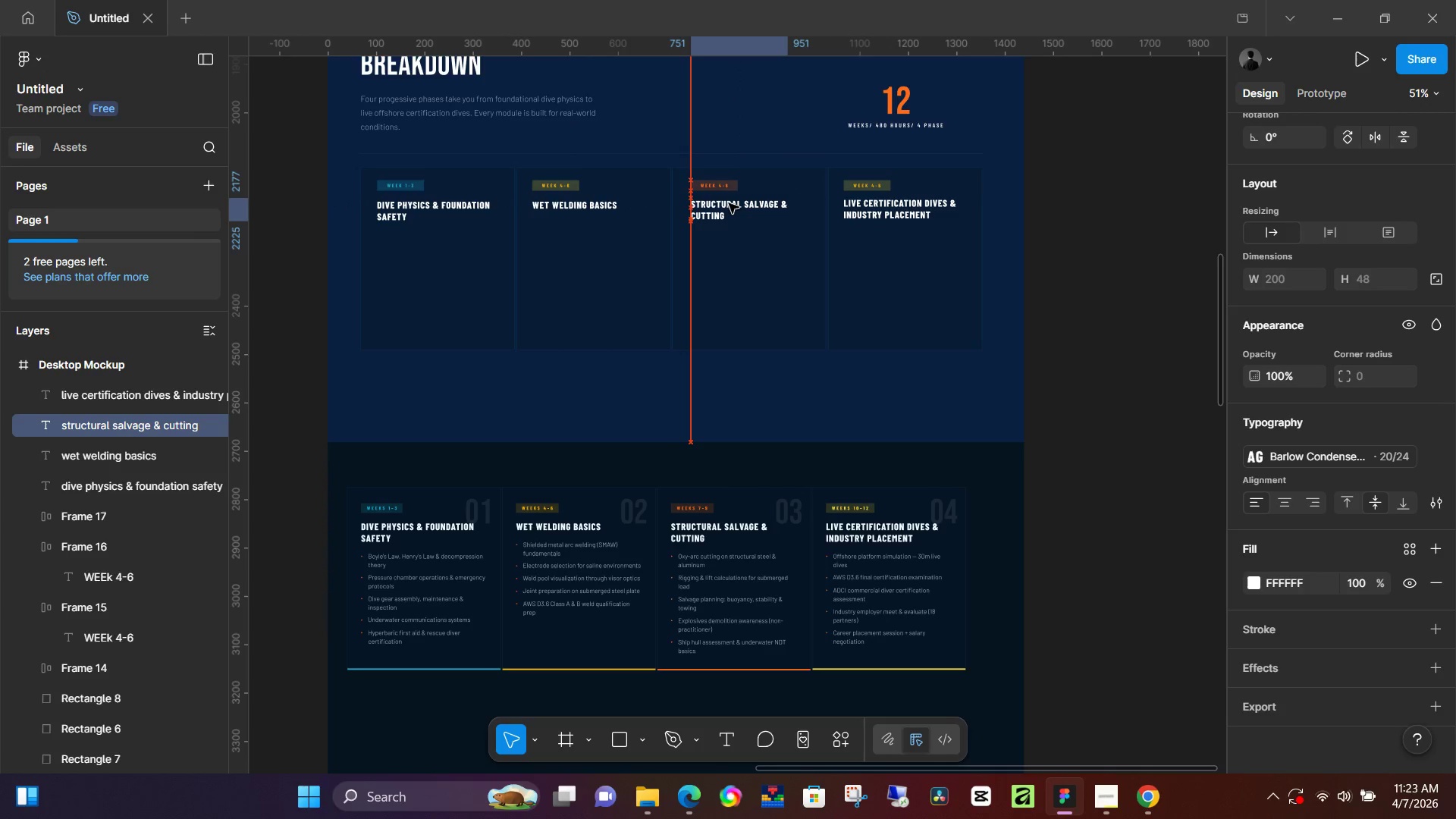 
hold_key(key=ArrowDown, duration=0.67)
 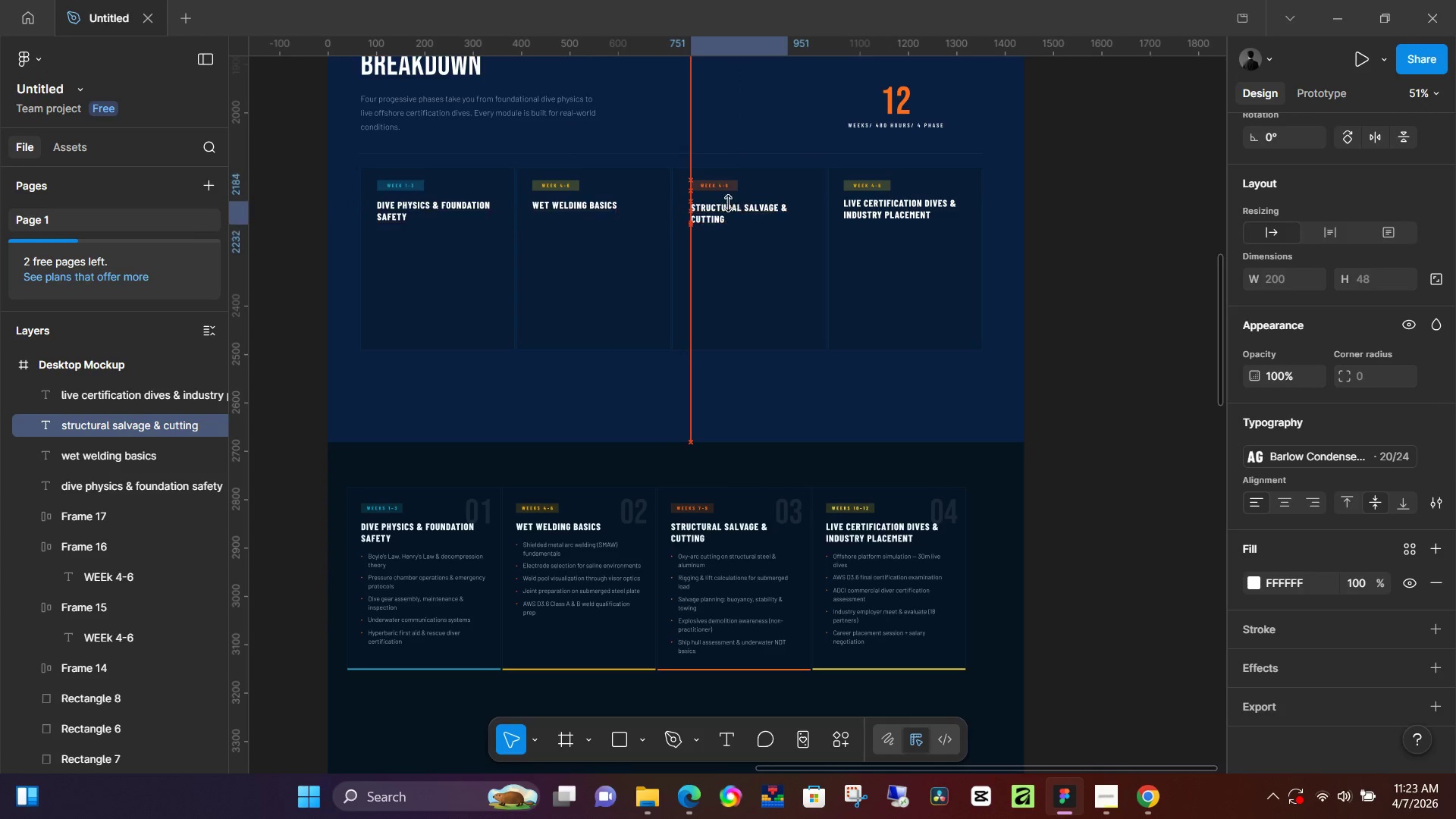 
key(ArrowDown)
 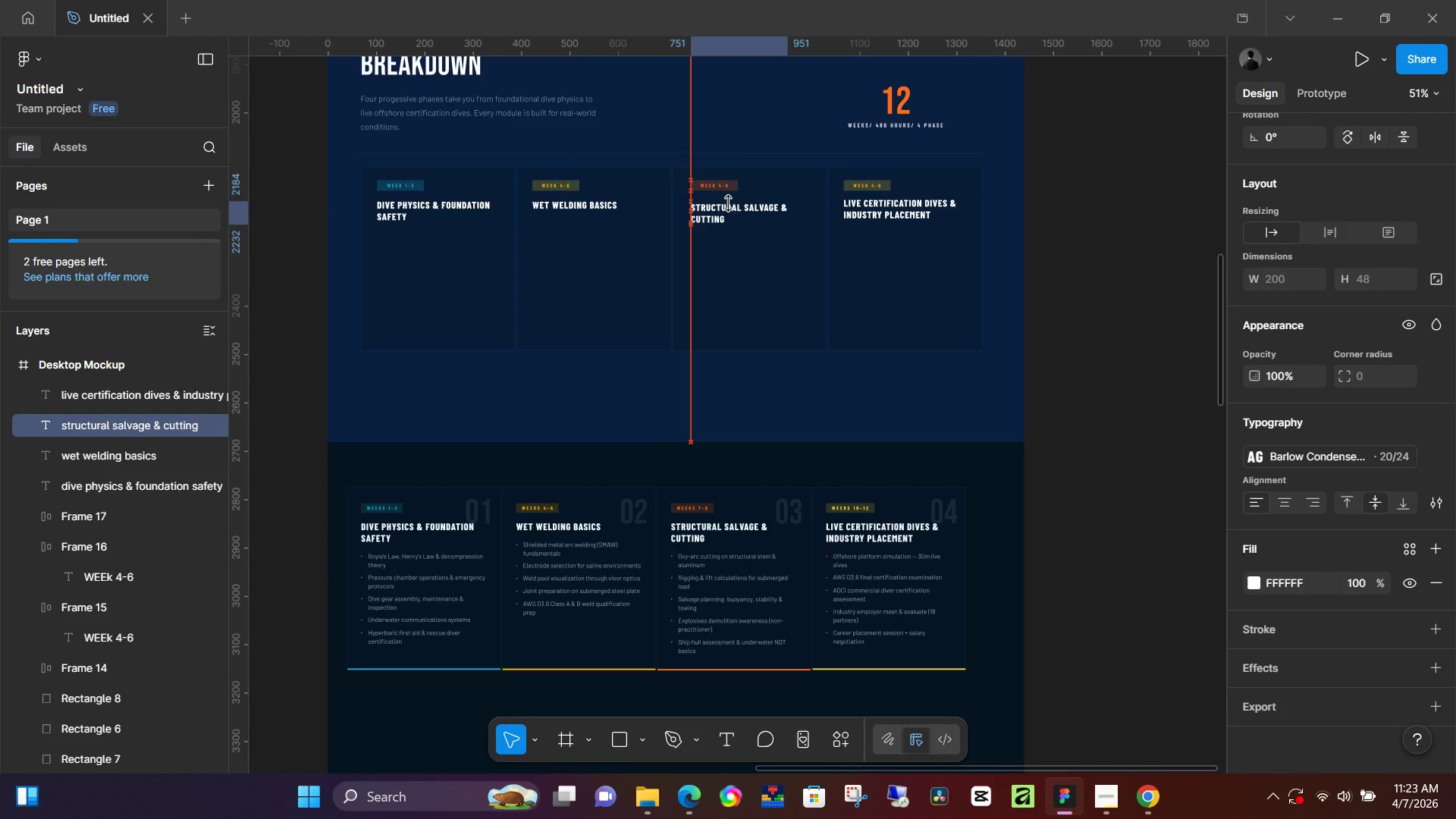 
key(ArrowUp)
 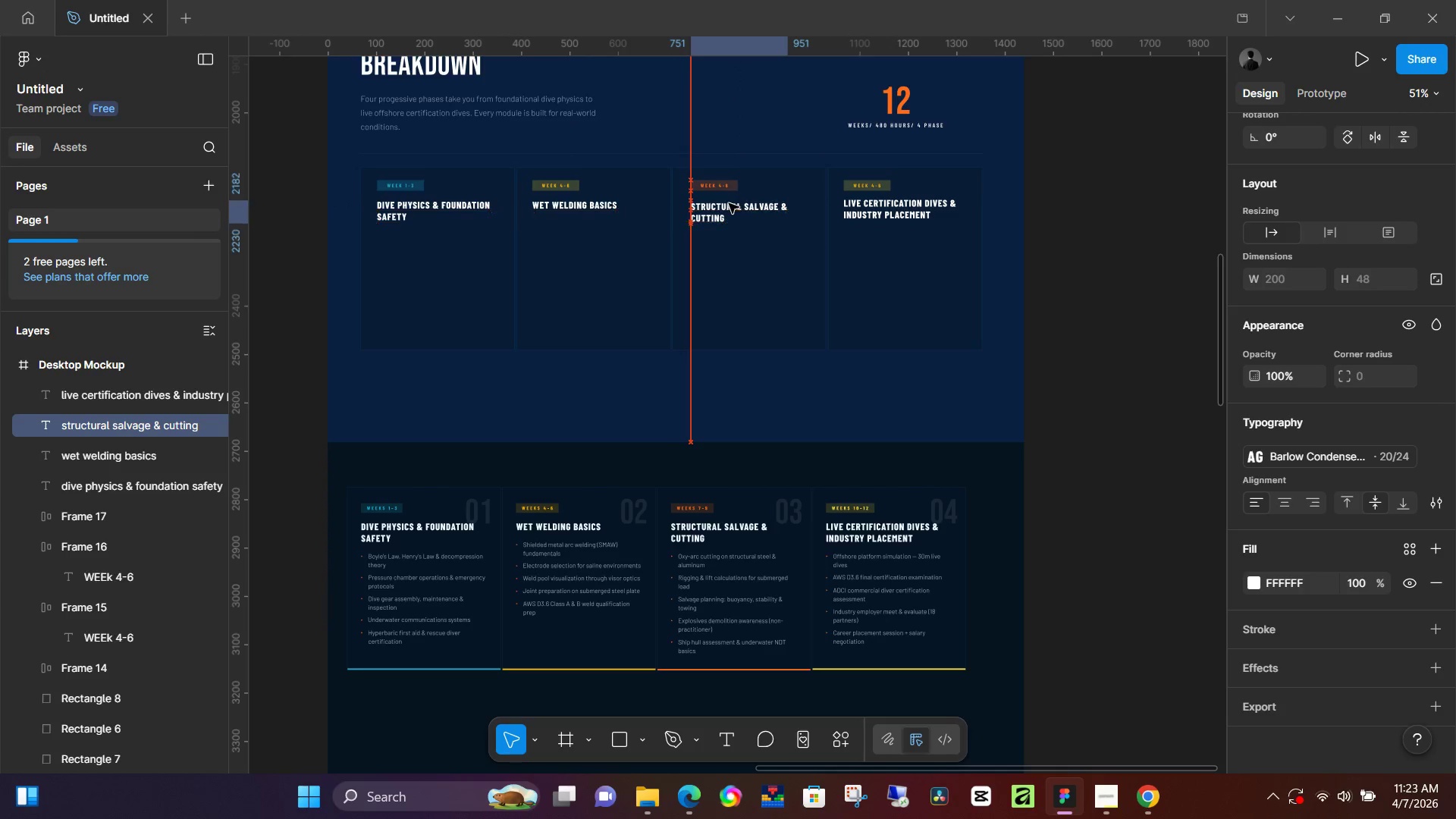 
key(ArrowUp)
 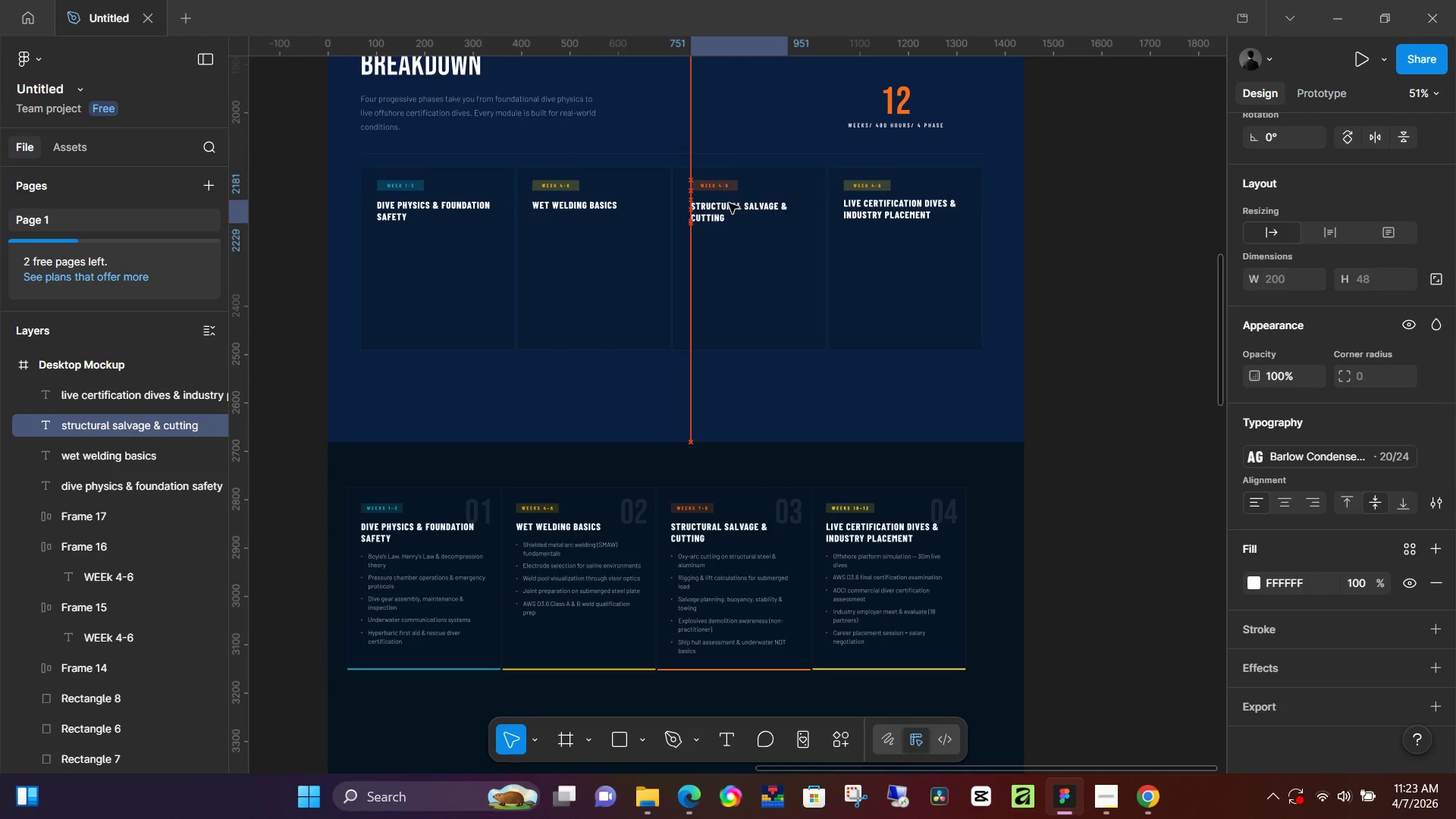 
key(ArrowUp)
 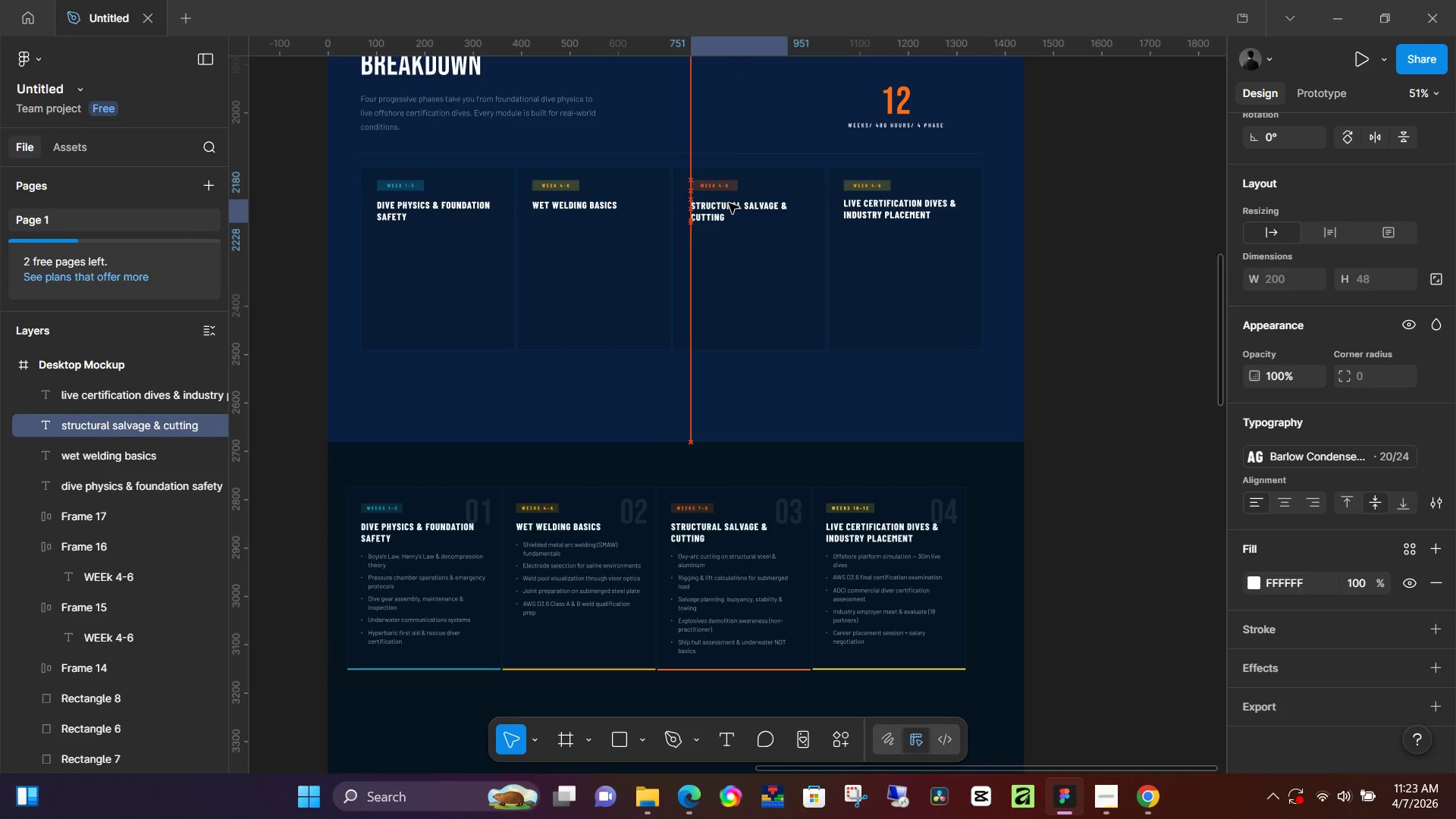 
key(ArrowUp)
 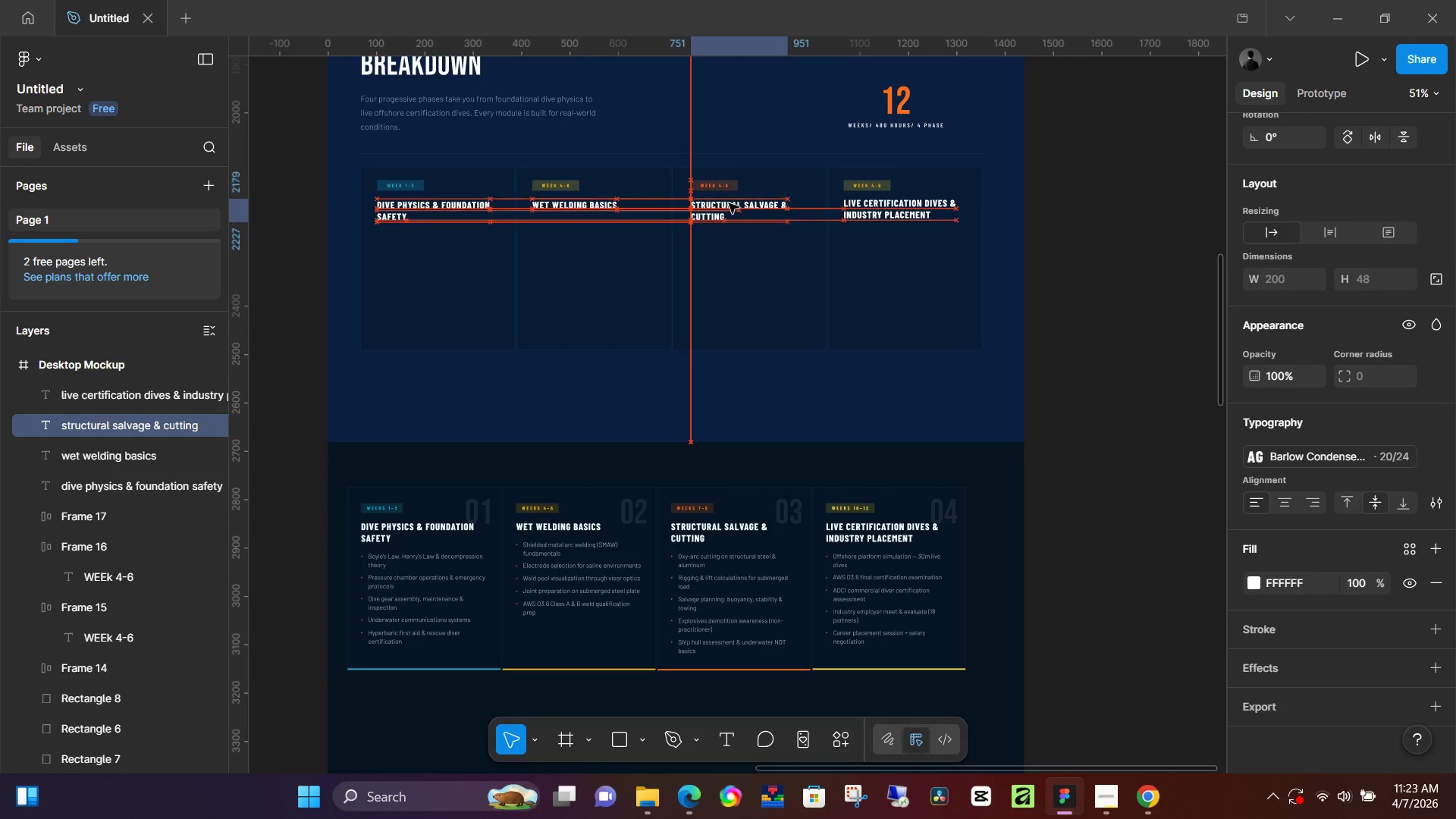 
key(ArrowUp)
 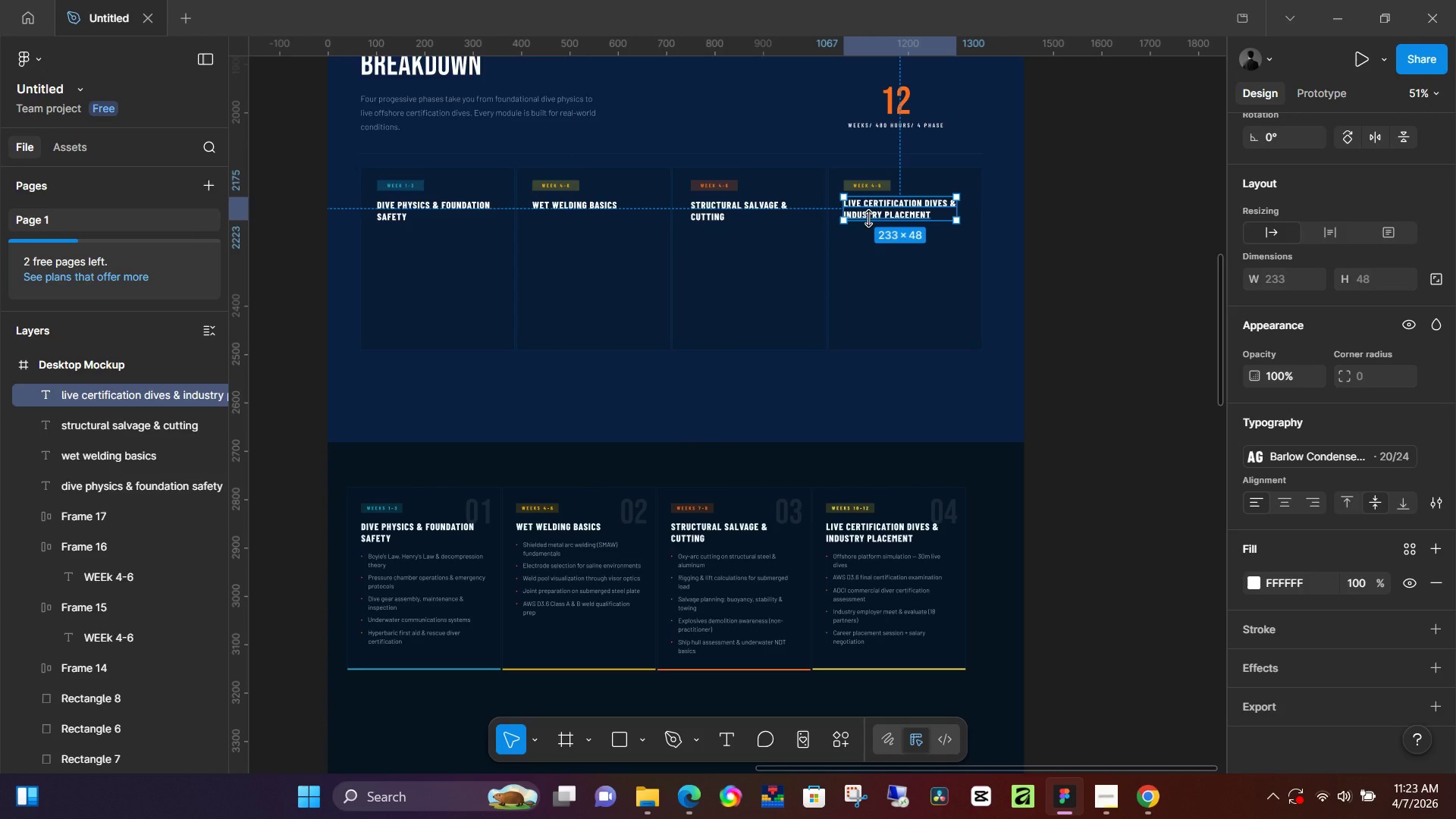 
key(ArrowDown)
 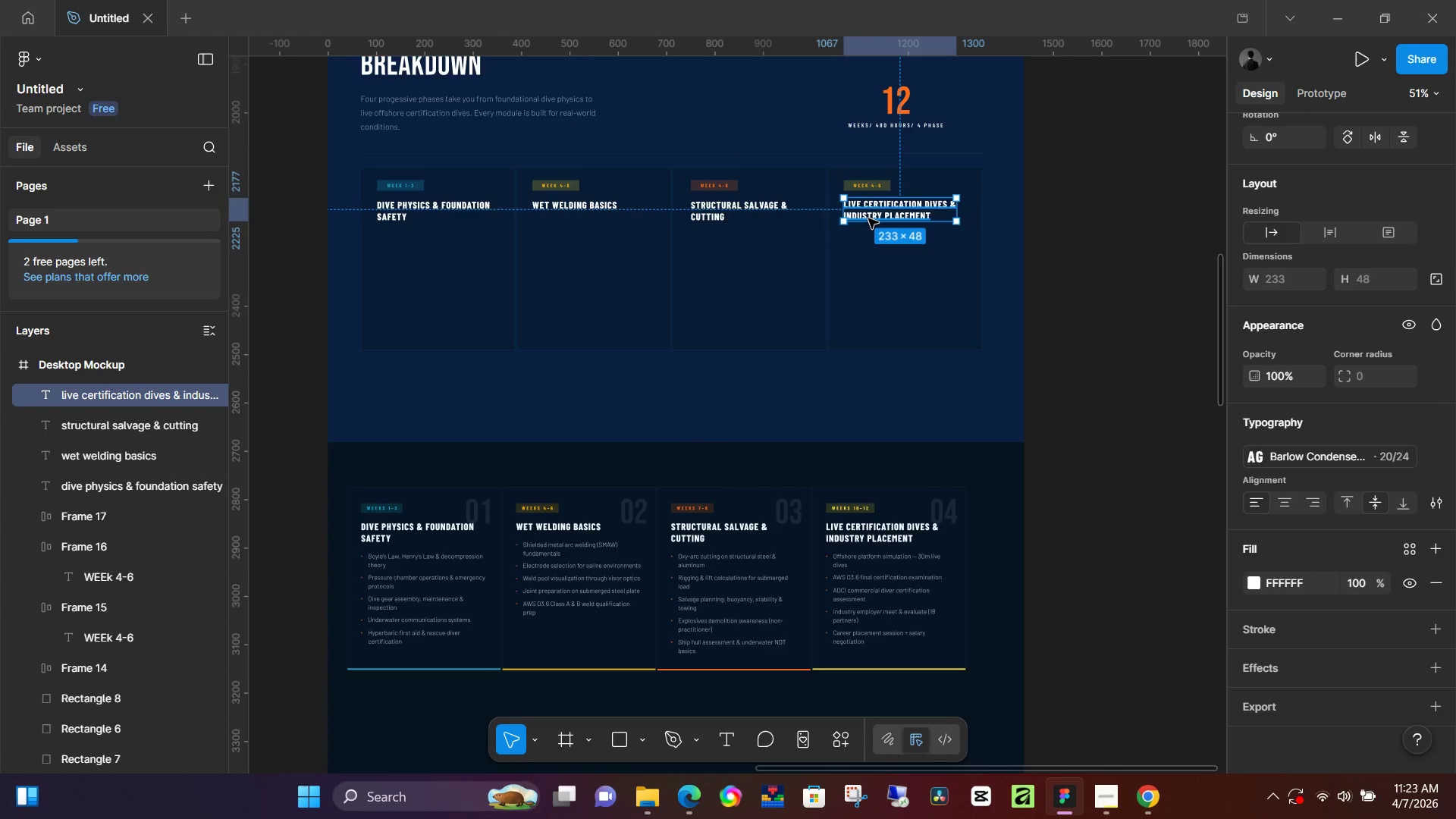 
key(ArrowDown)
 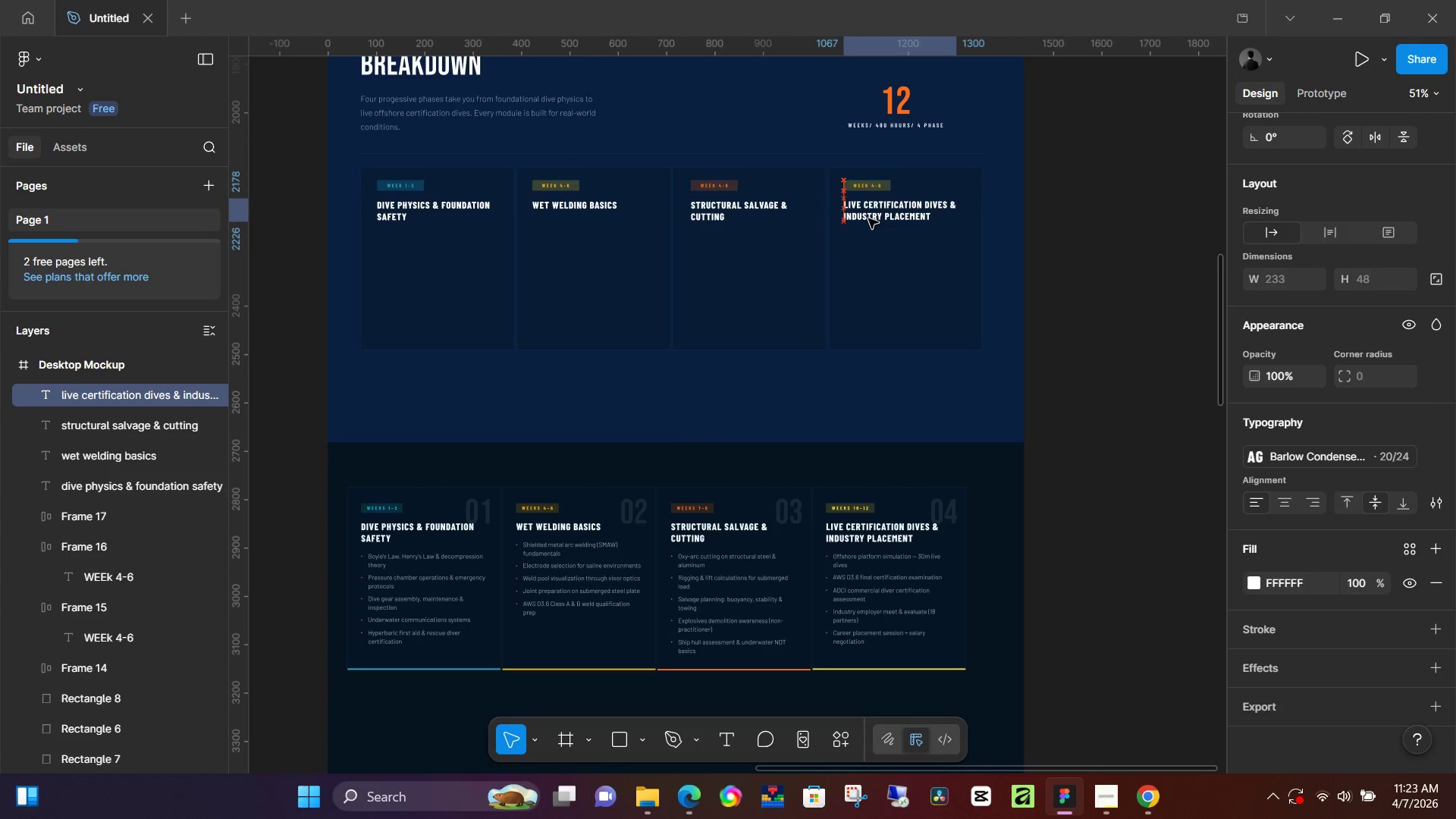 
key(ArrowDown)
 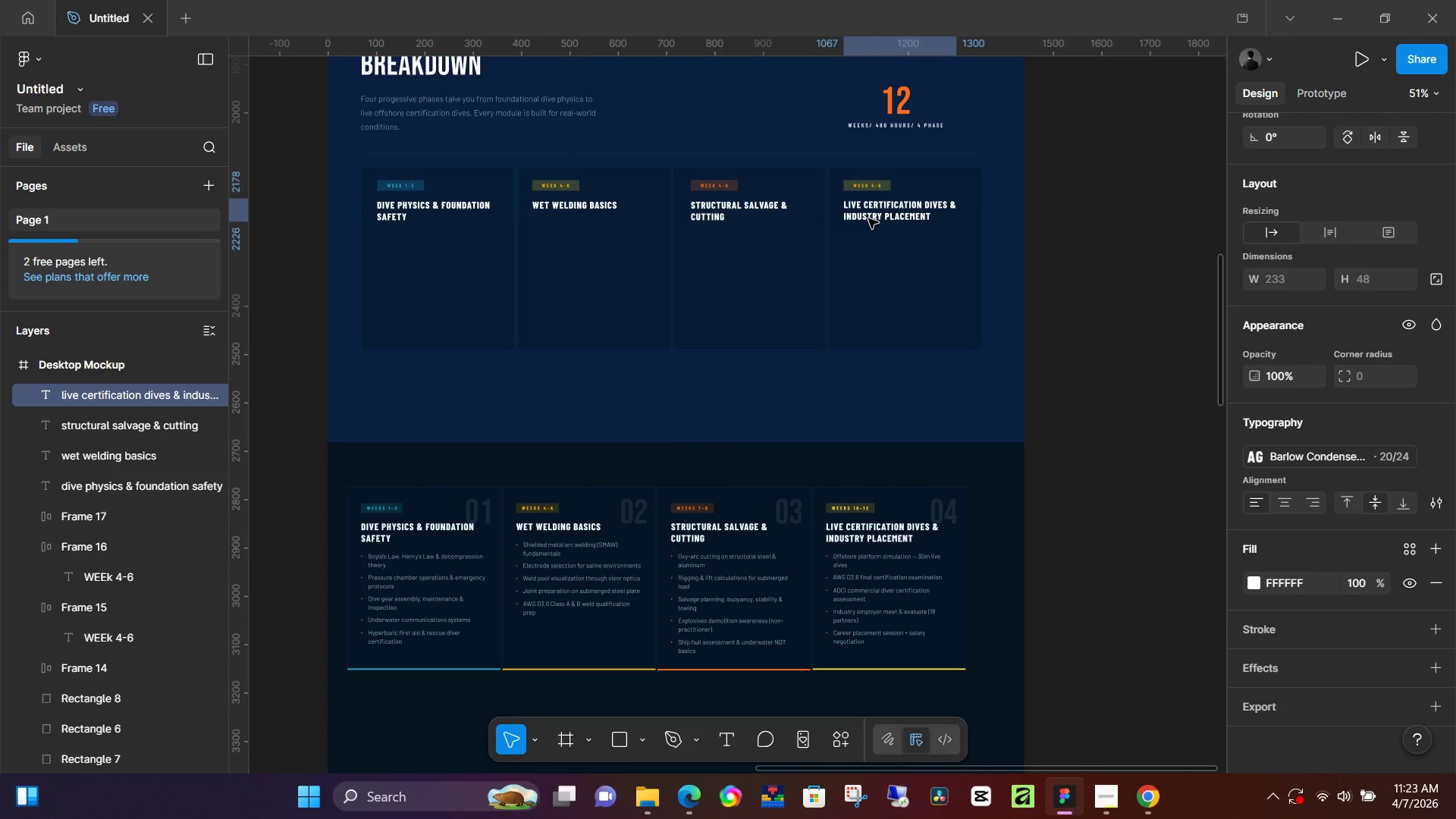 
key(ArrowDown)
 